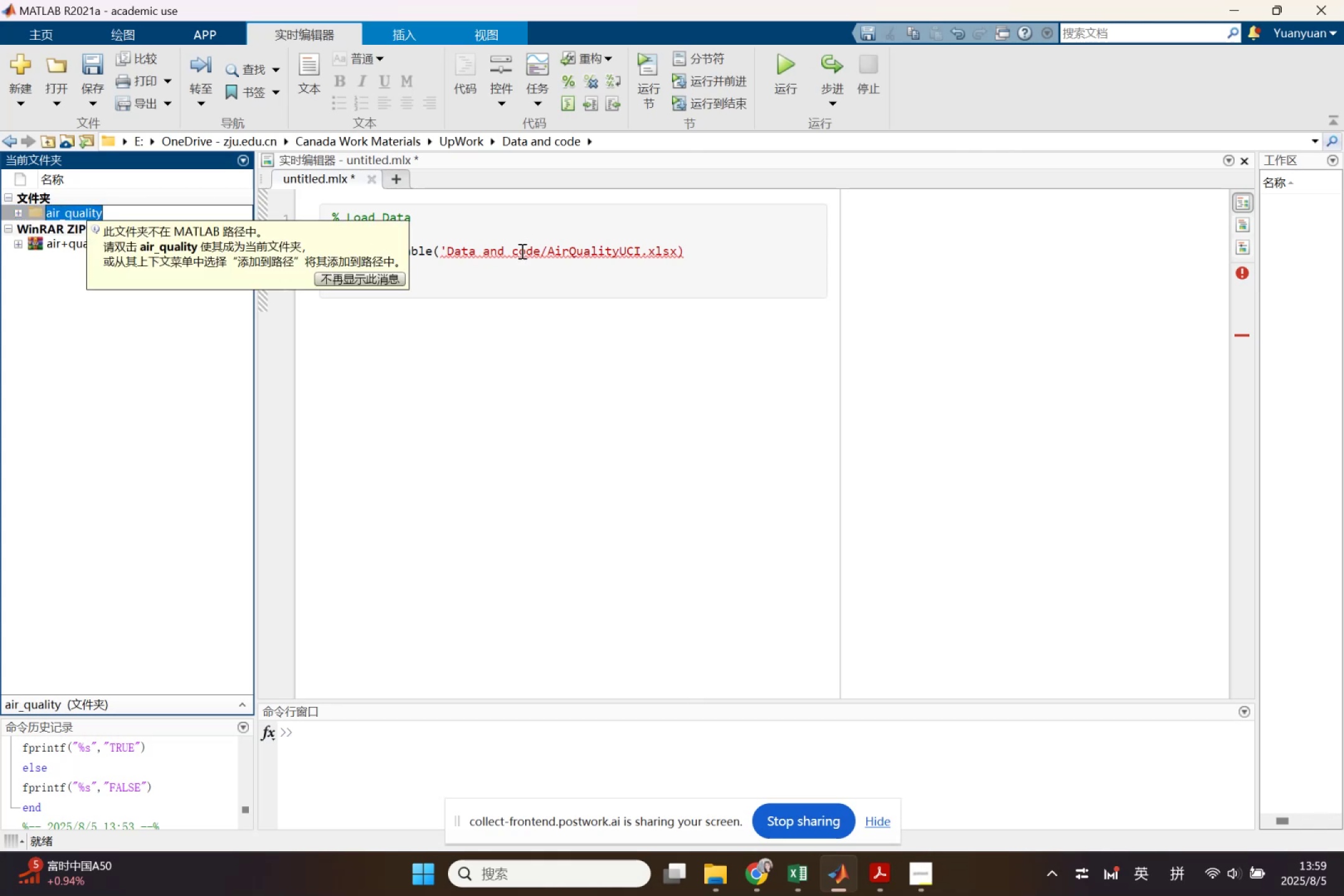 
left_click([521, 251])
 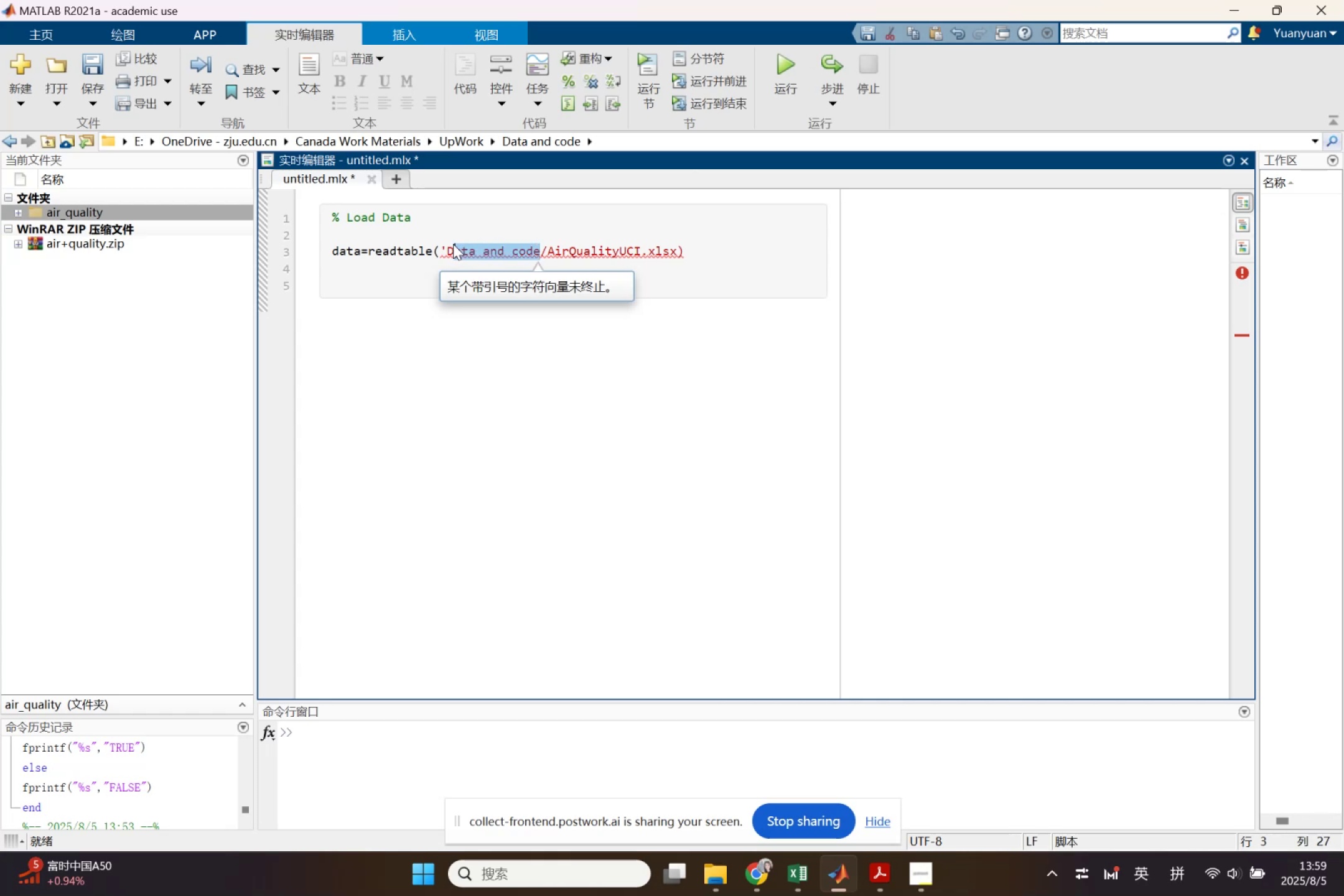 
key(Control+ControlLeft)
 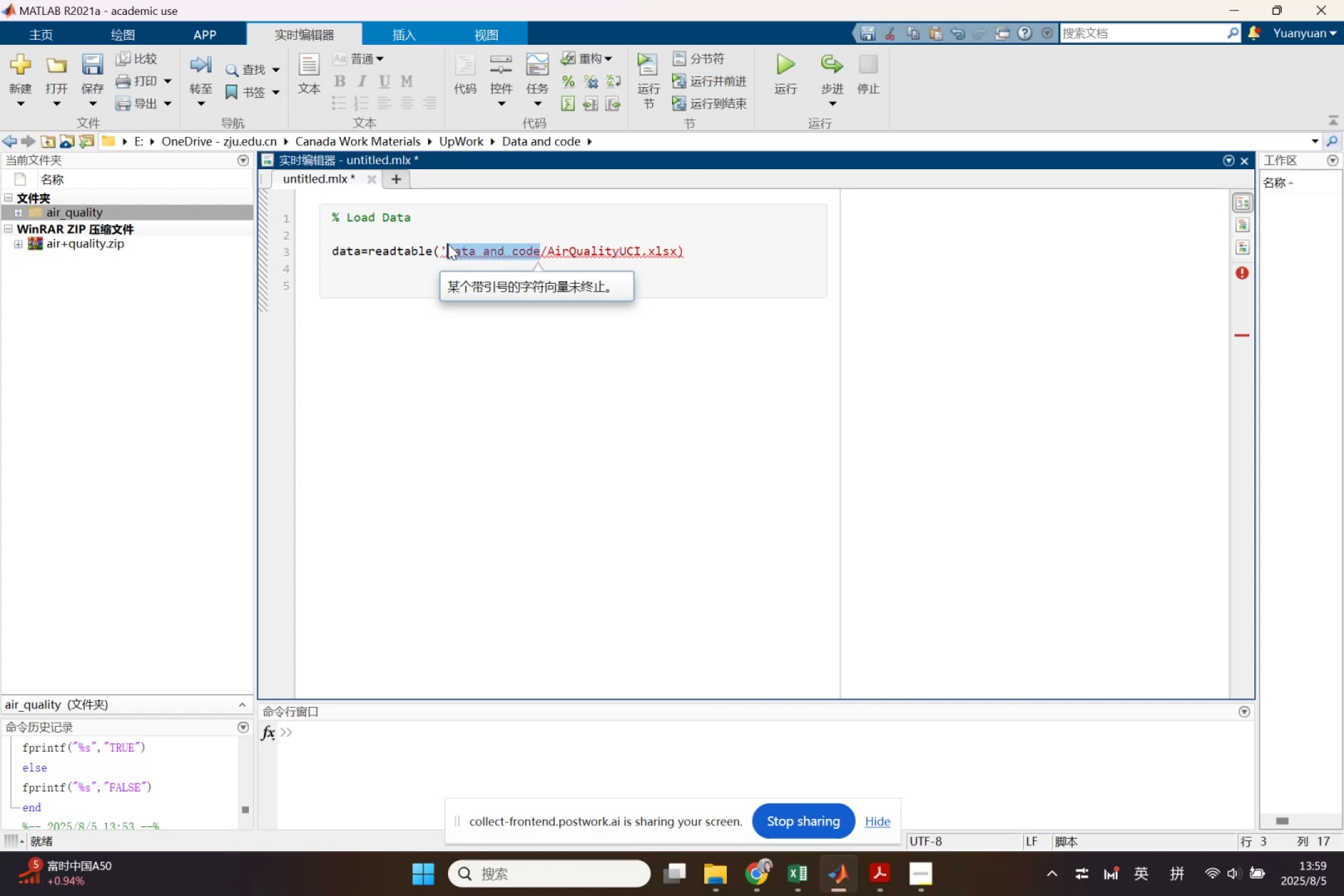 
key(Control+V)
 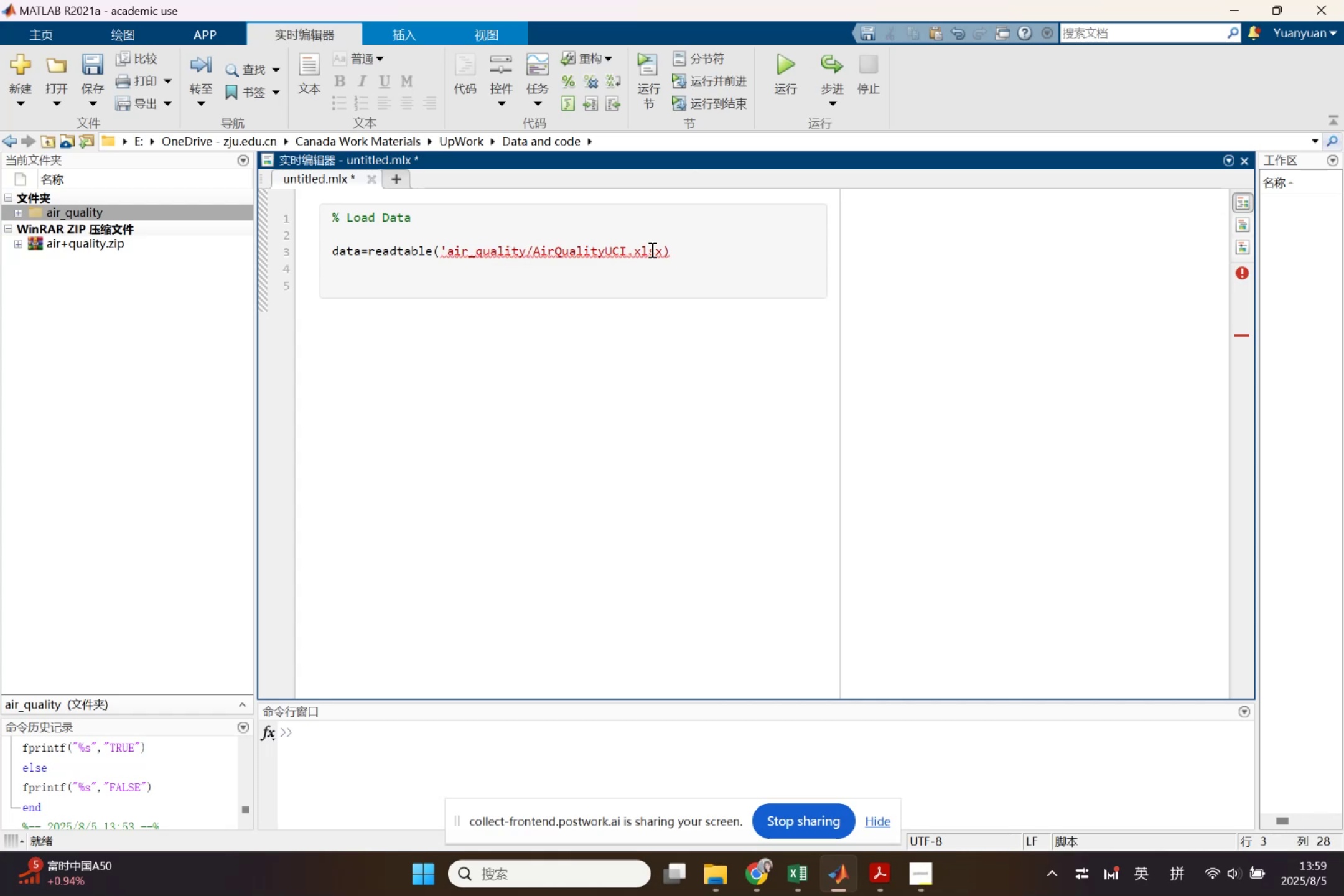 
left_click([658, 250])
 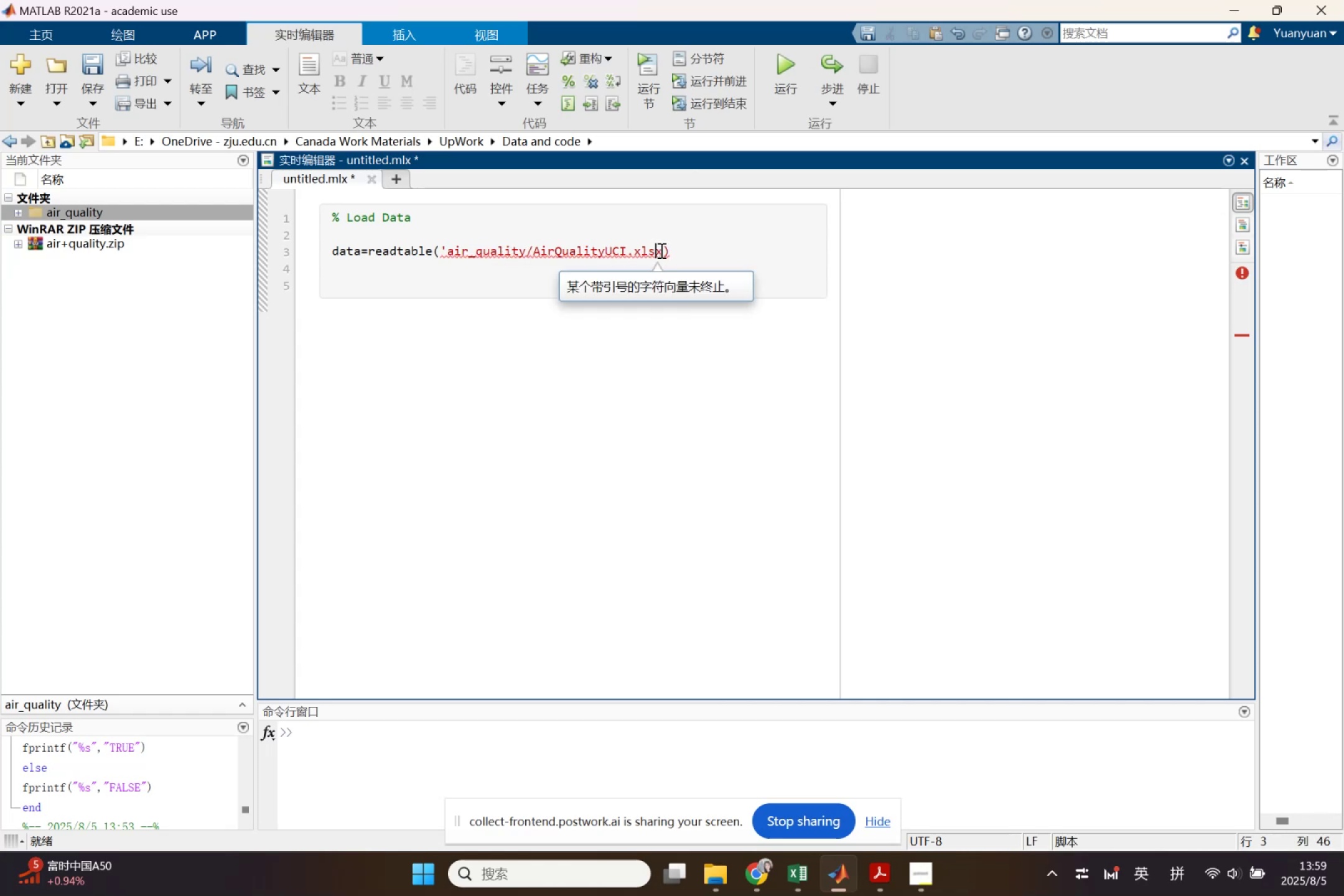 
left_click([660, 251])
 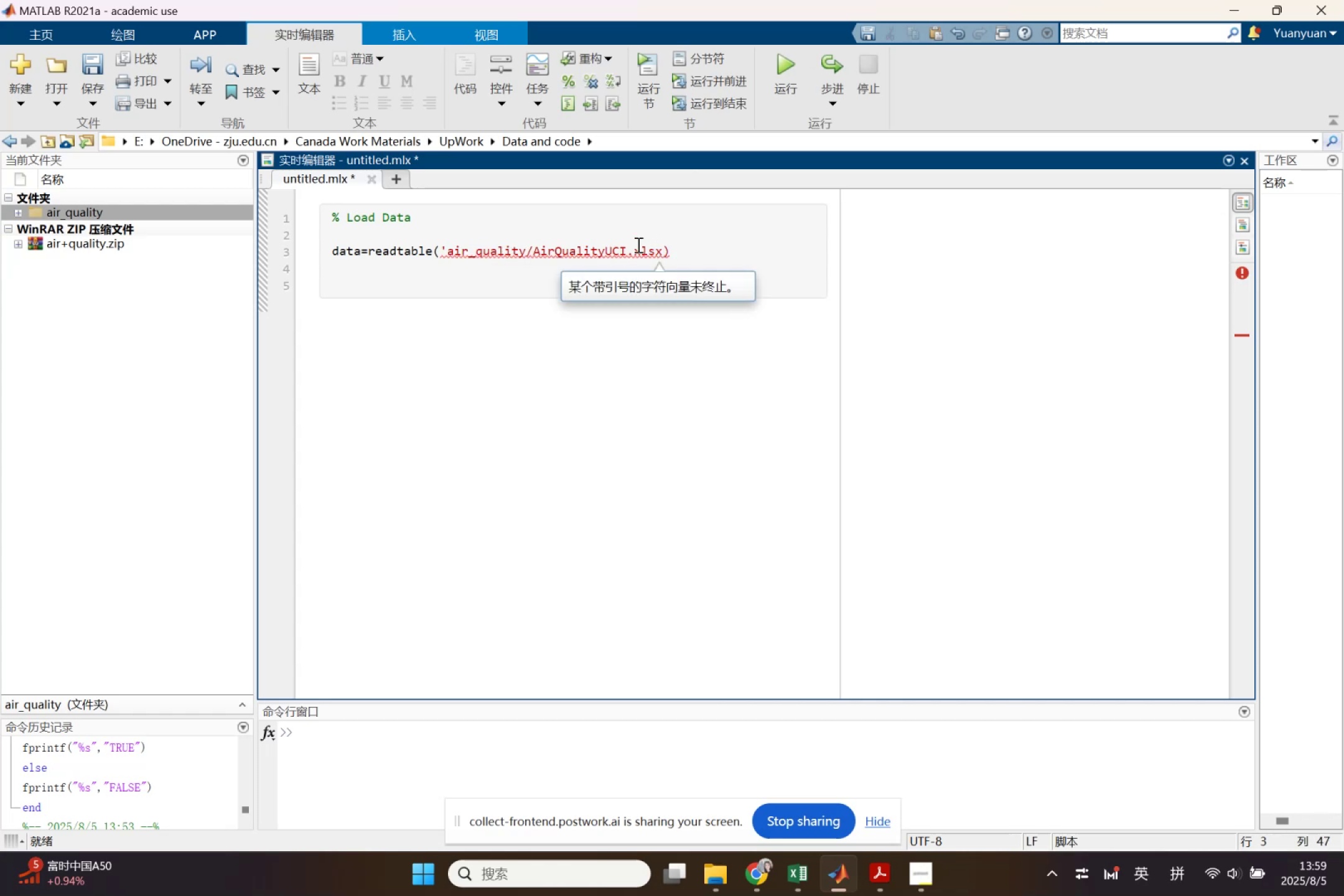 
key(Quote)
 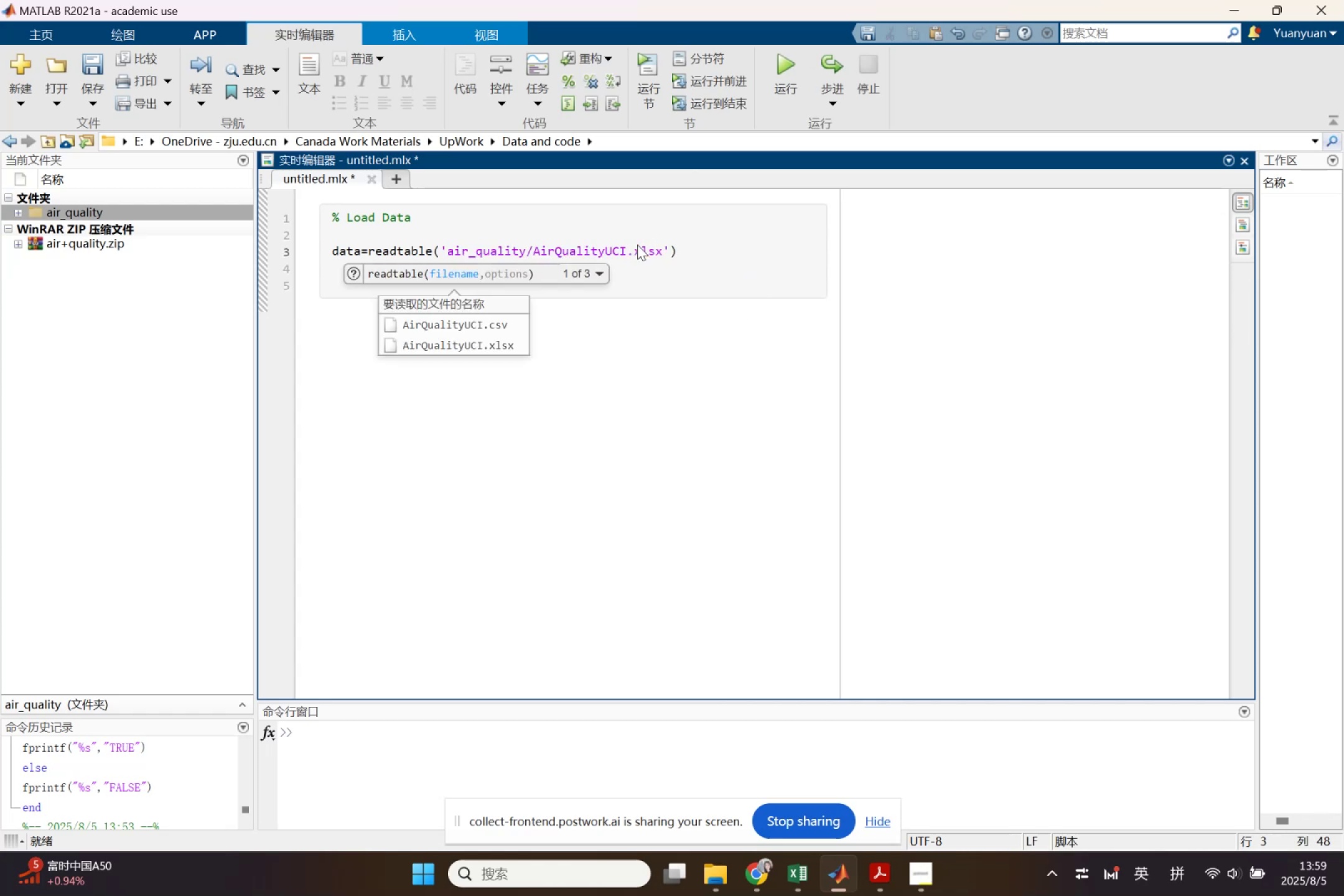 
key(ArrowRight)
 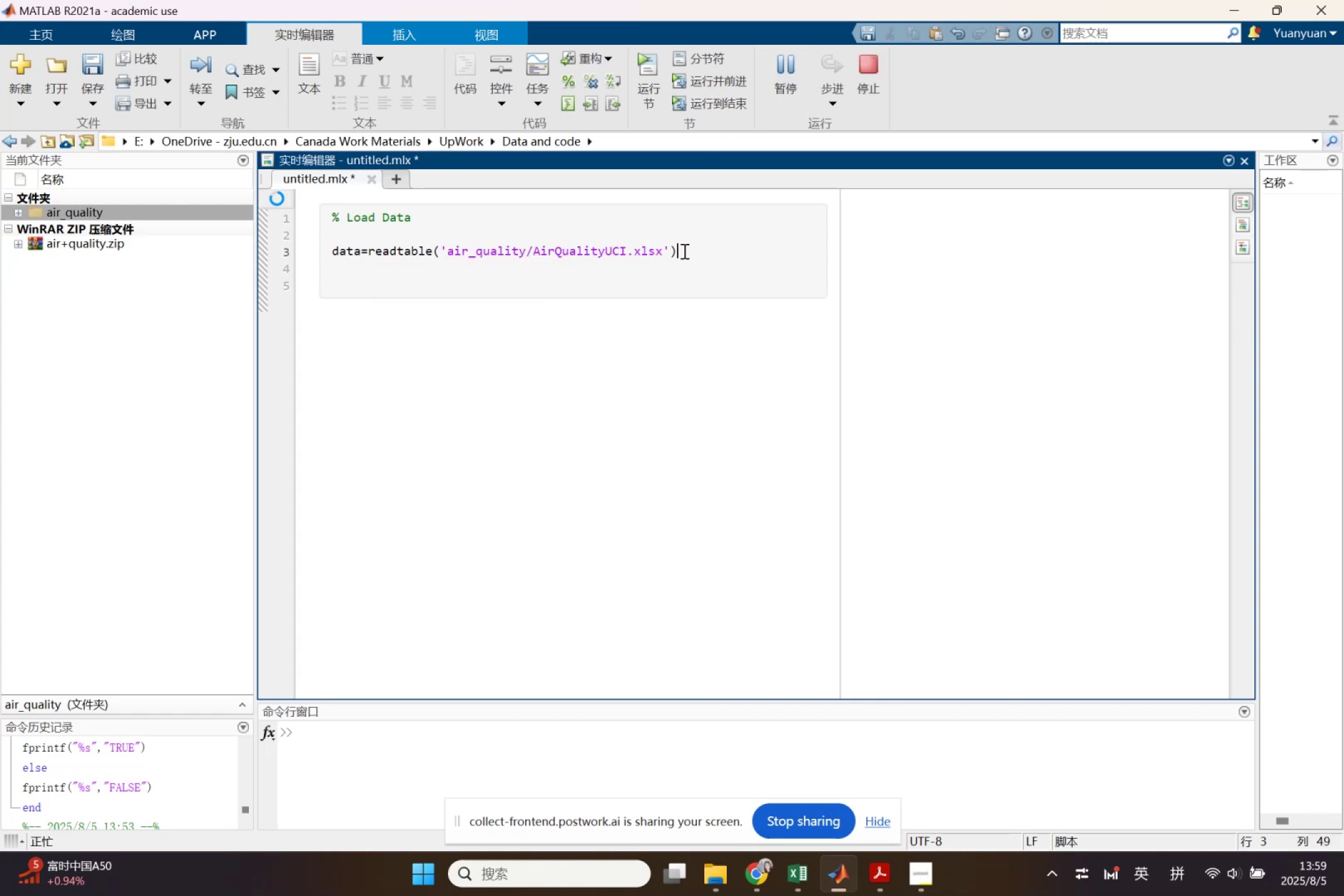 
left_click([617, 270])
 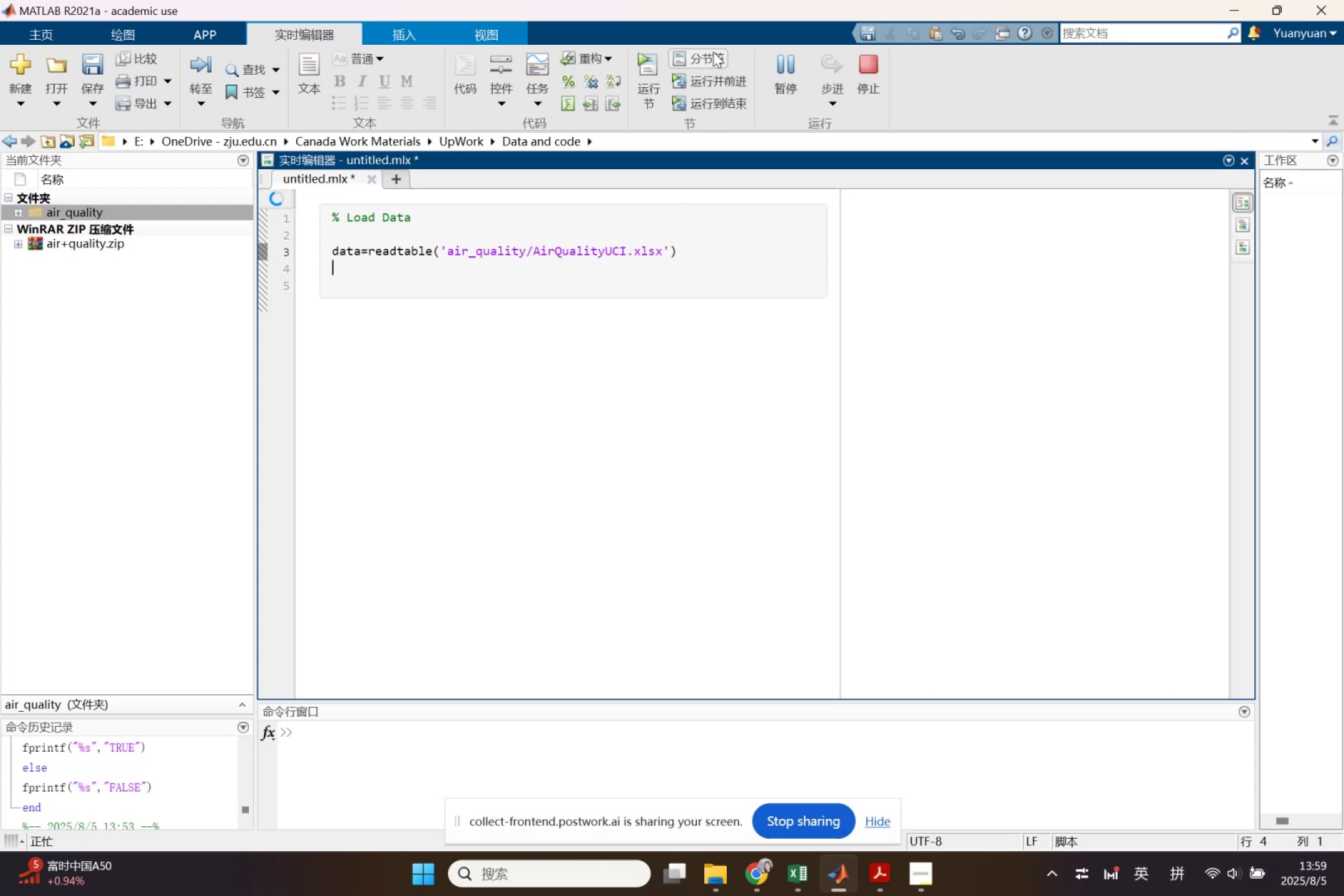 
left_click([713, 52])
 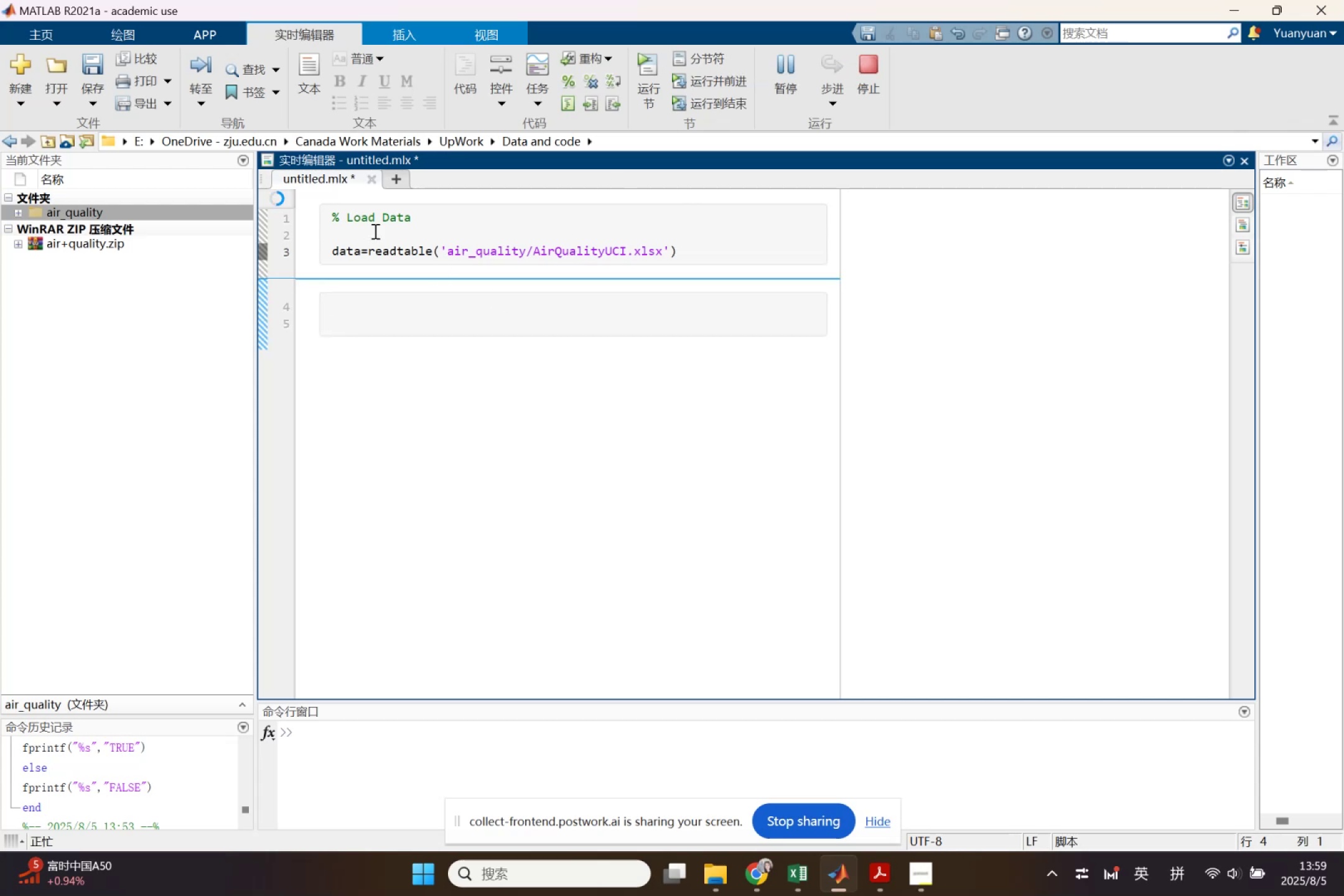 
left_click([360, 228])
 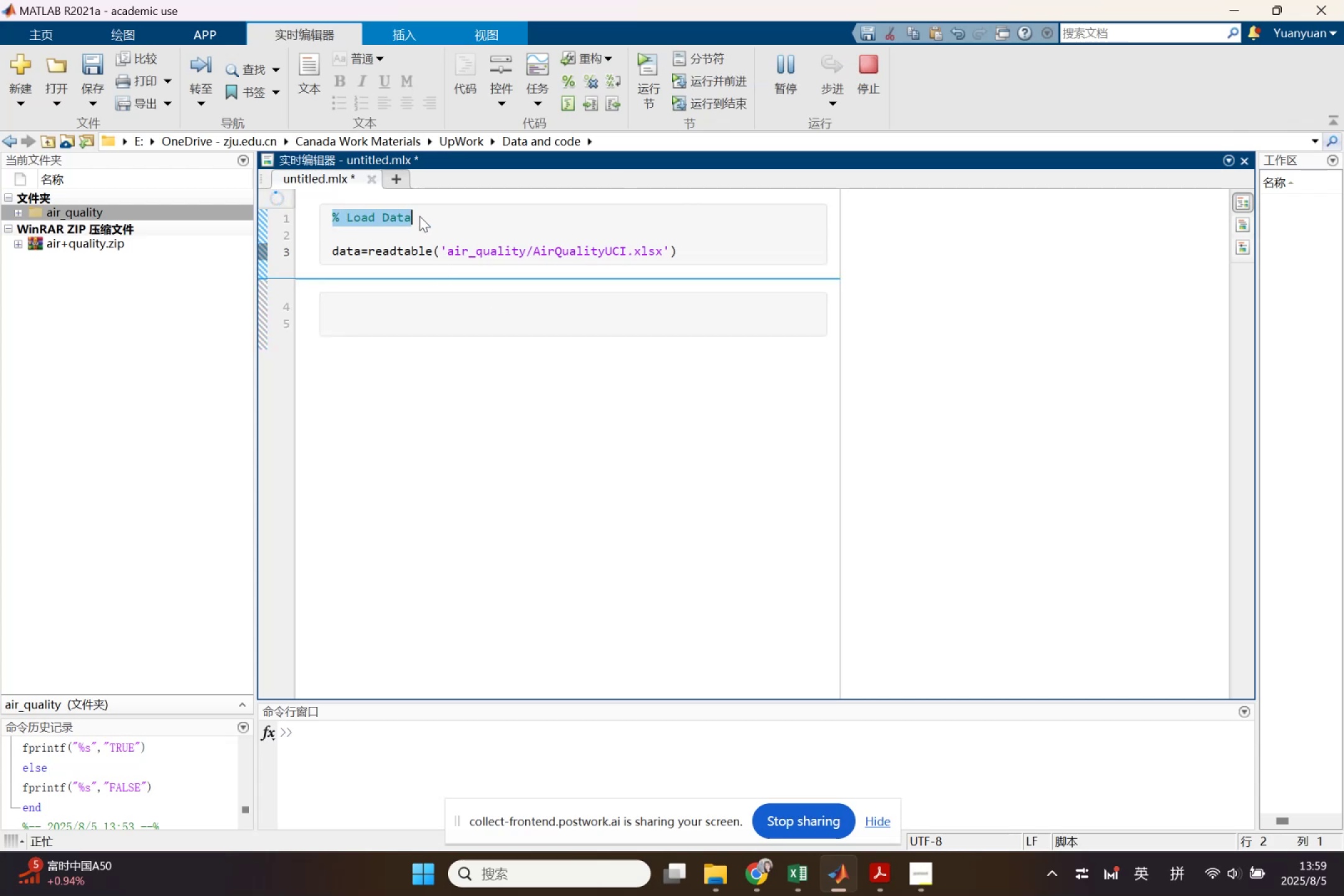 
left_click([306, 72])
 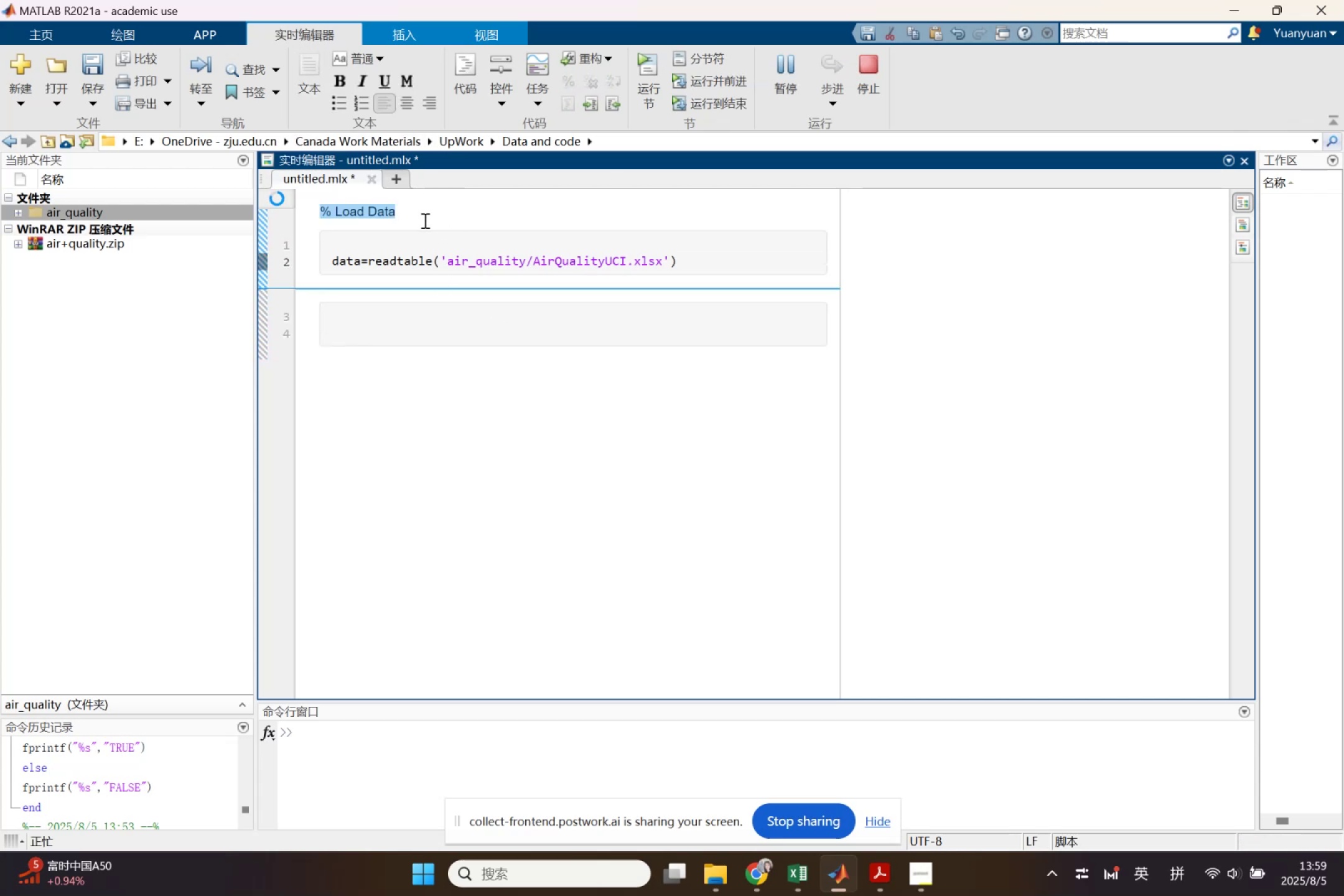 
left_click([329, 215])
 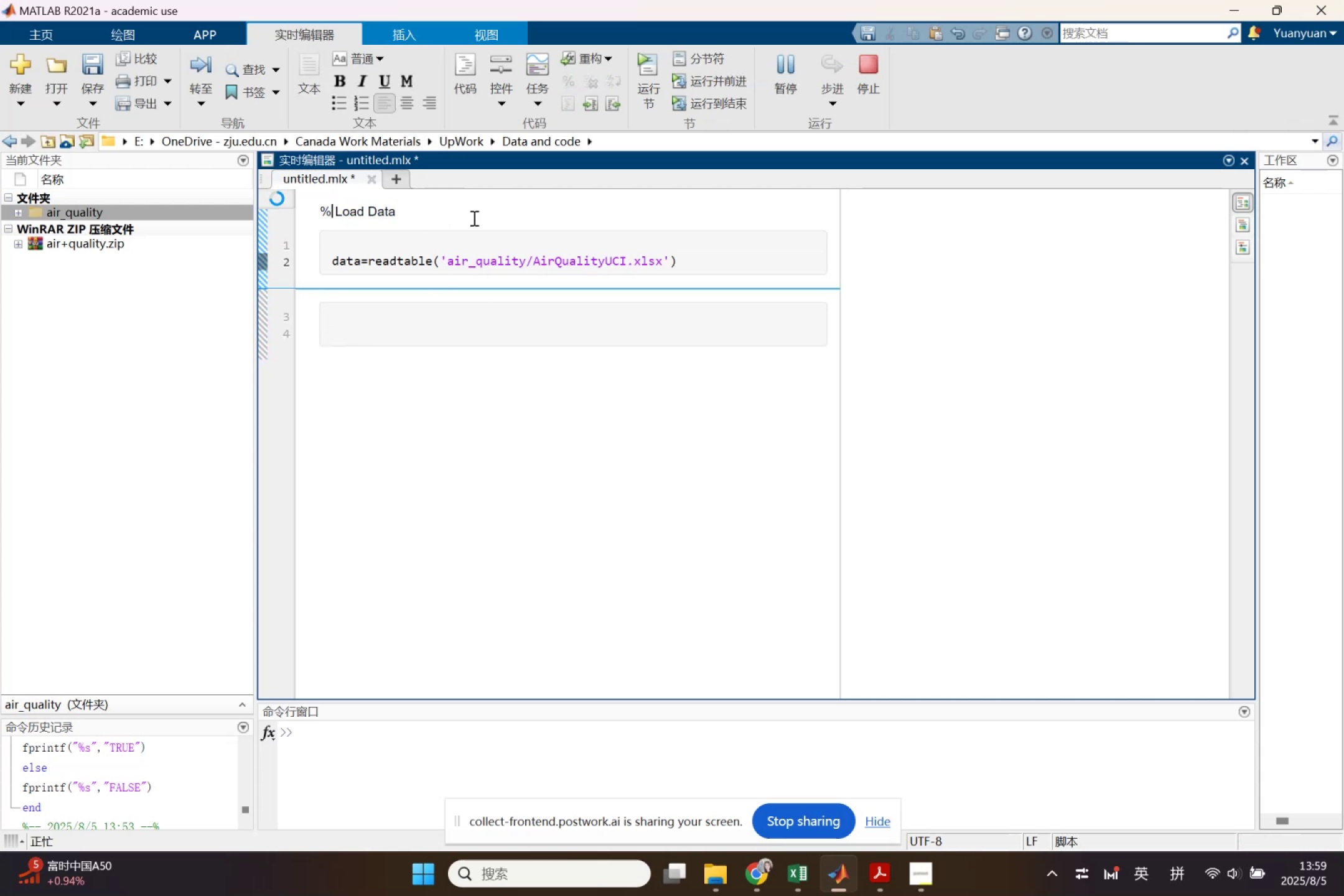 
key(Backspace)
 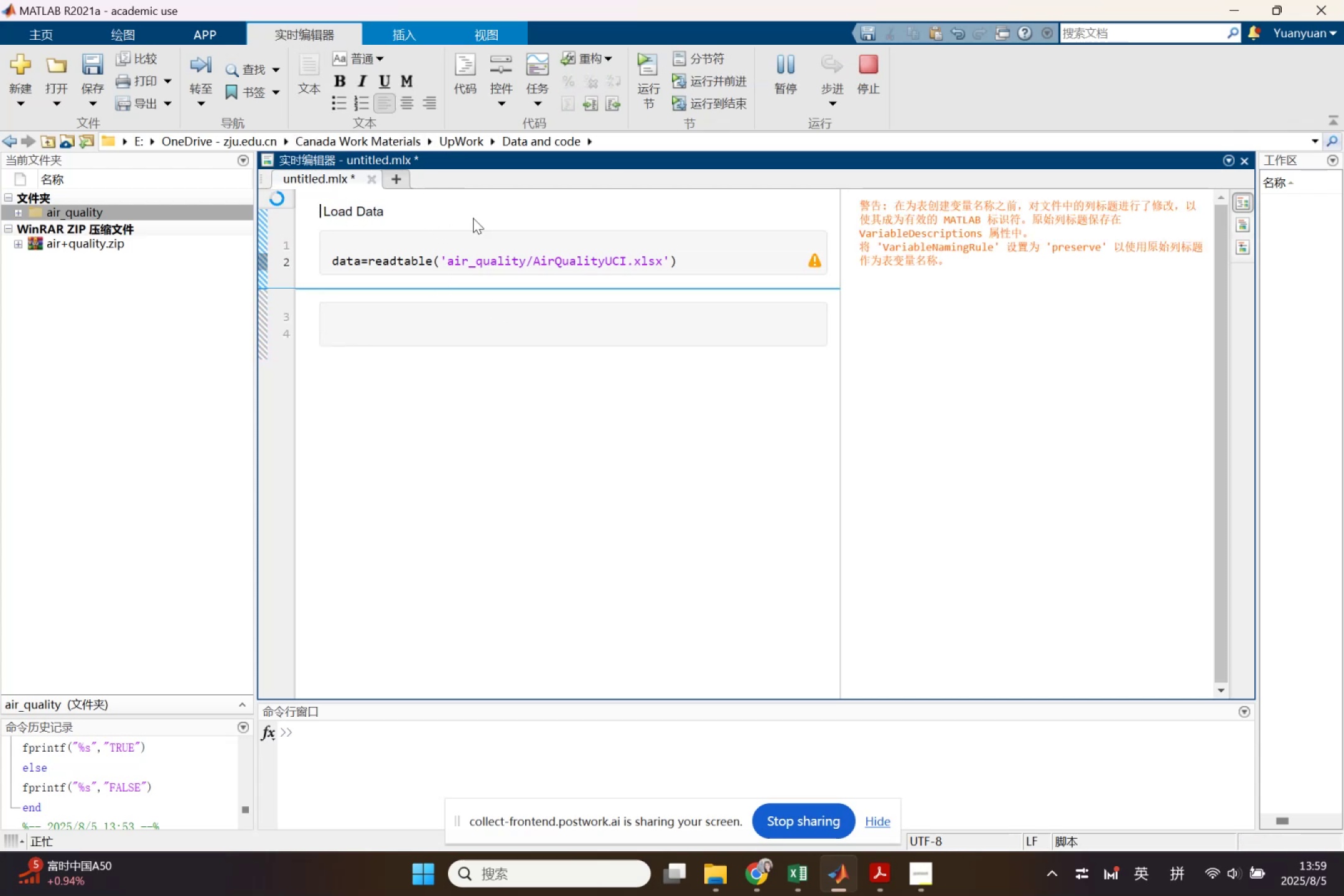 
key(Shift+3)
 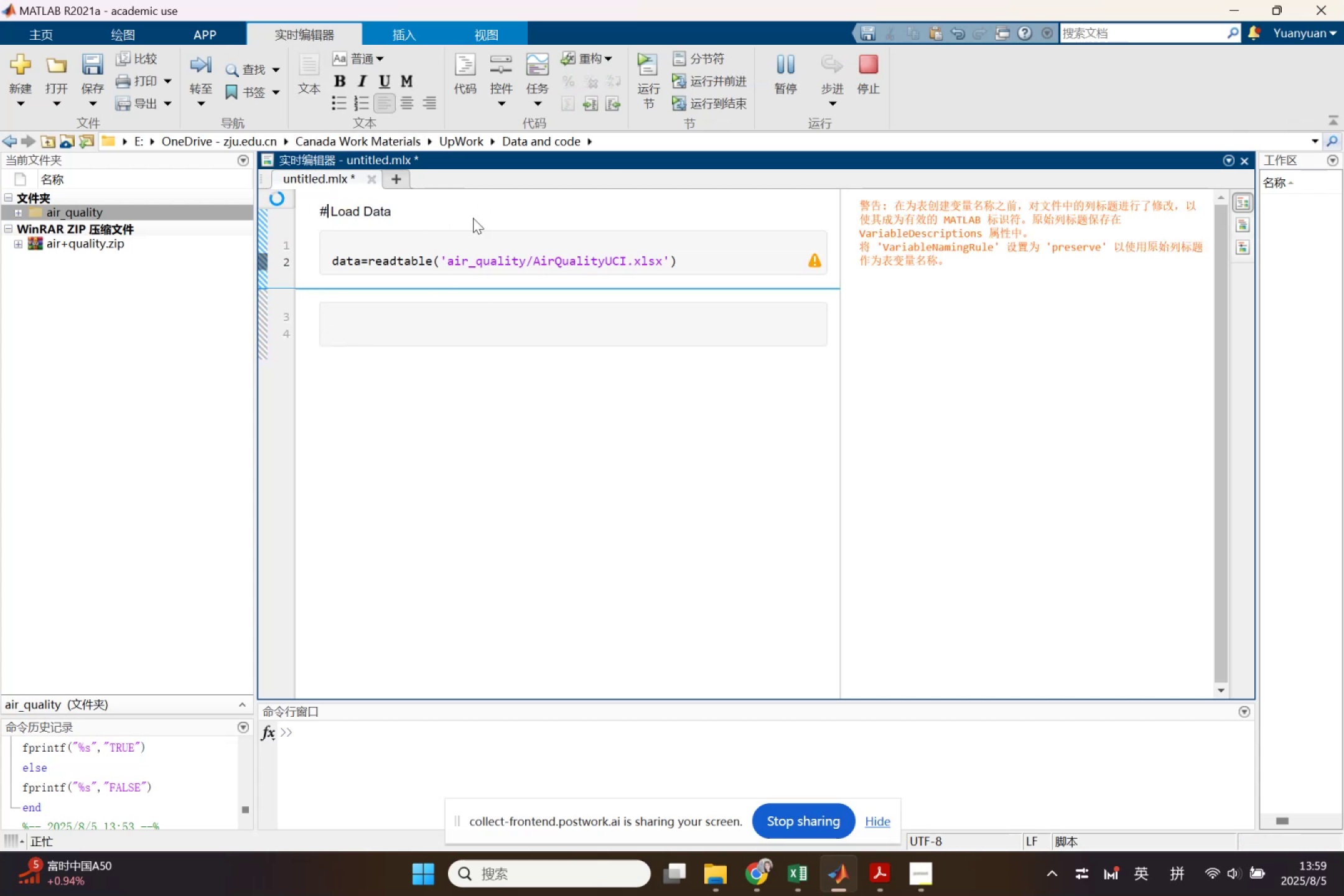 
key(Space)
 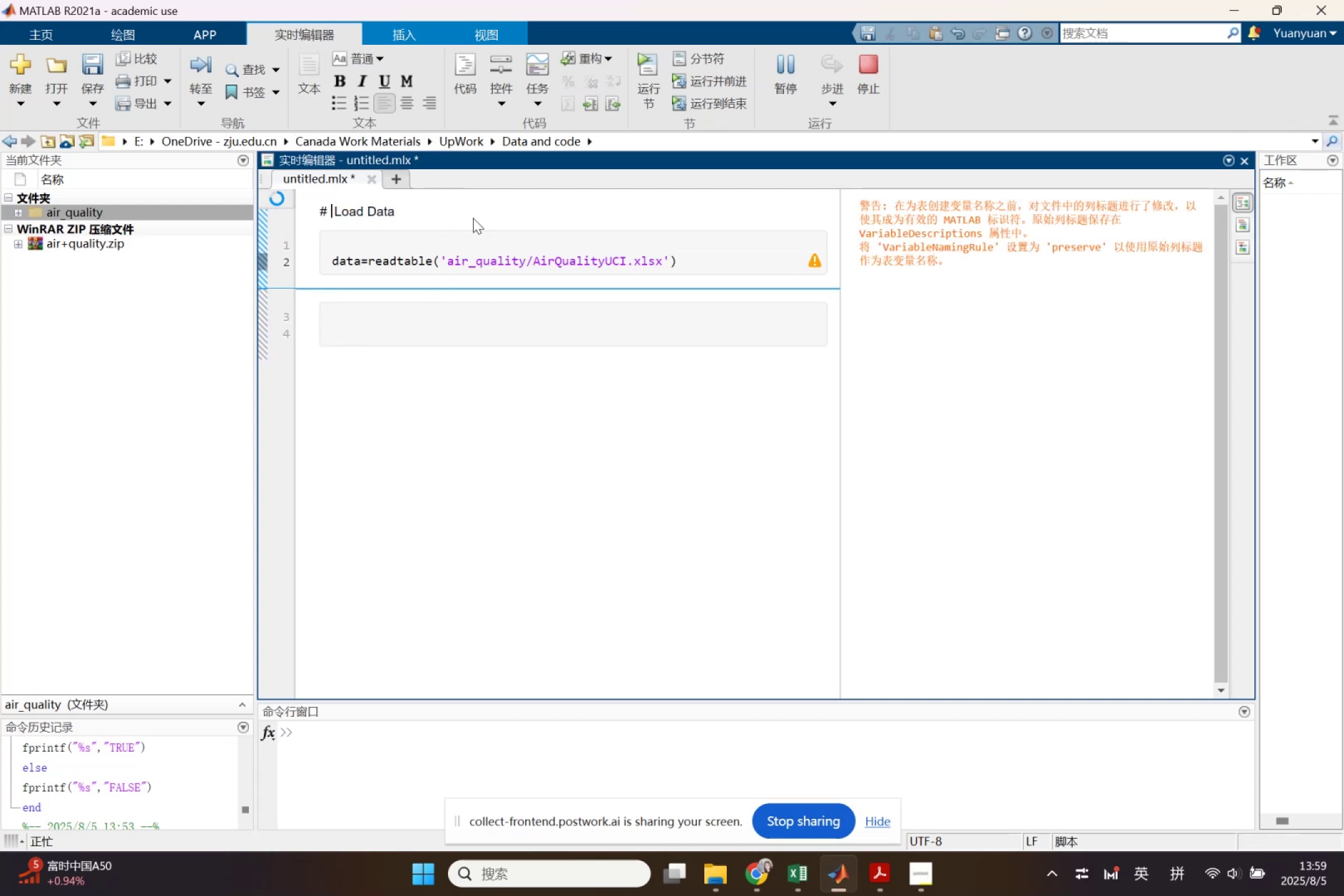 
key(Backspace)
 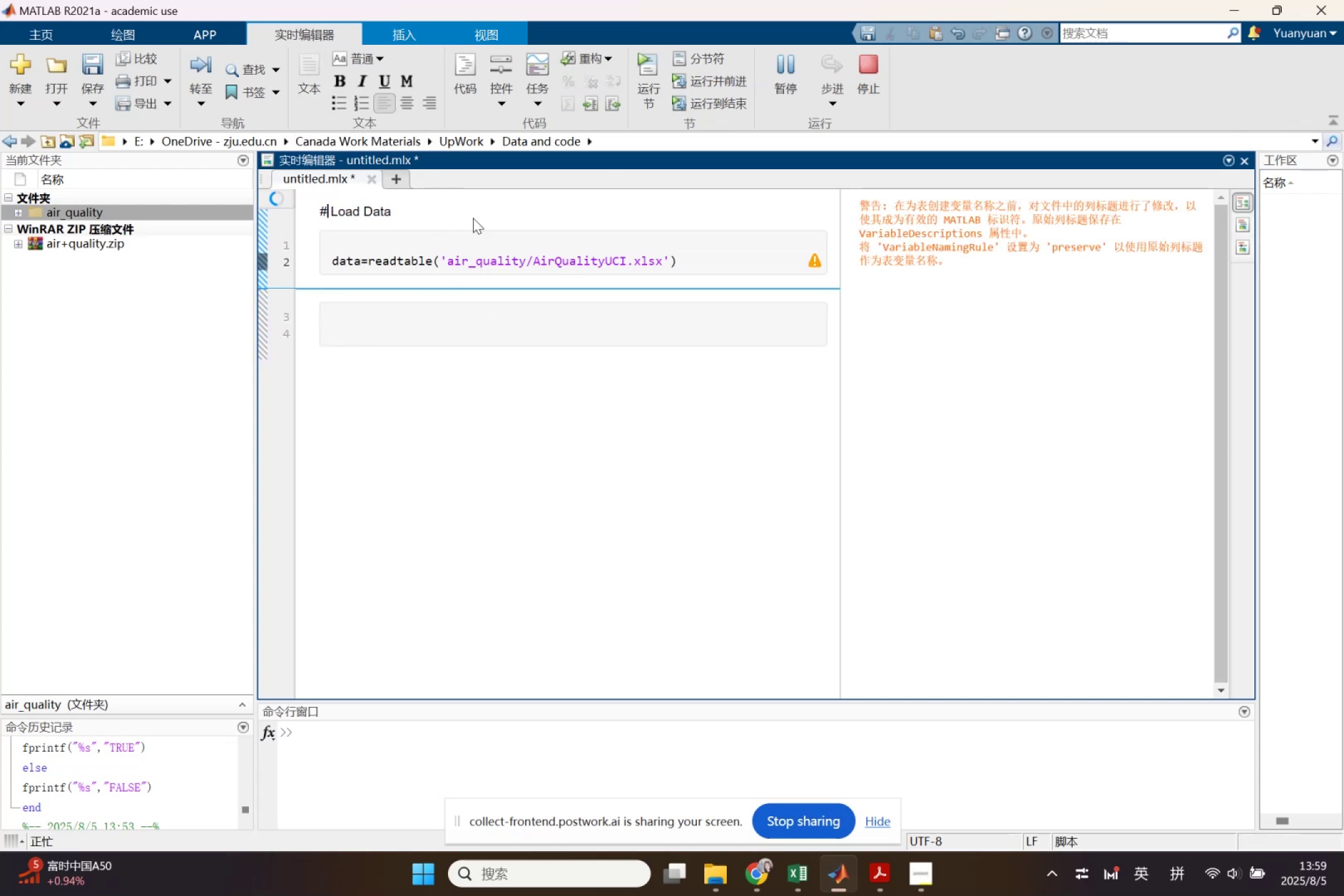 
key(Backspace)
 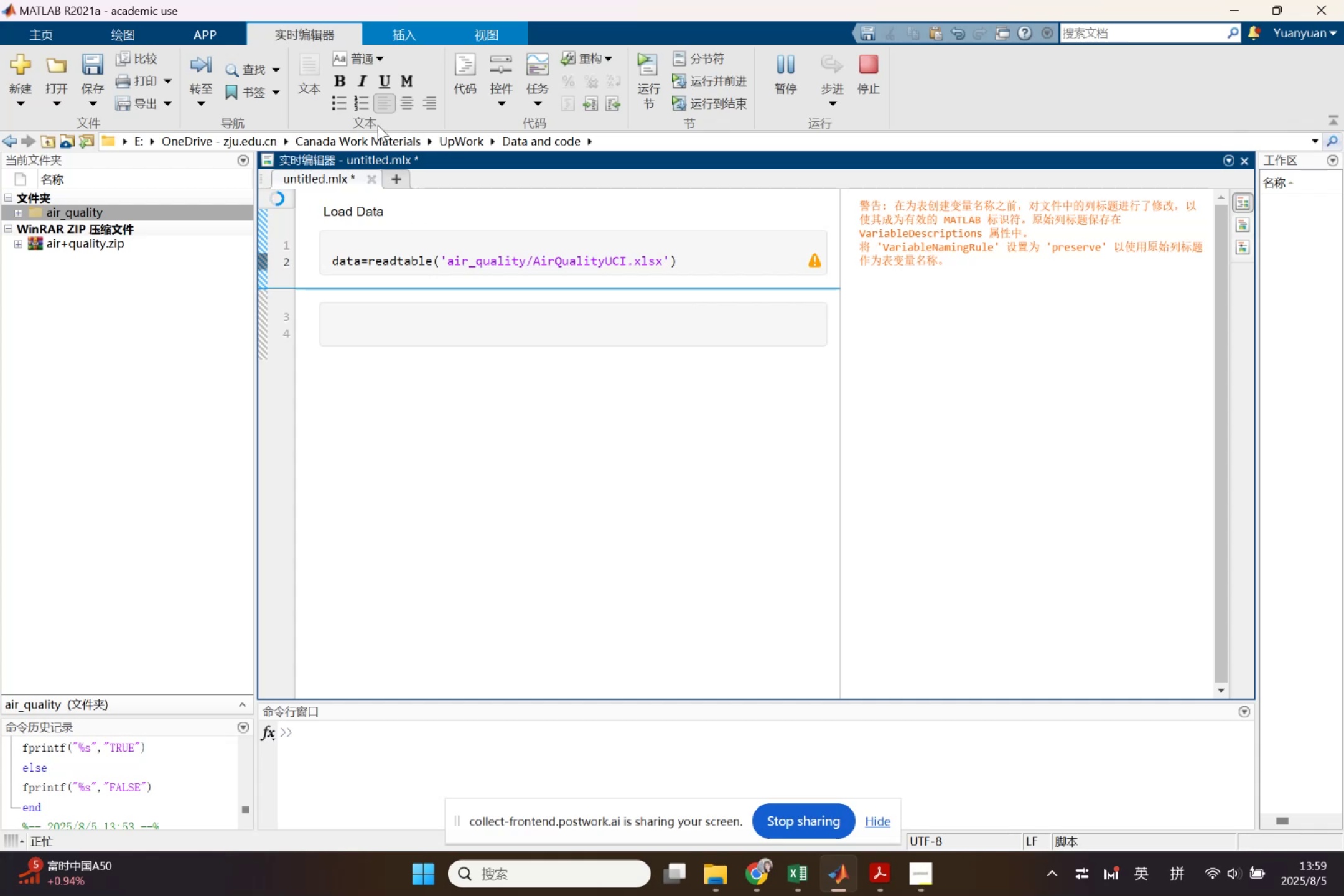 
left_click([365, 55])
 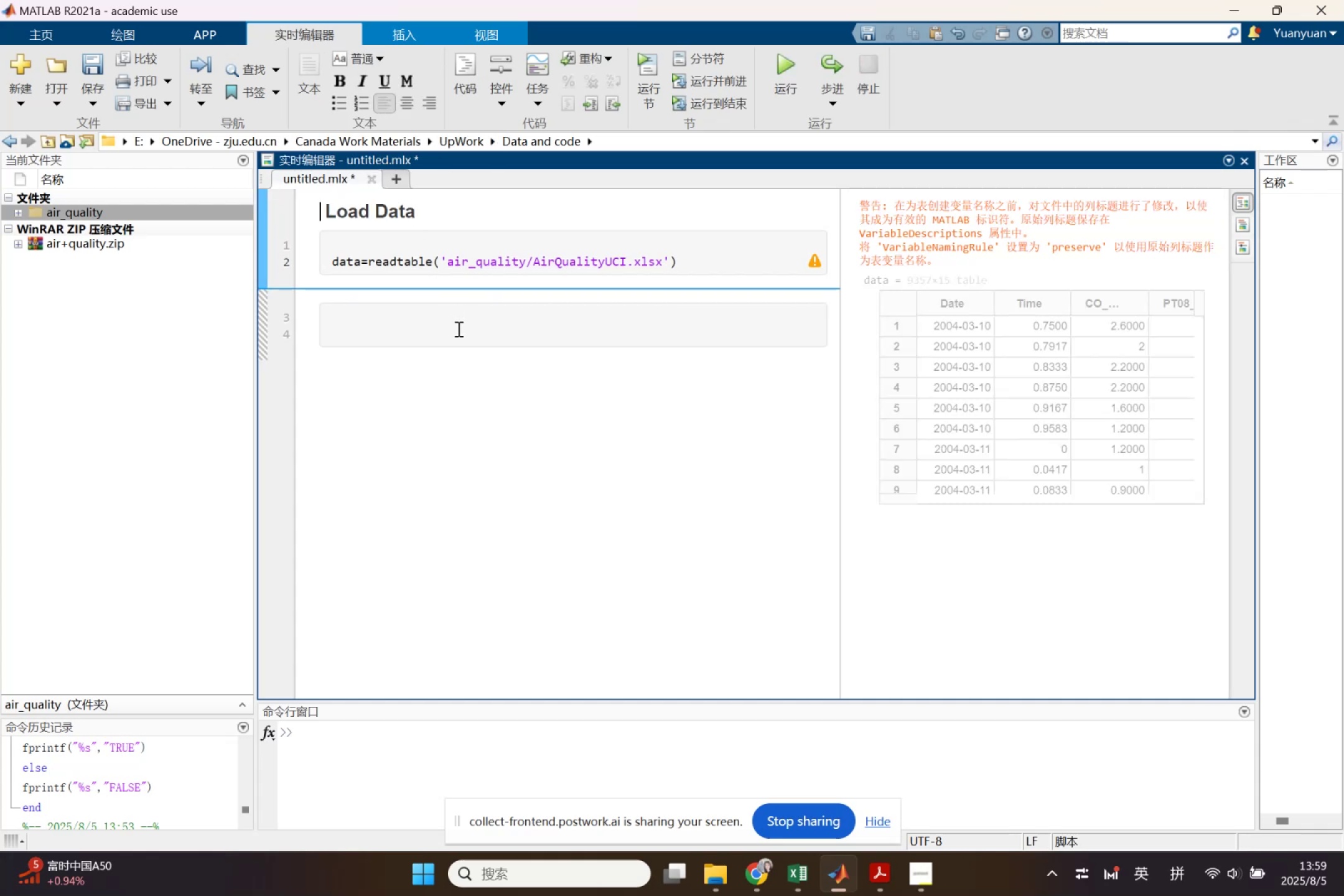 
left_click([457, 329])
 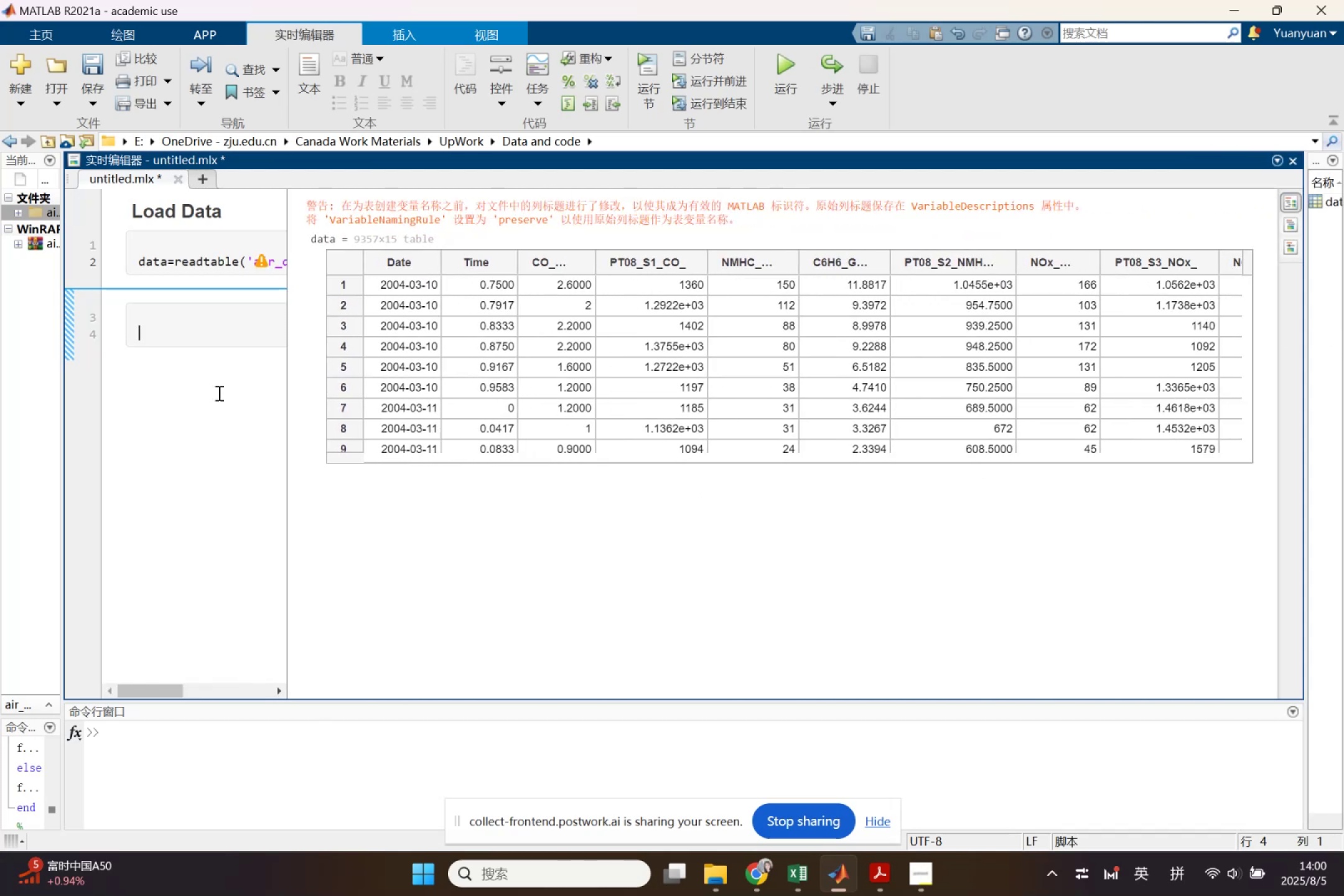 
wait(19.18)
 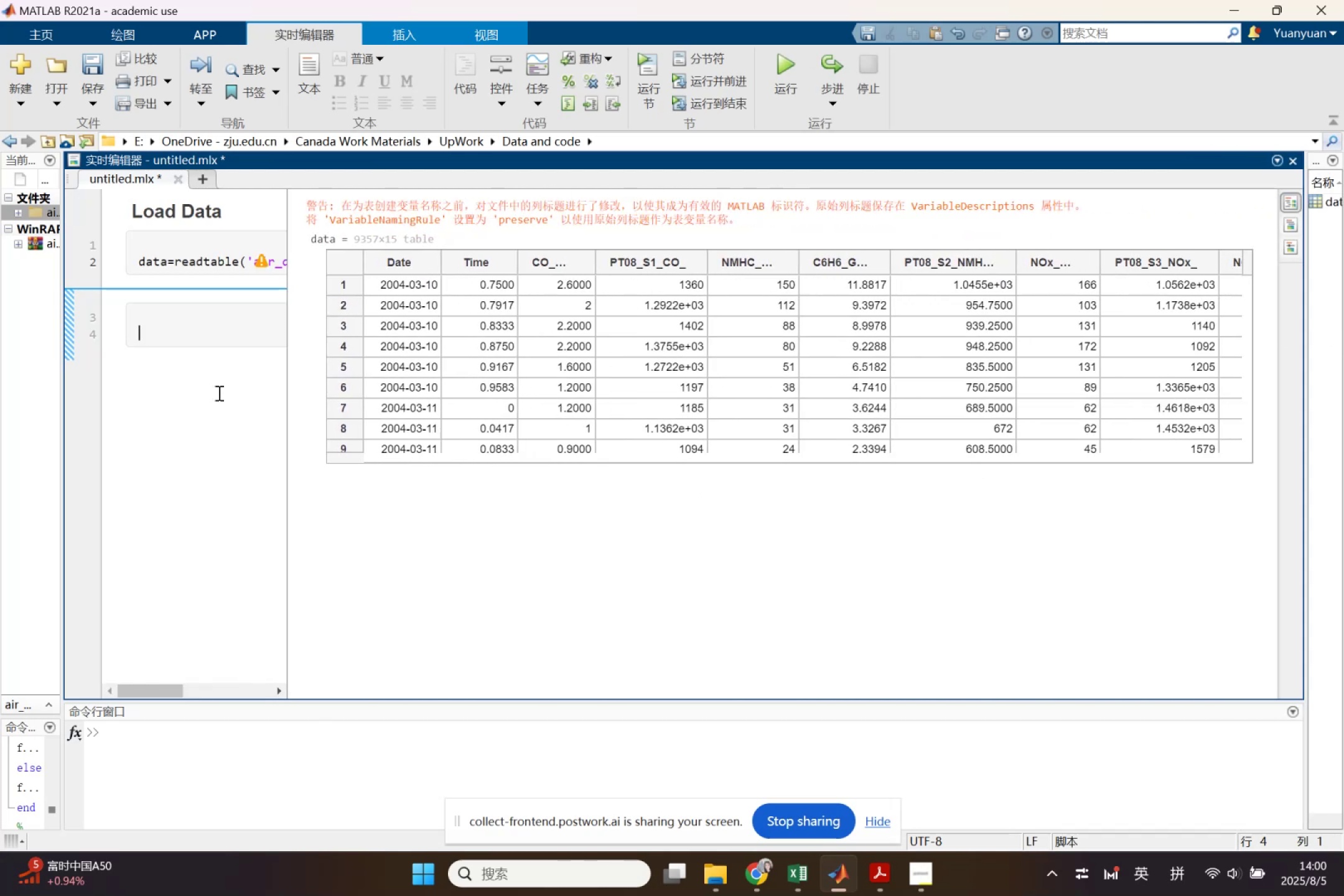 
left_click([742, 881])
 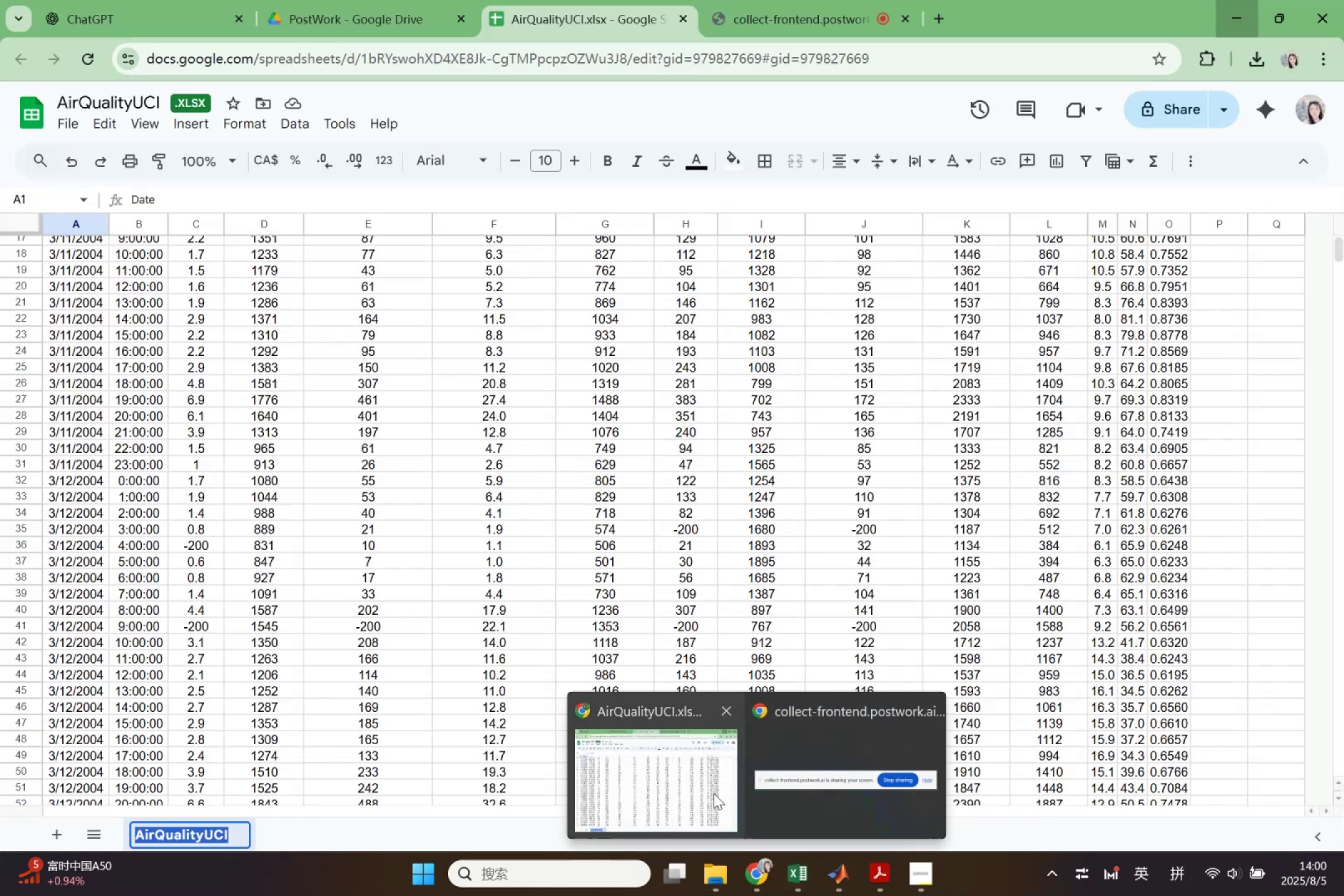 
left_click([714, 793])
 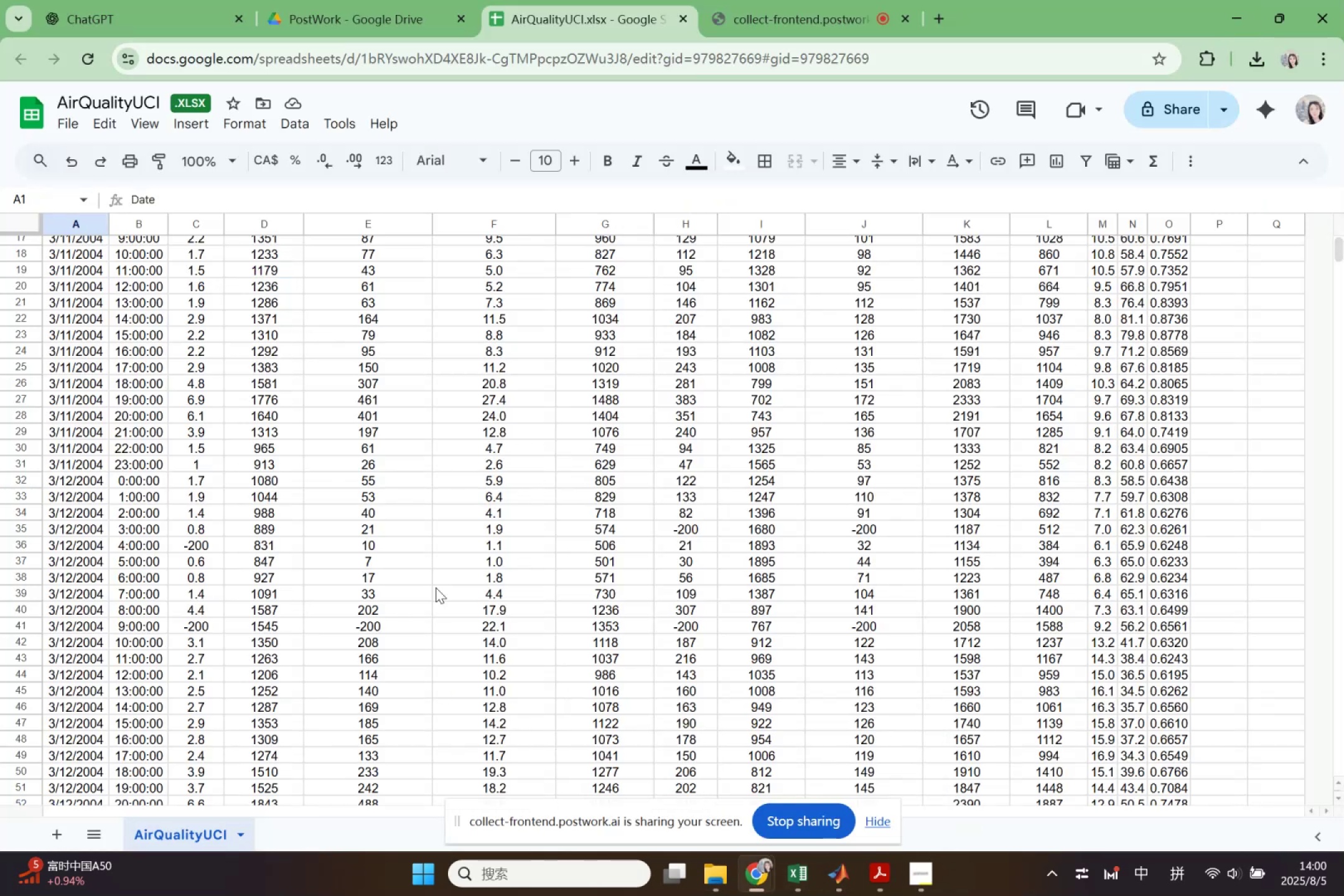 
left_click([228, 521])
 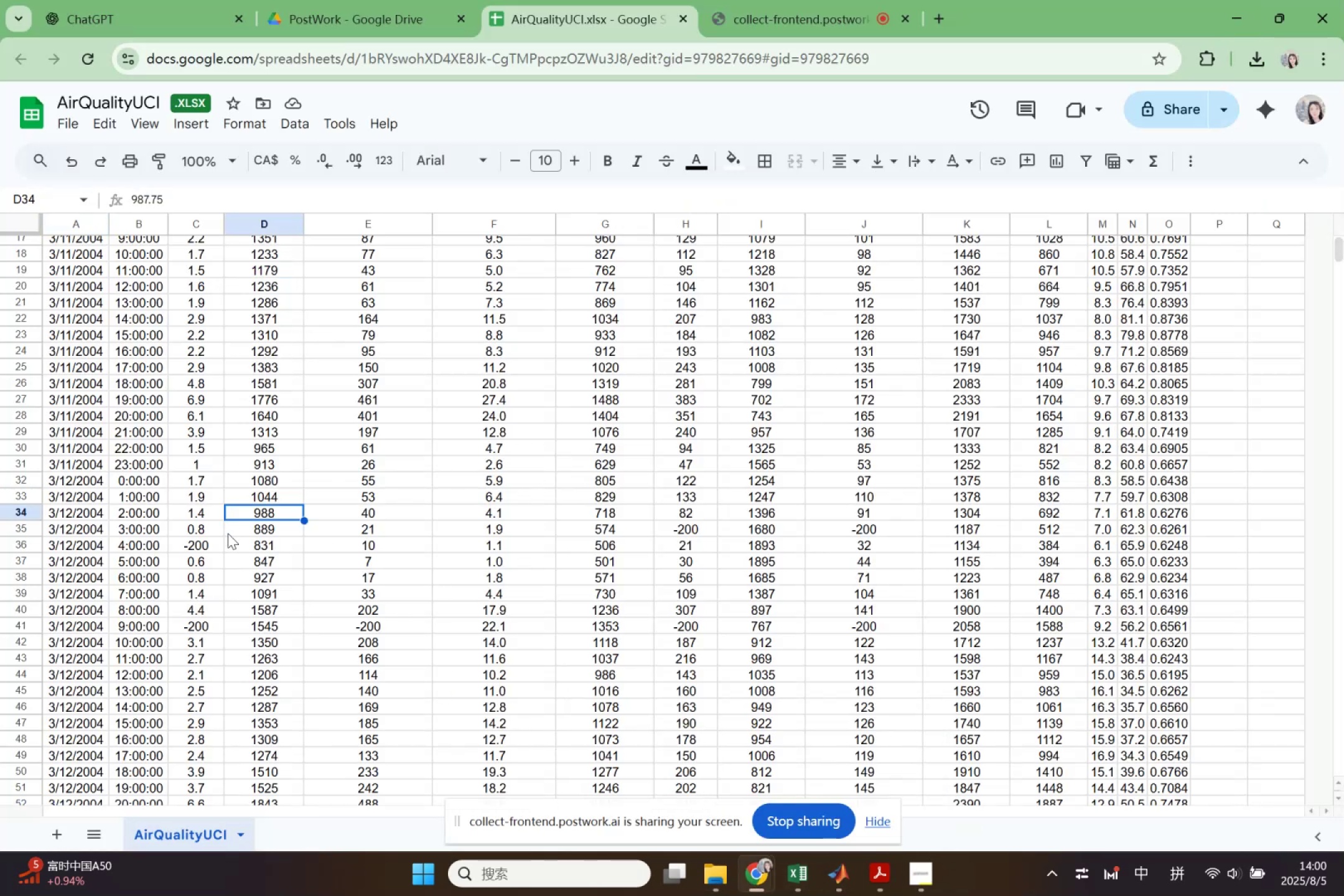 
scroll: coordinate [220, 631], scroll_direction: up, amount: 9.0
 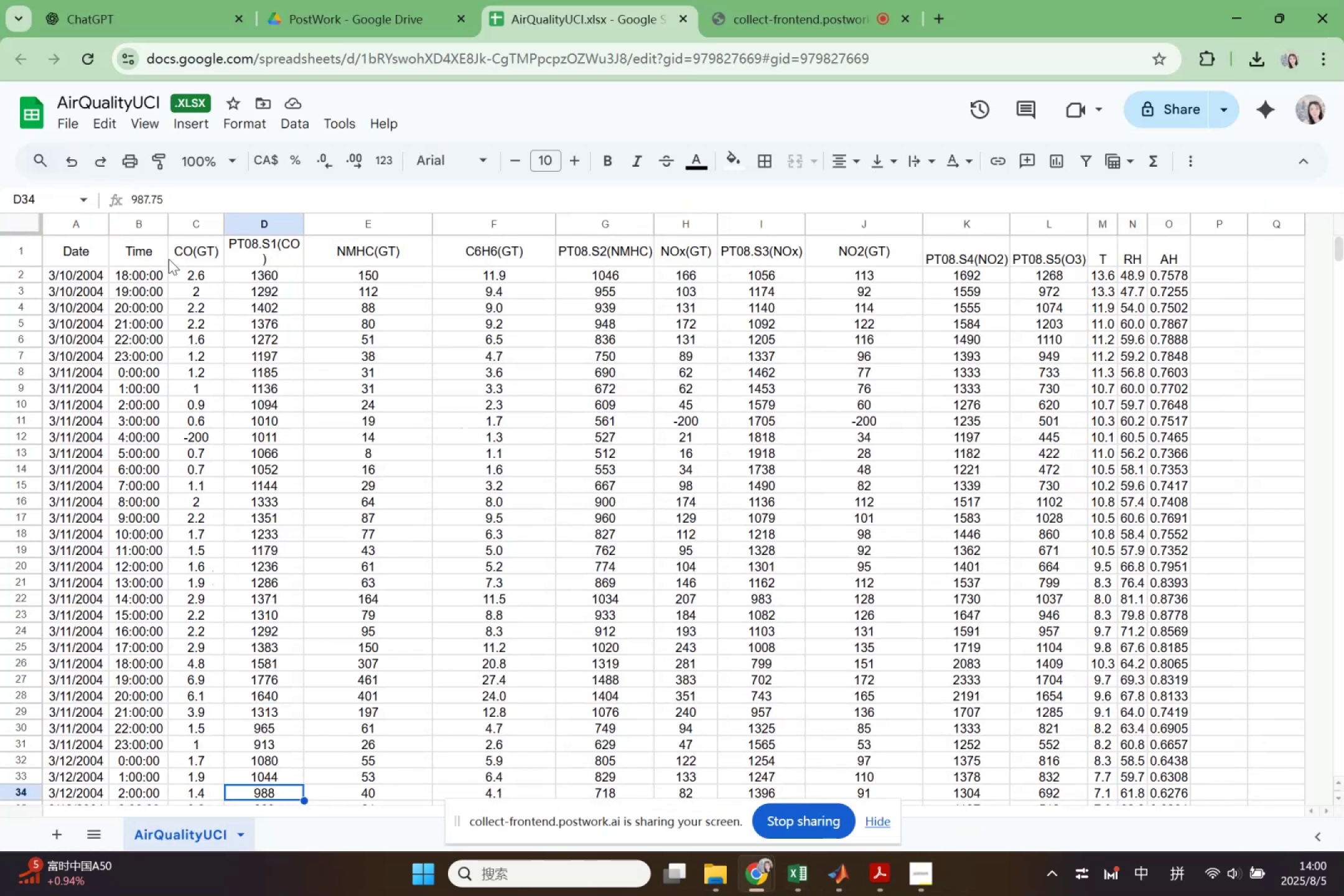 
left_click([160, 302])
 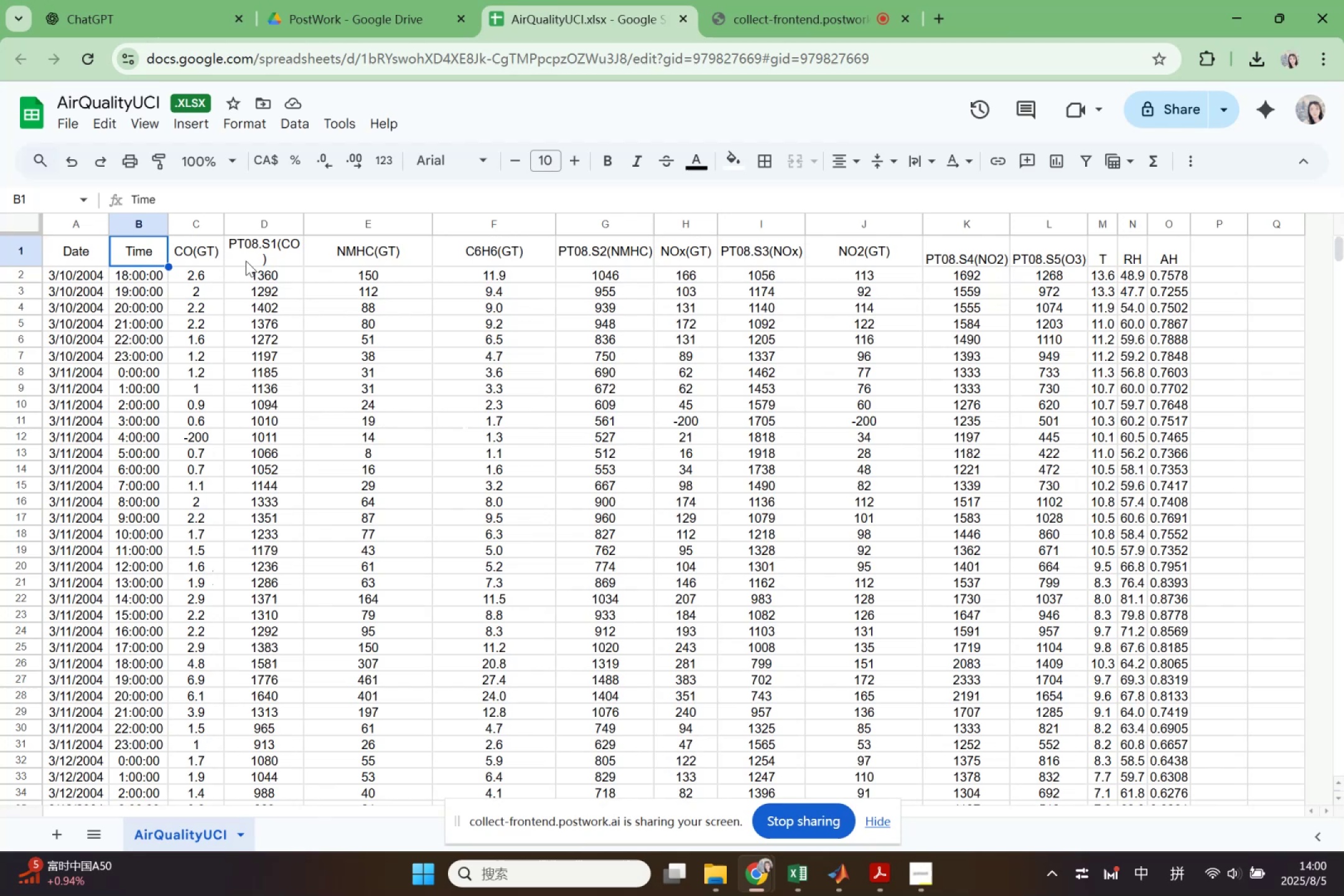 
left_click([210, 272])
 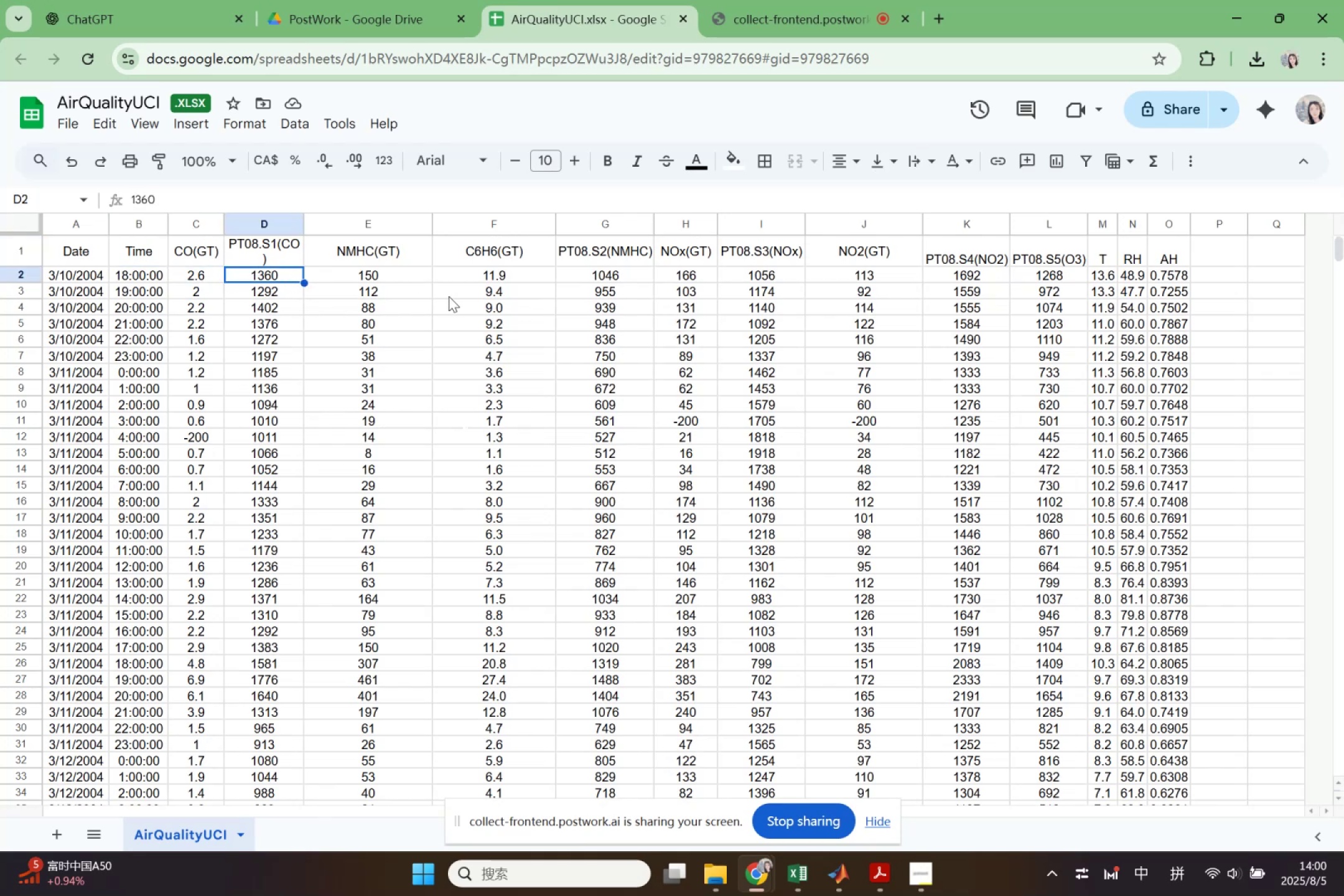 
left_click([455, 314])
 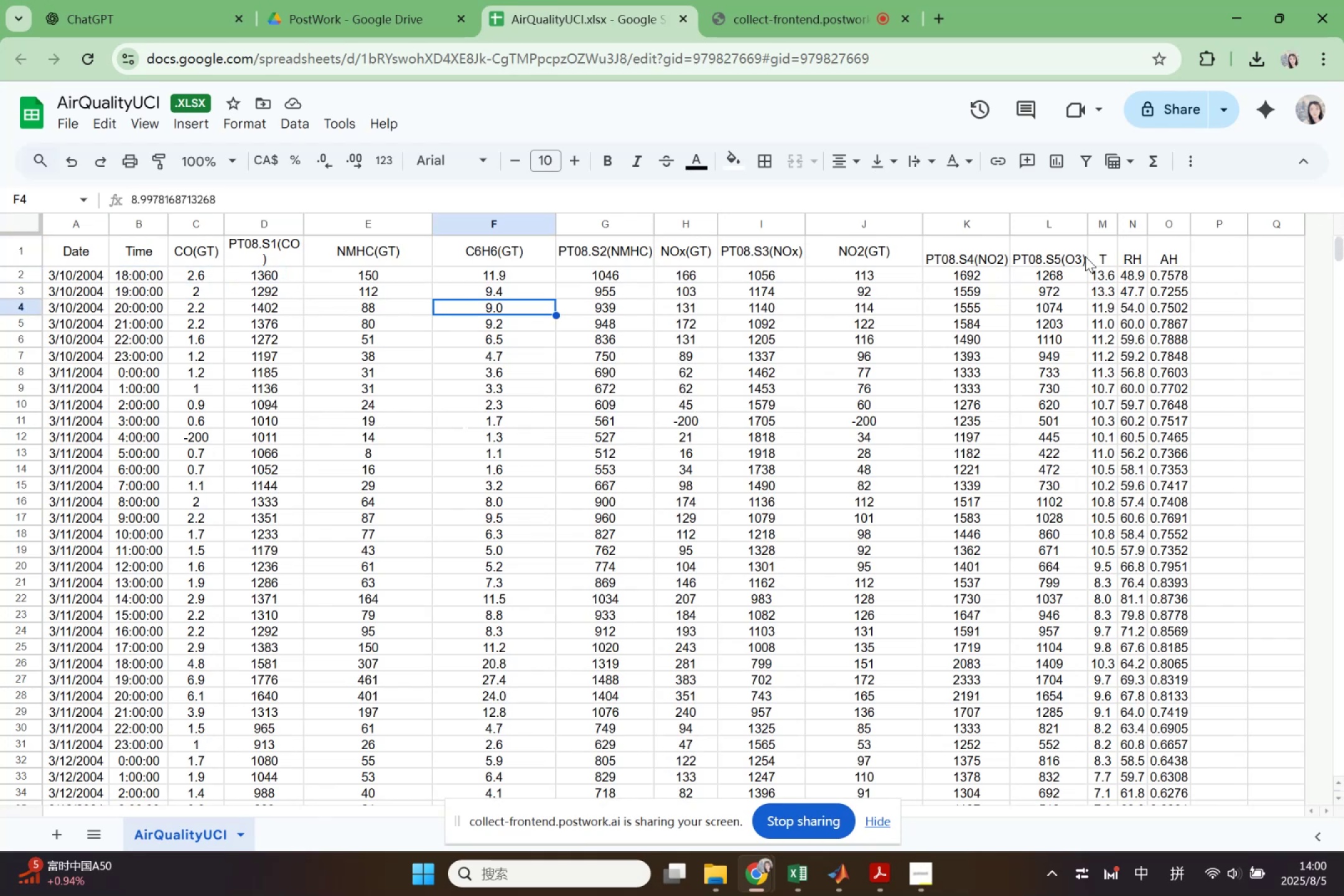 
wait(7.24)
 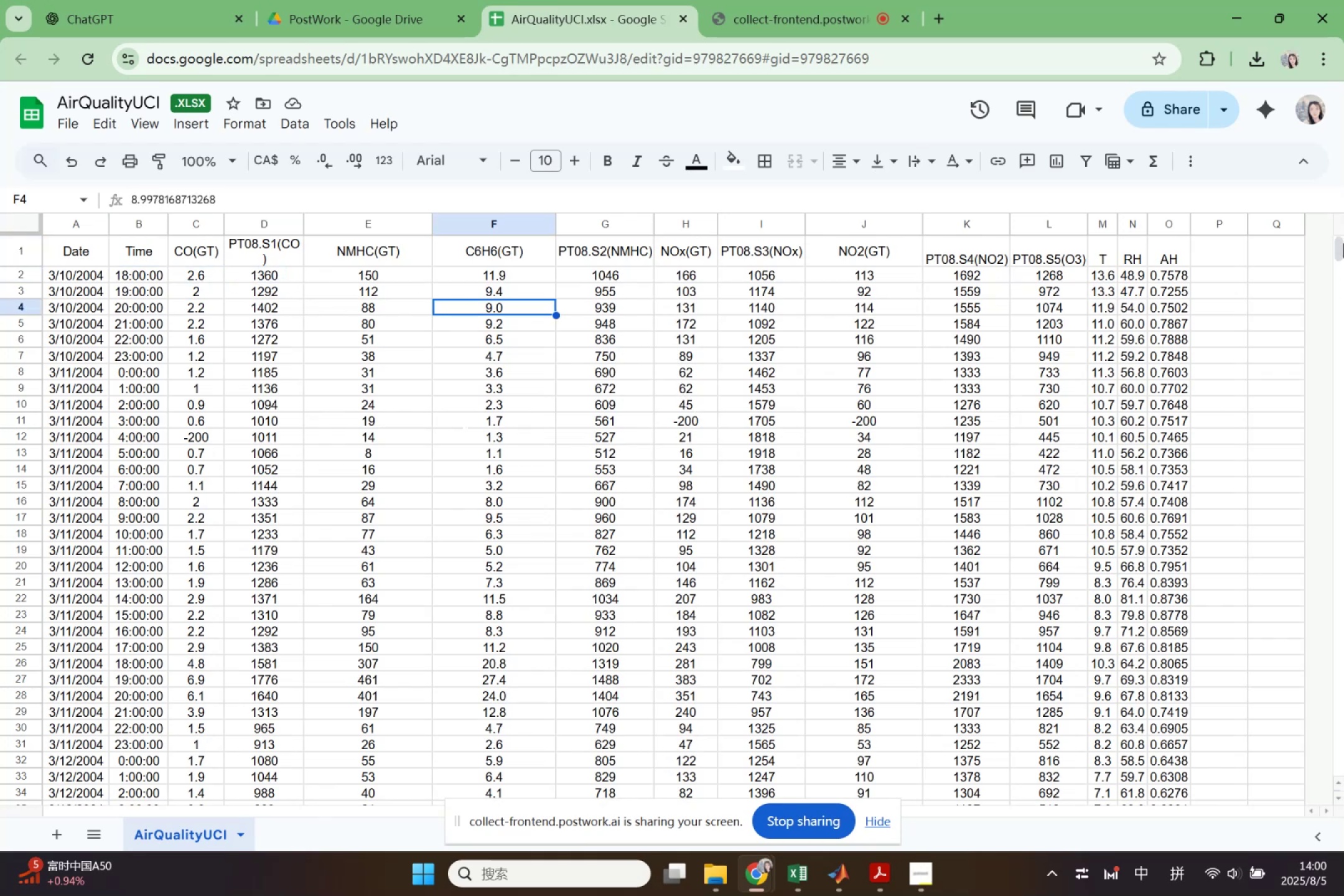 
left_click([1096, 263])
 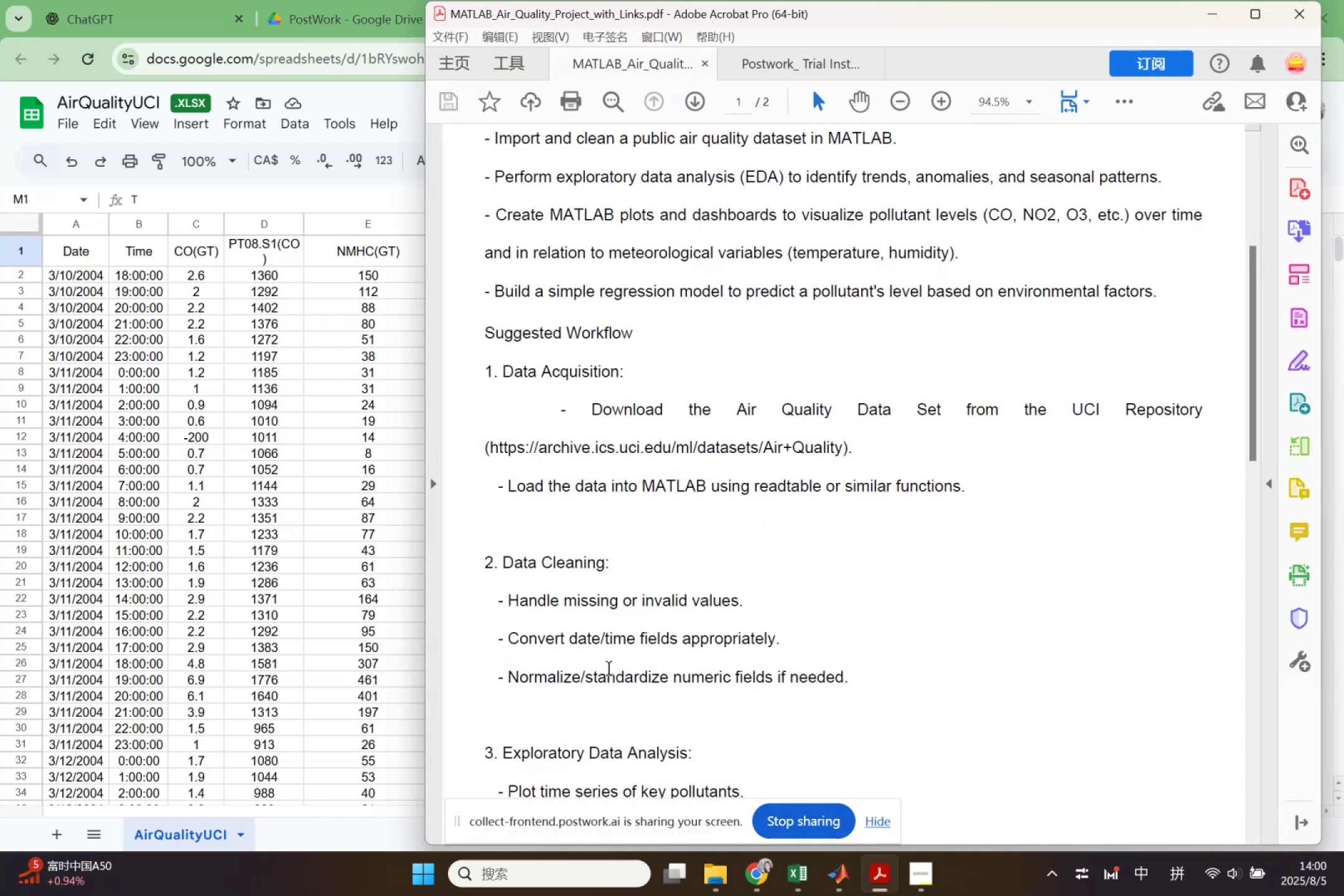 
left_click([641, 450])
 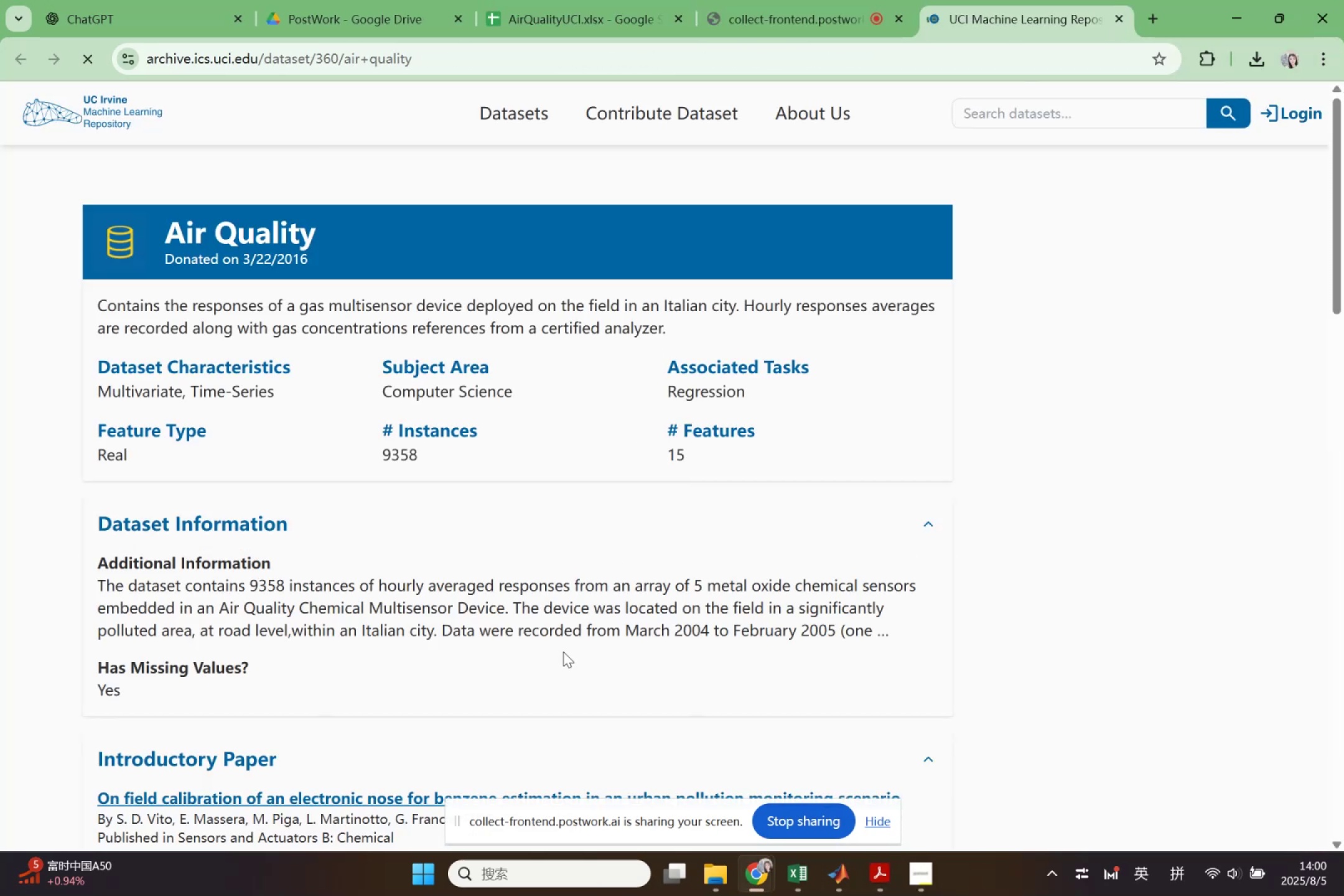 
scroll: coordinate [562, 653], scroll_direction: down, amount: 3.0
 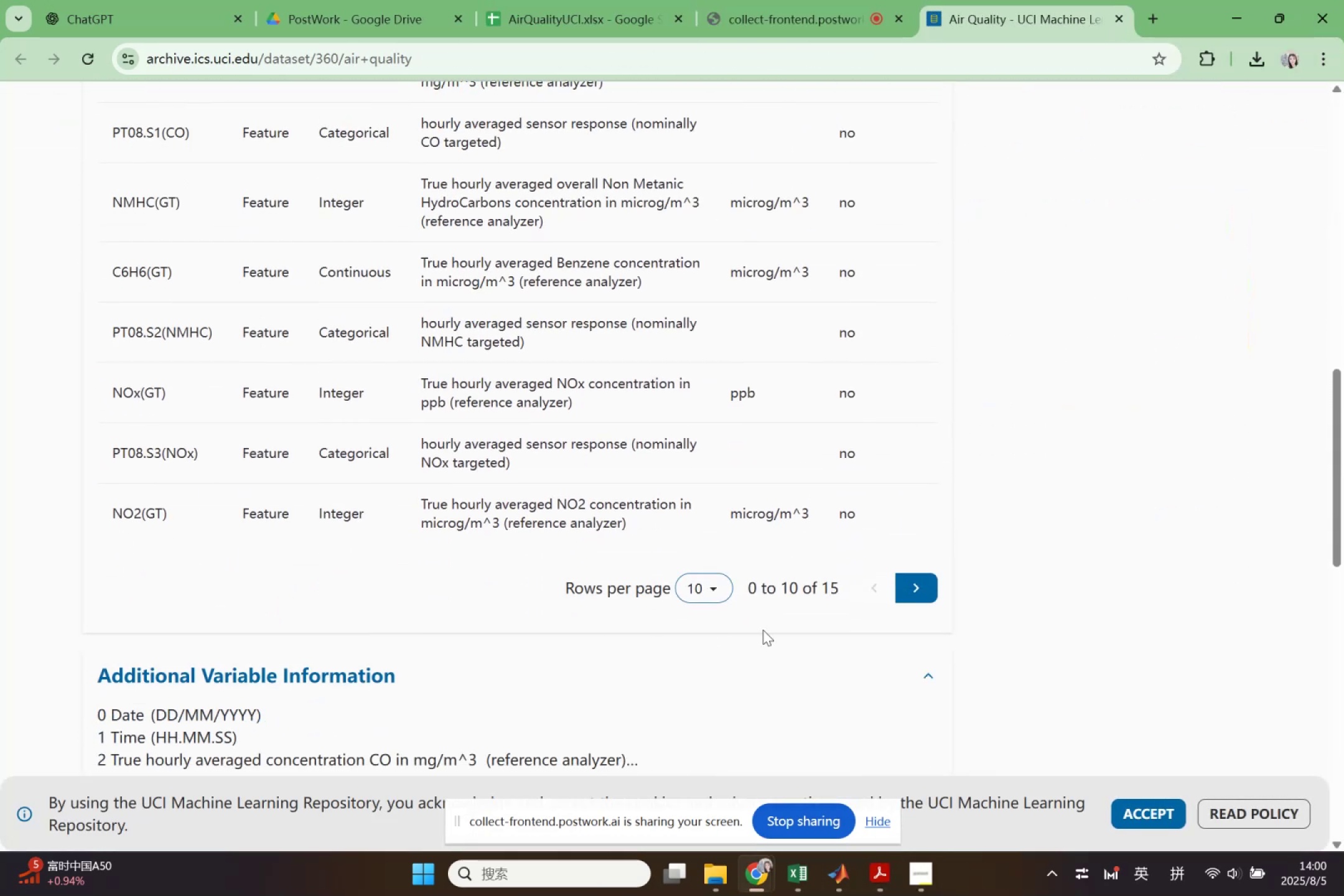 
left_click([913, 588])
 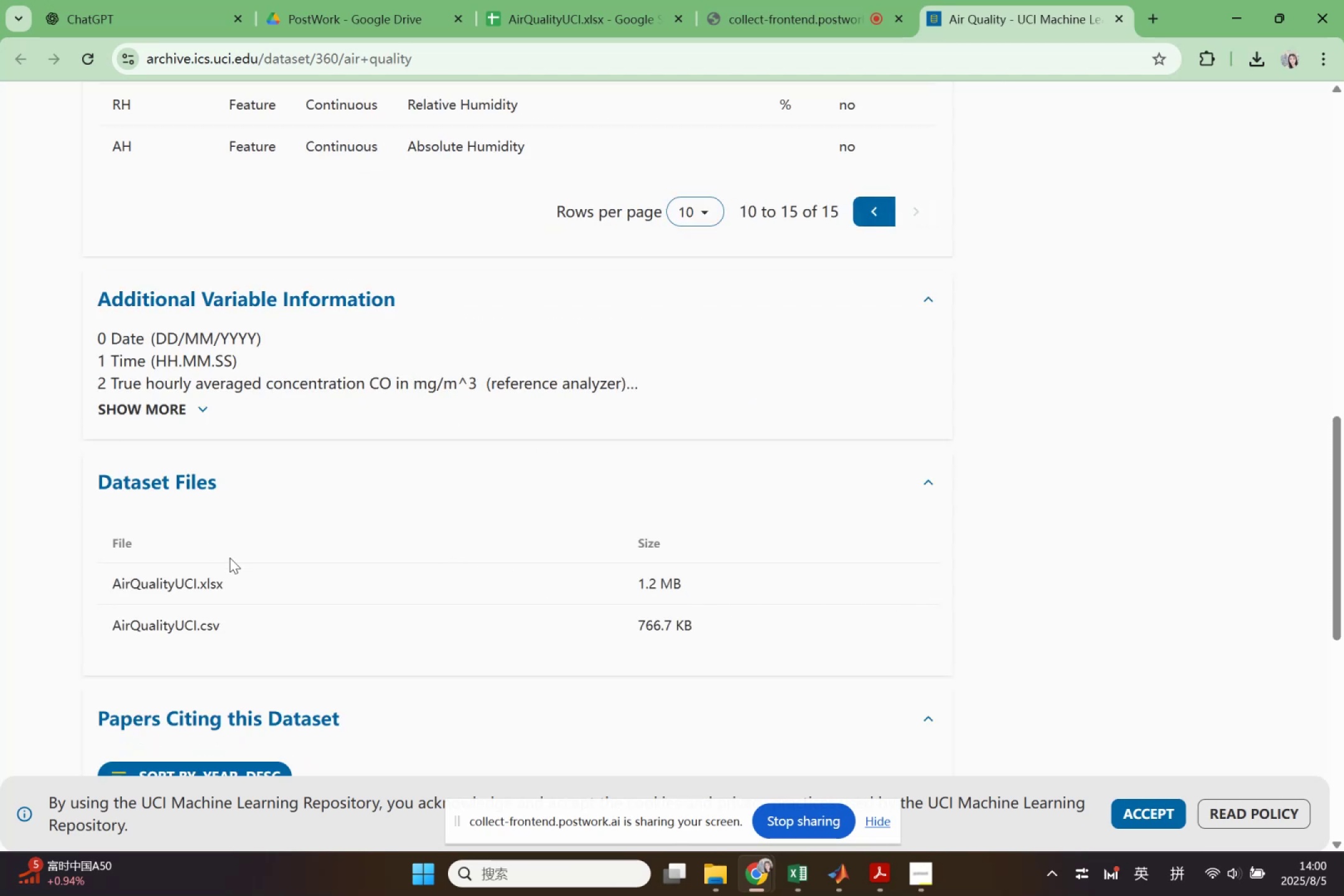 
wait(5.23)
 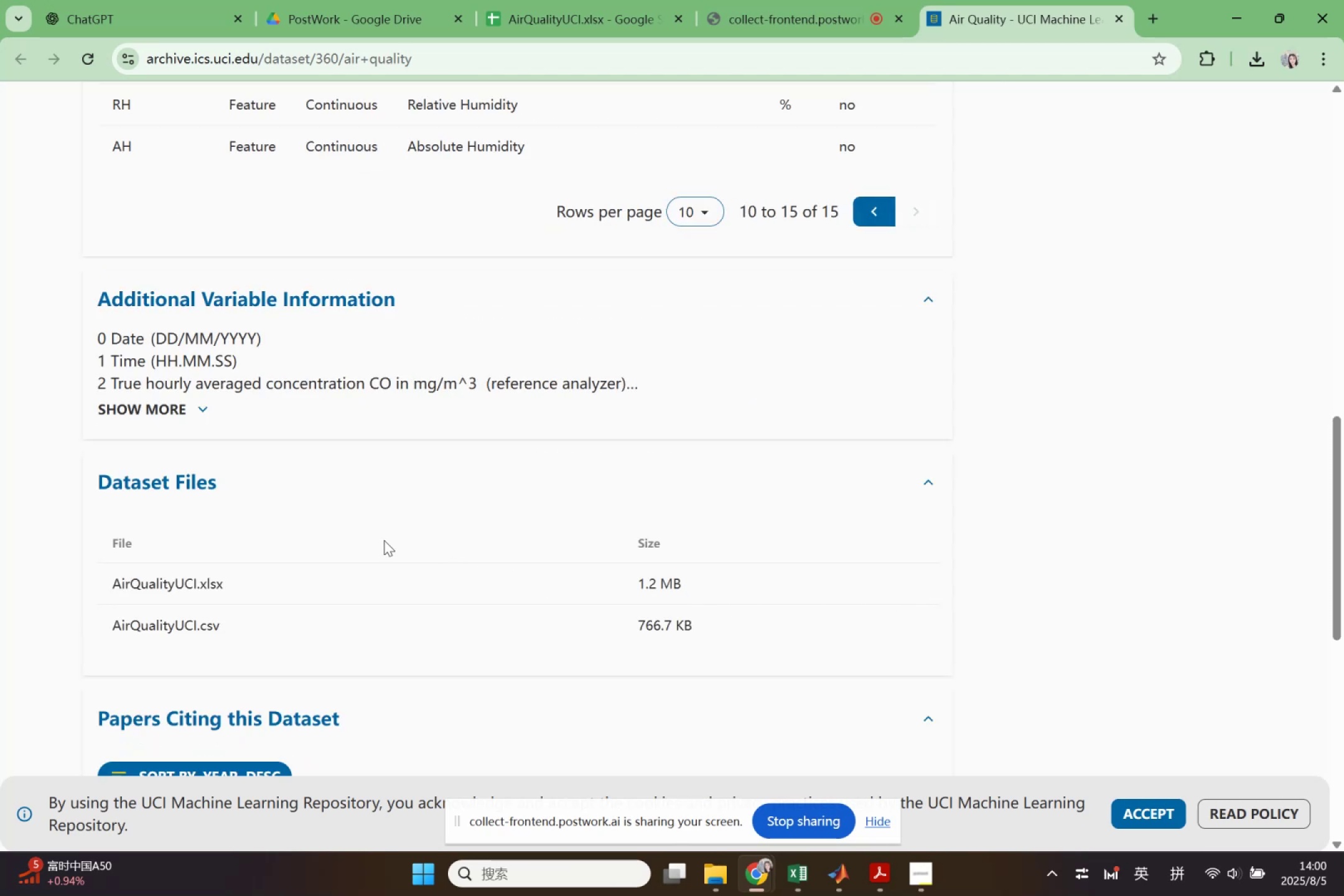 
scroll: coordinate [419, 399], scroll_direction: up, amount: 4.0
 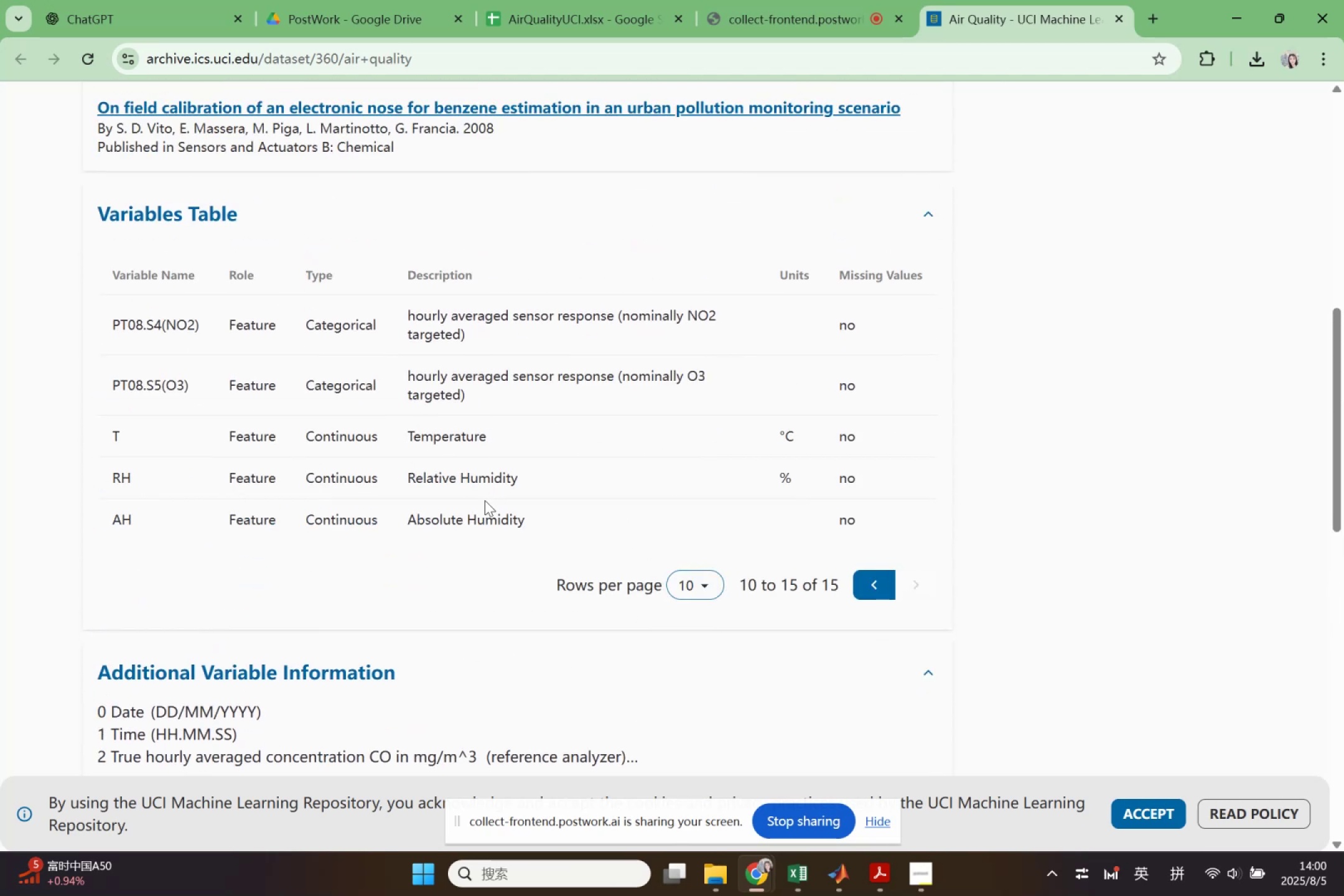 
wait(9.06)
 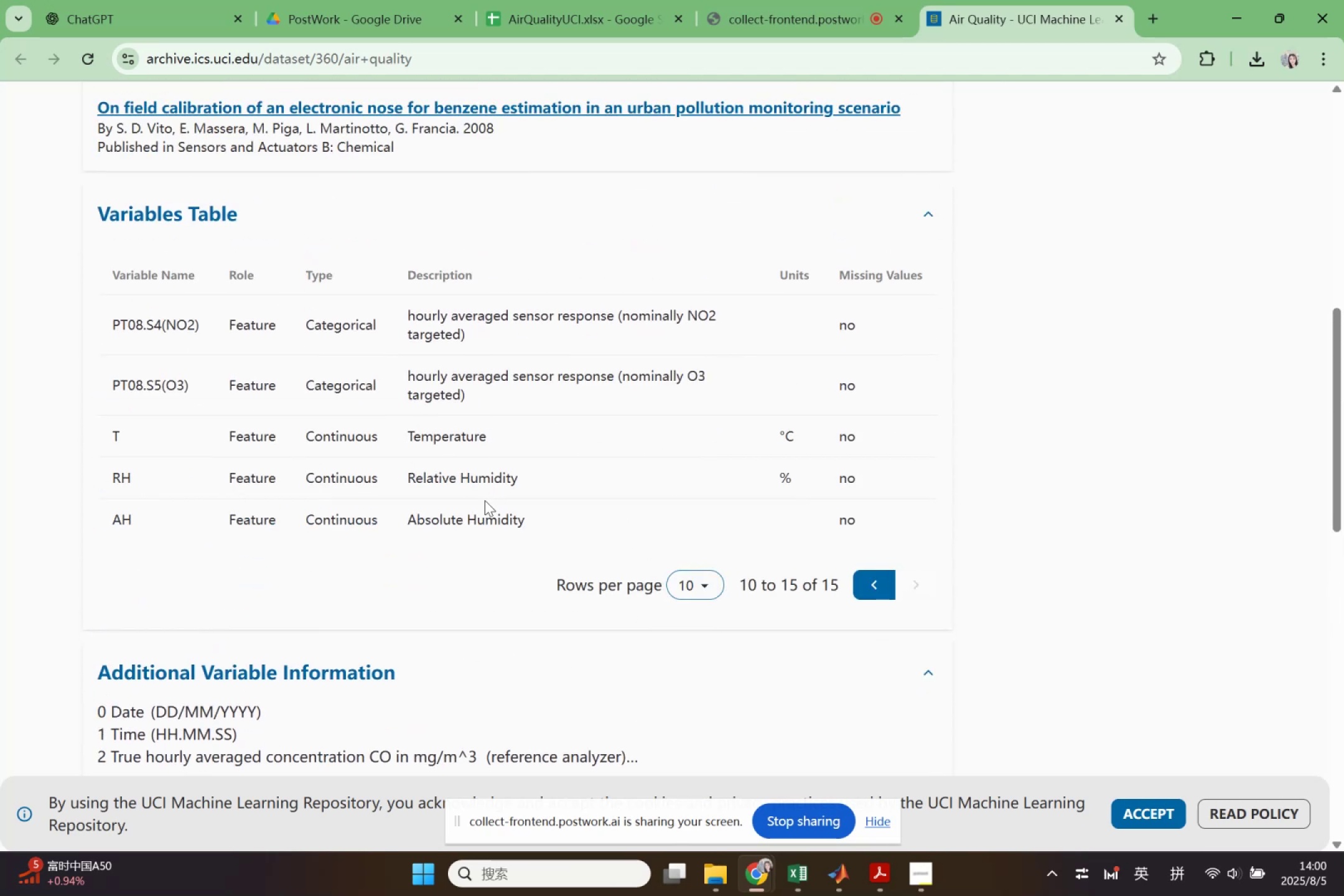 
scroll: coordinate [483, 499], scroll_direction: up, amount: 5.0
 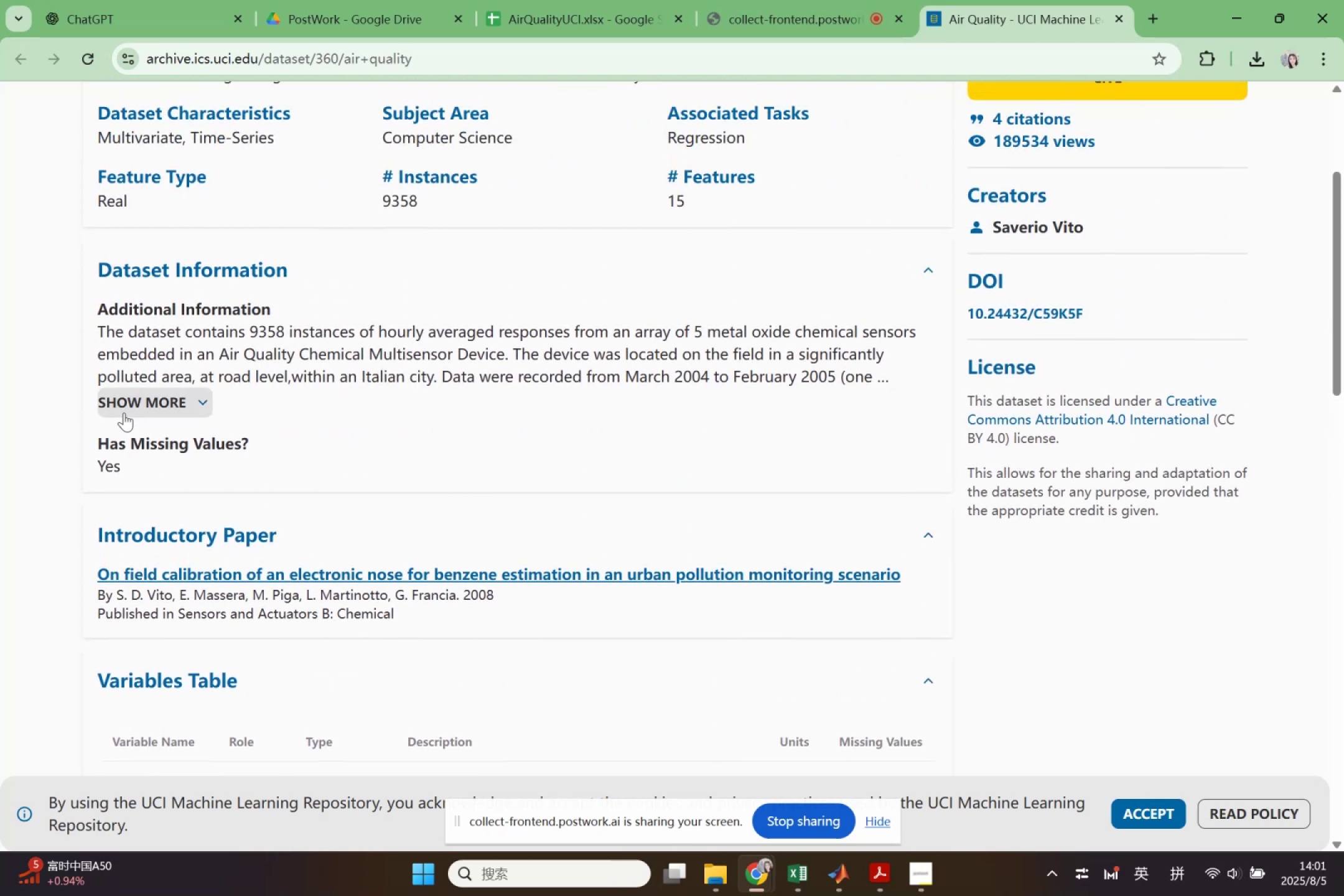 
left_click([153, 401])
 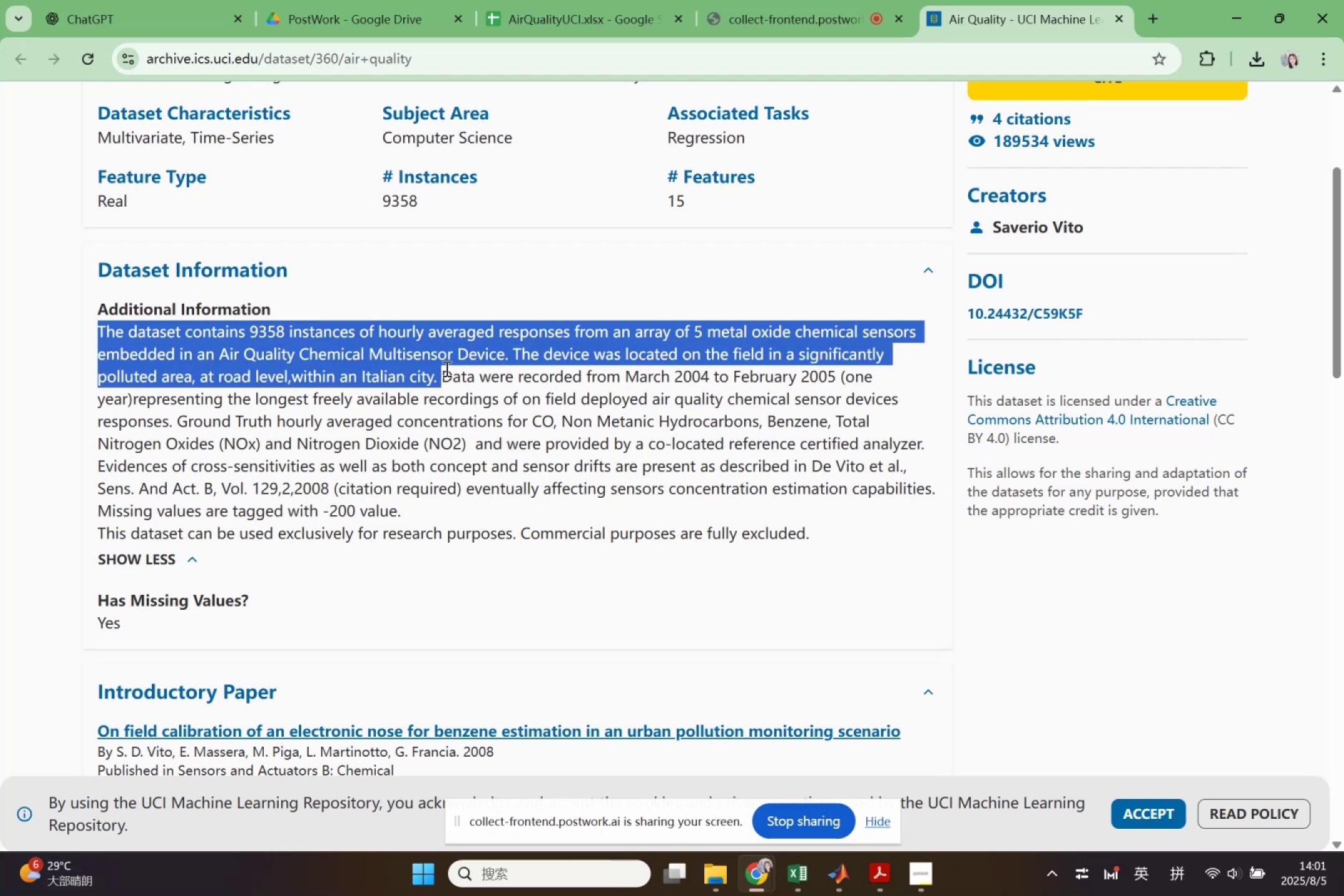 
wait(15.89)
 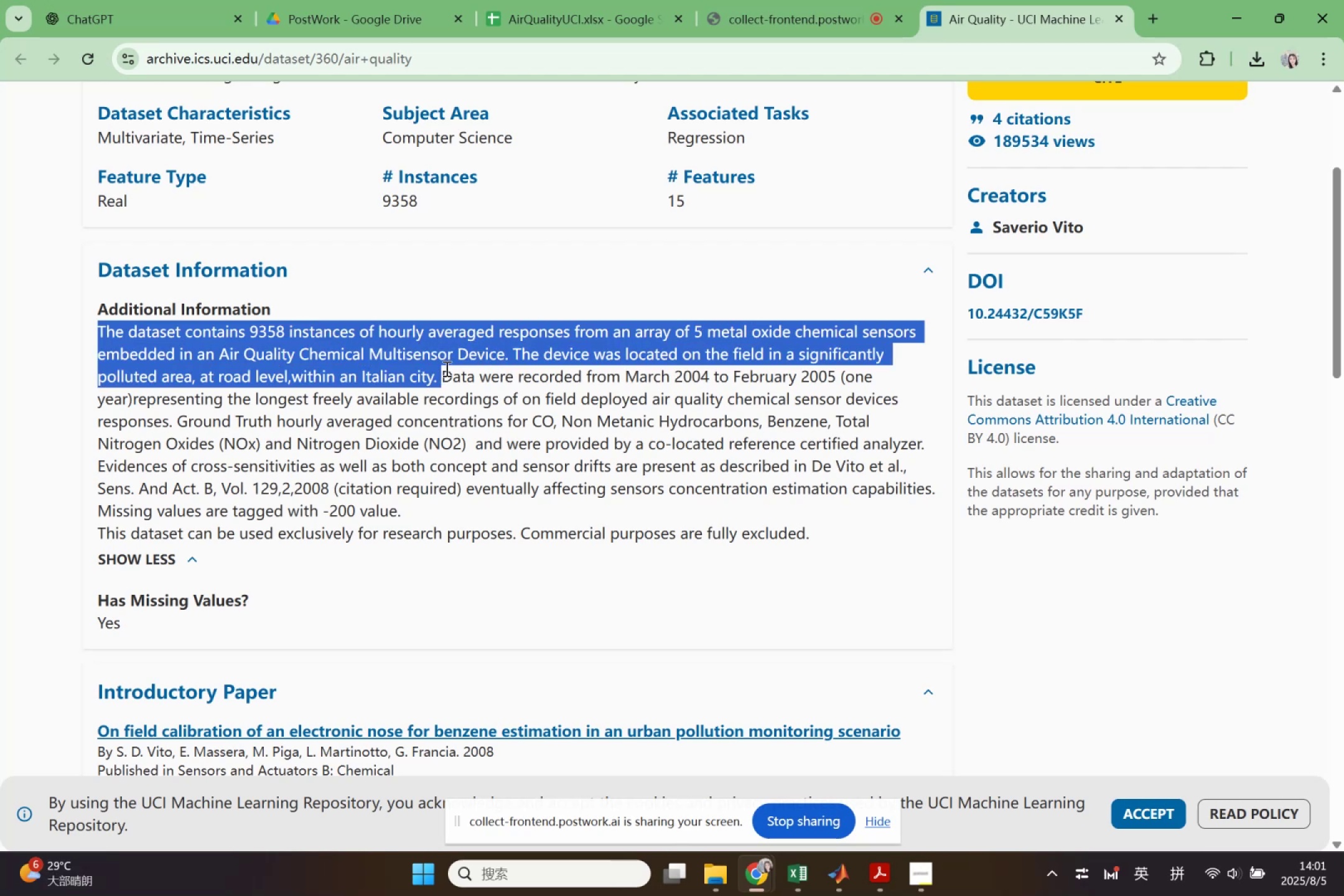 
left_click([818, 523])
 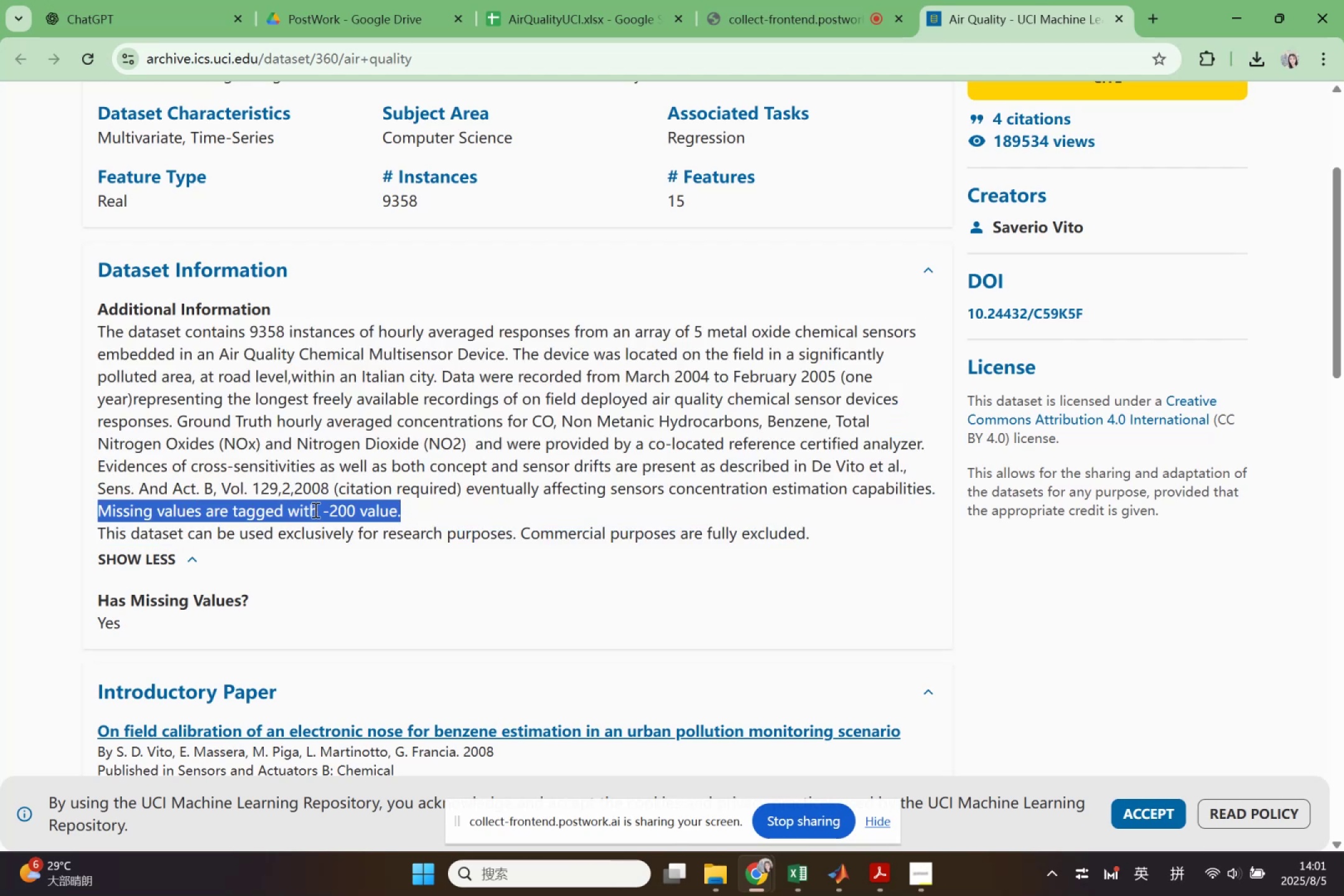 
right_click([314, 508])
 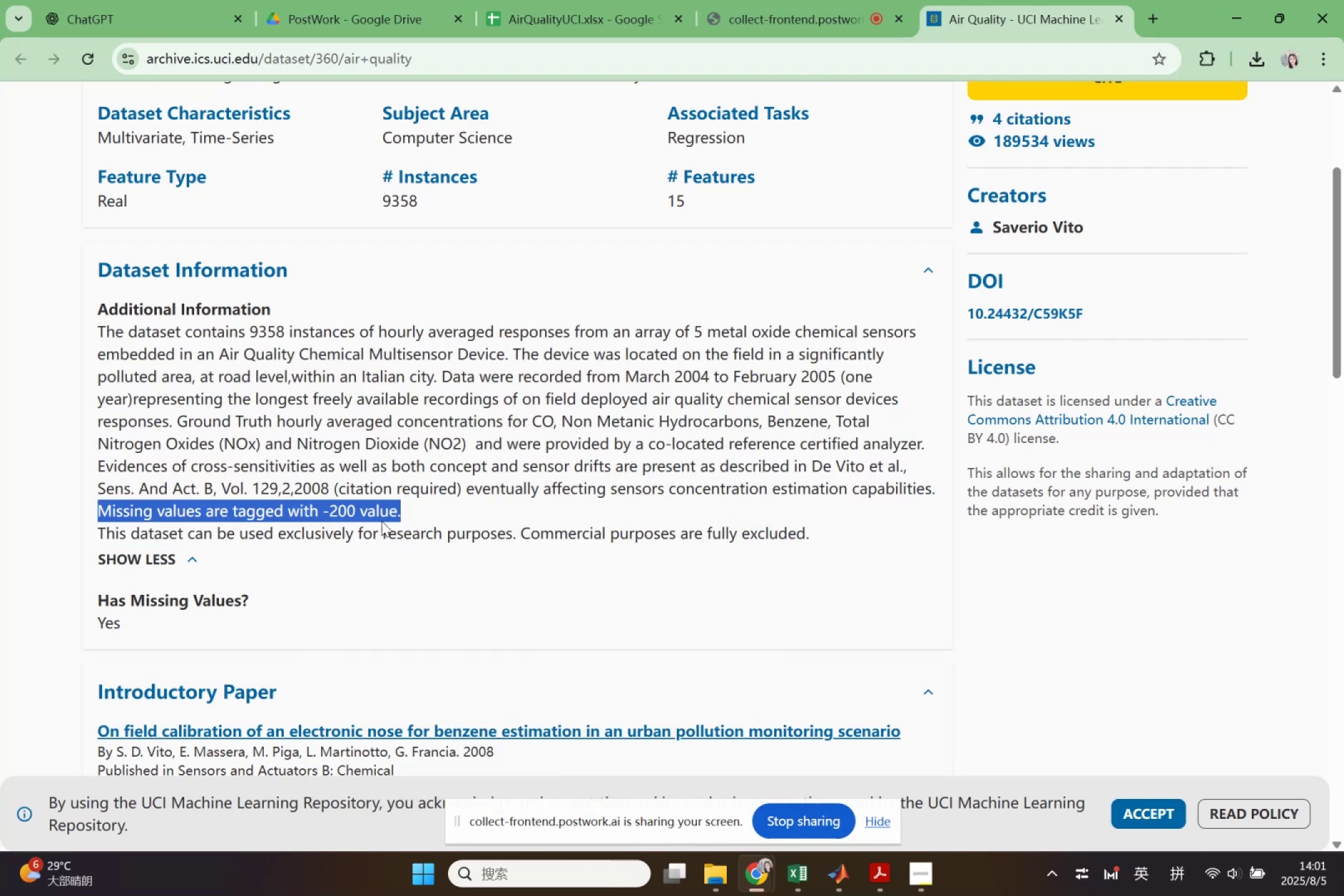 
left_click([849, 887])
 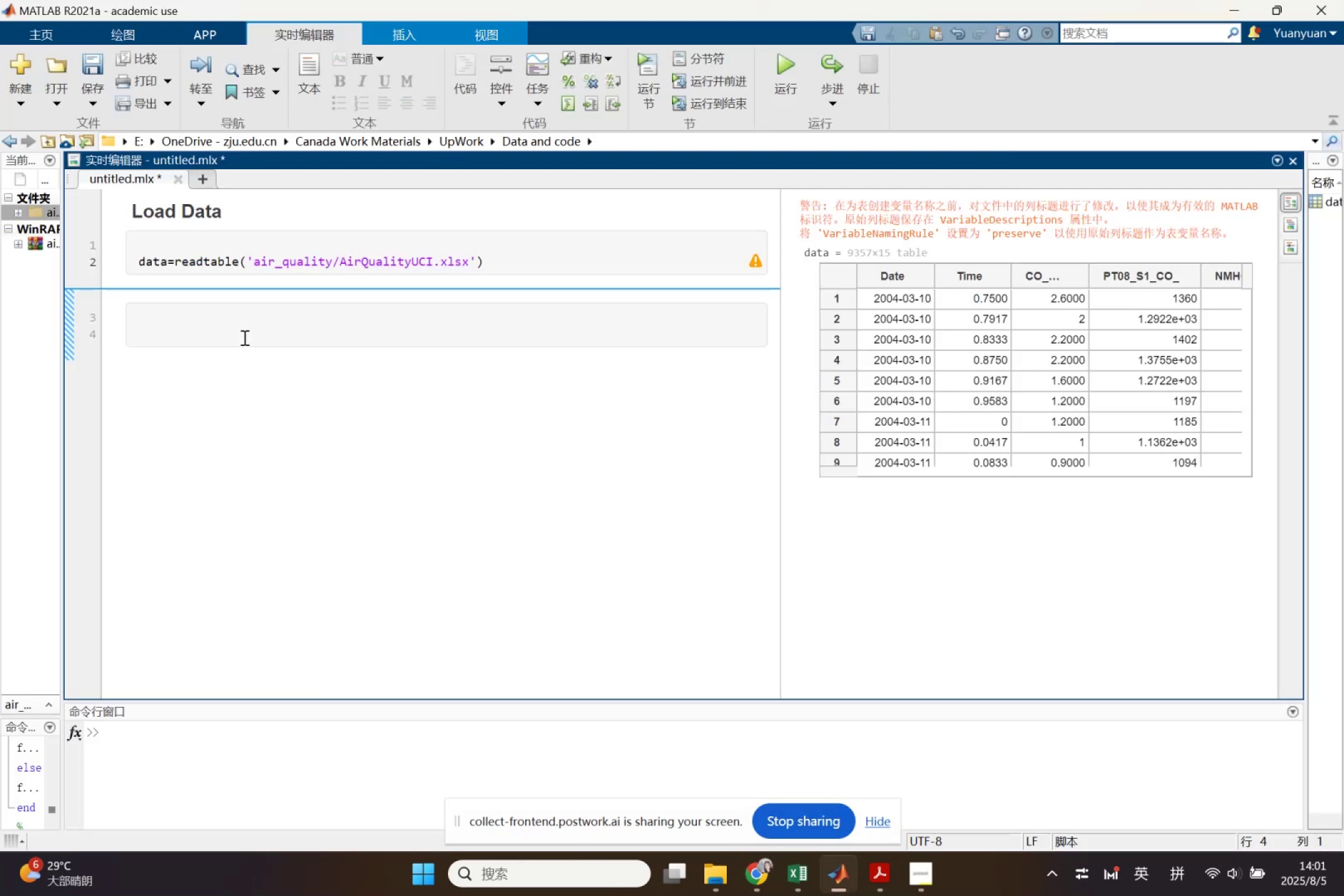 
left_click([234, 311])
 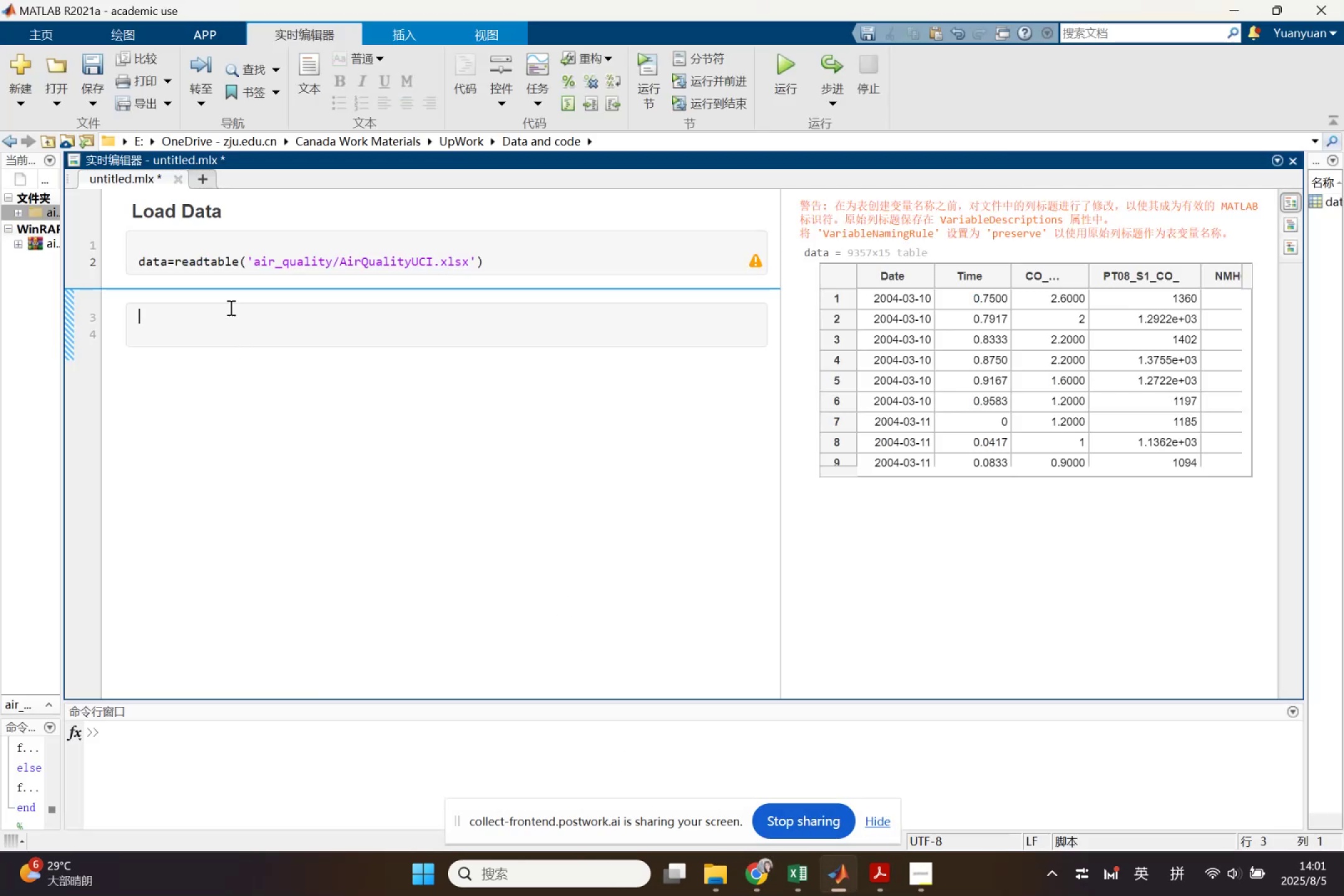 
type(%% )
 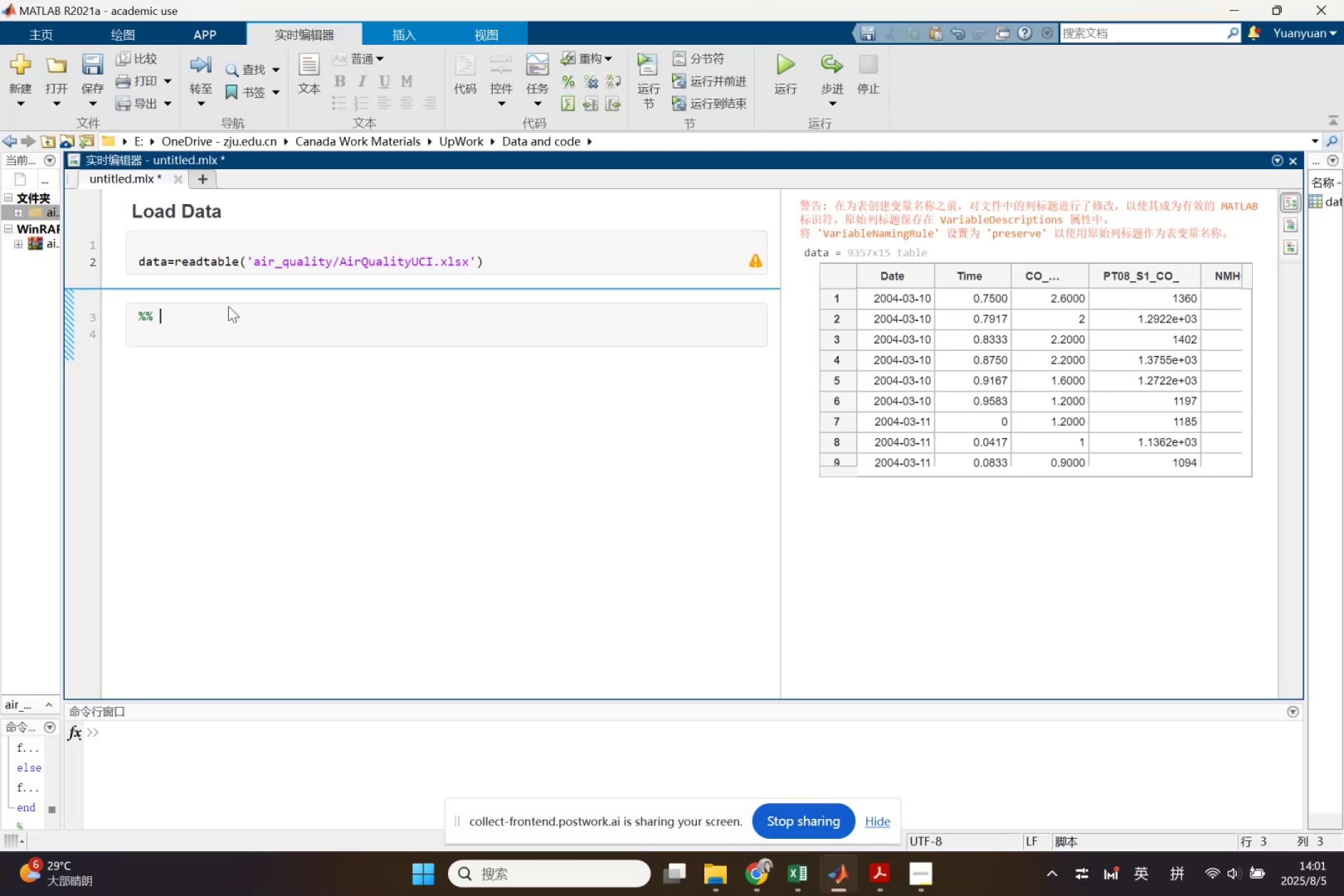 
key(Control+V)
 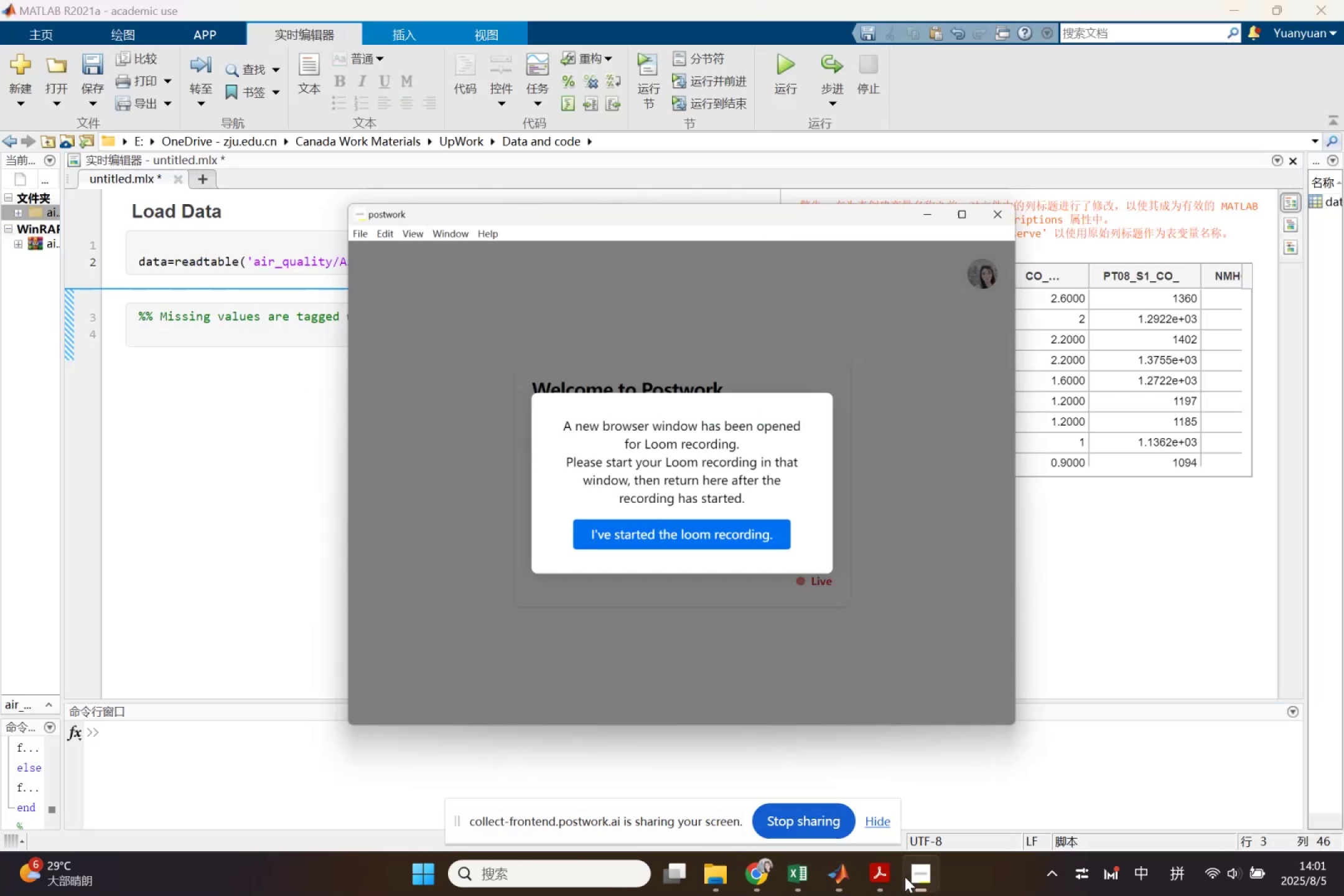 
left_click([905, 877])
 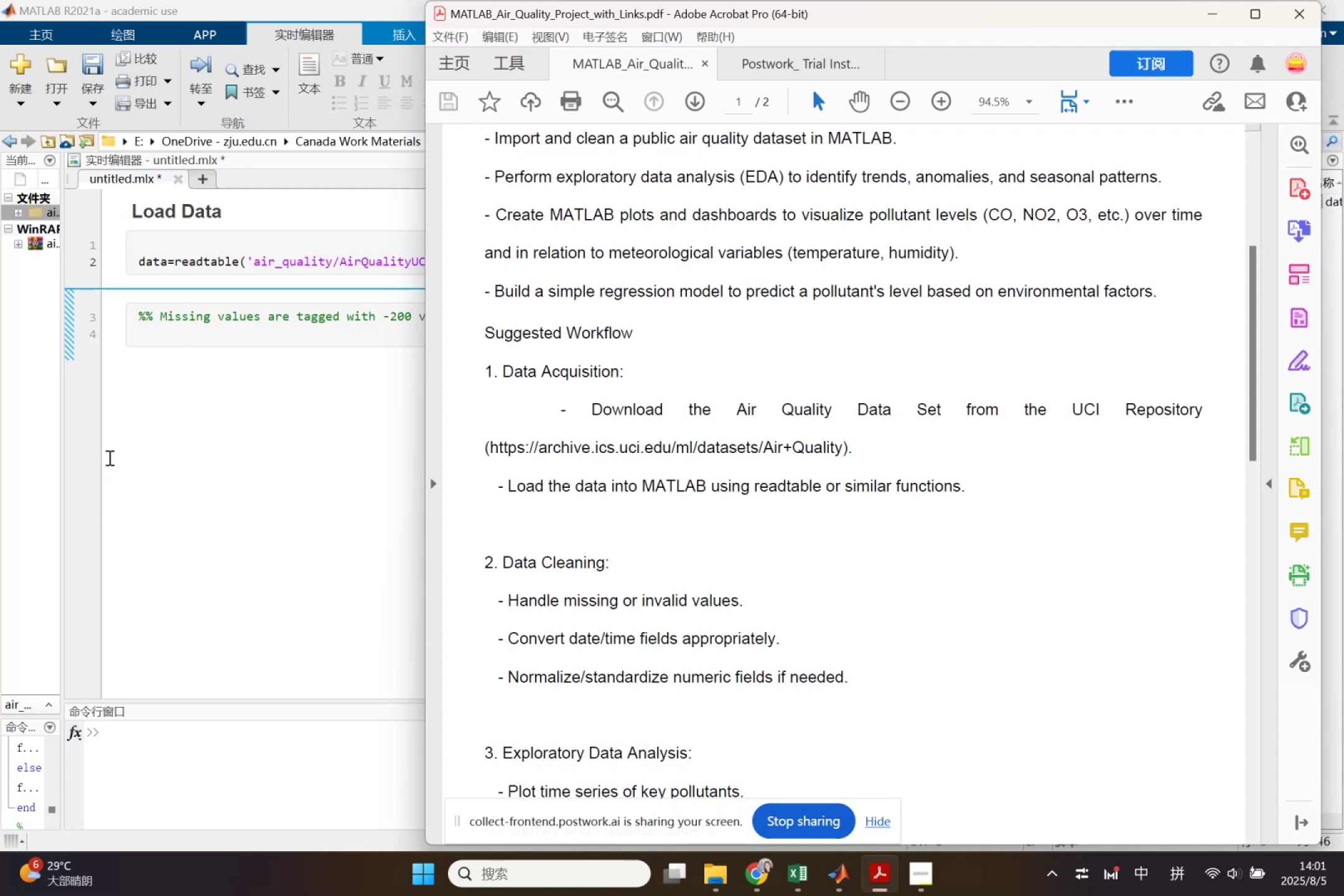 
wait(7.79)
 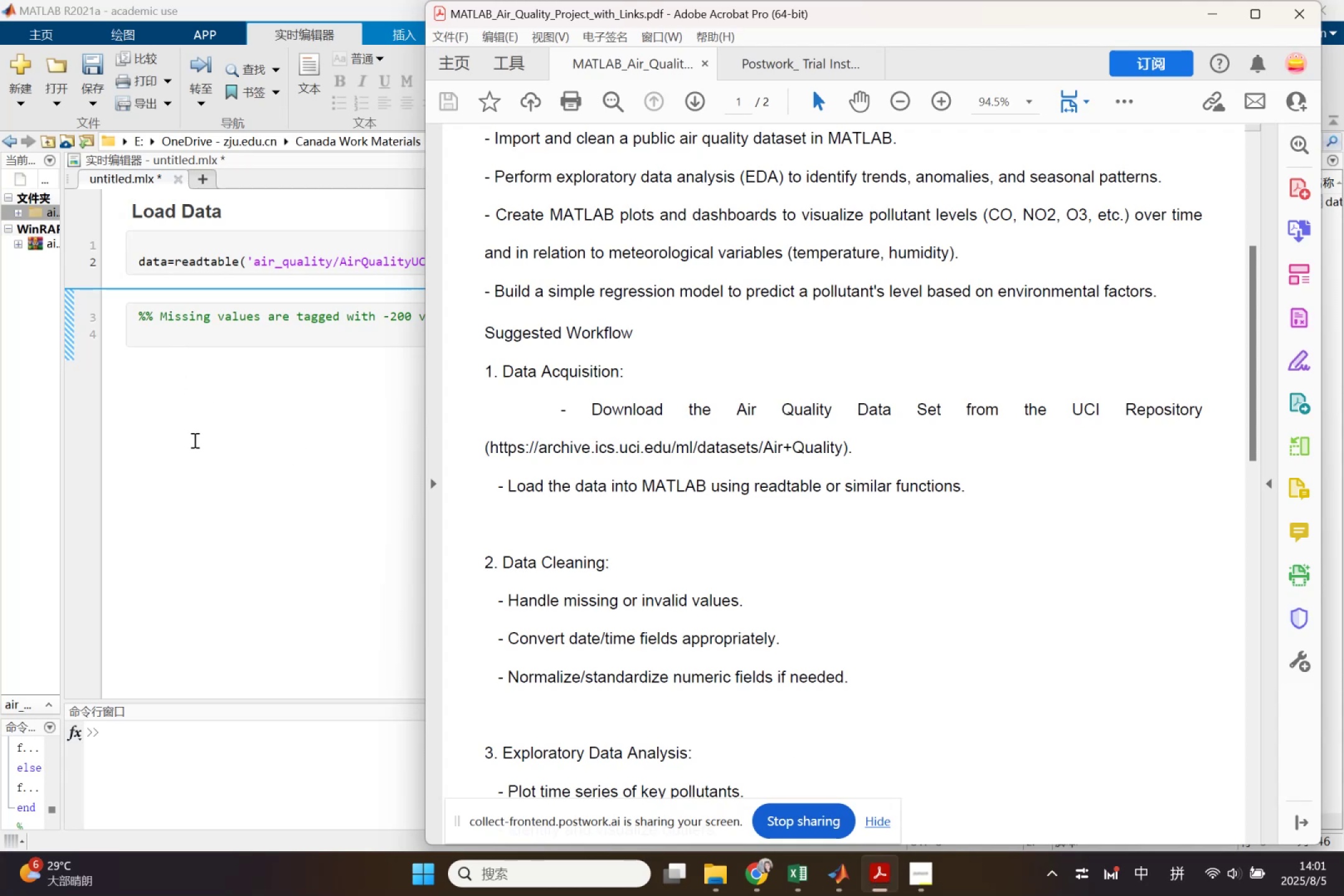 
left_click([108, 457])
 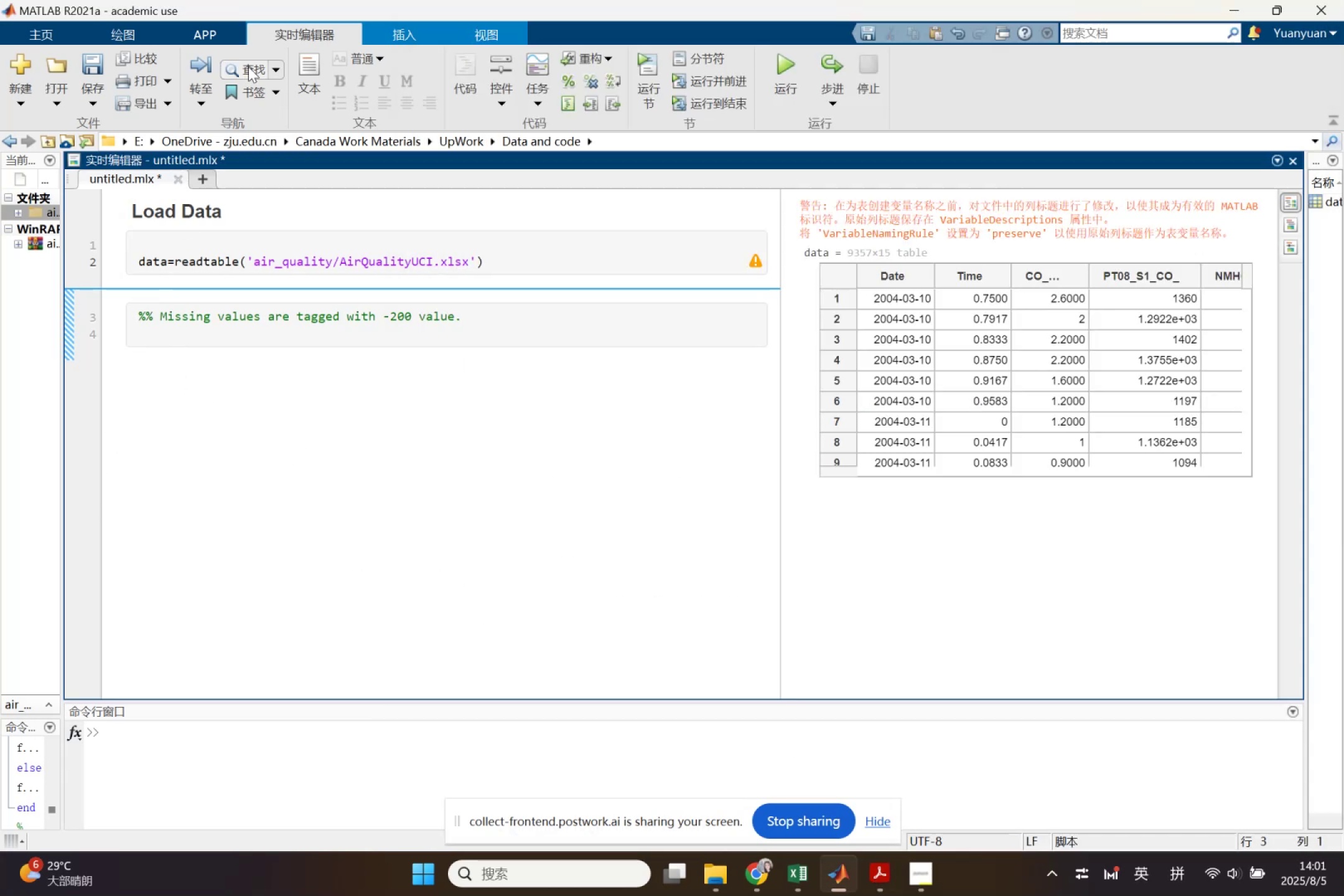 
key(Enter)
 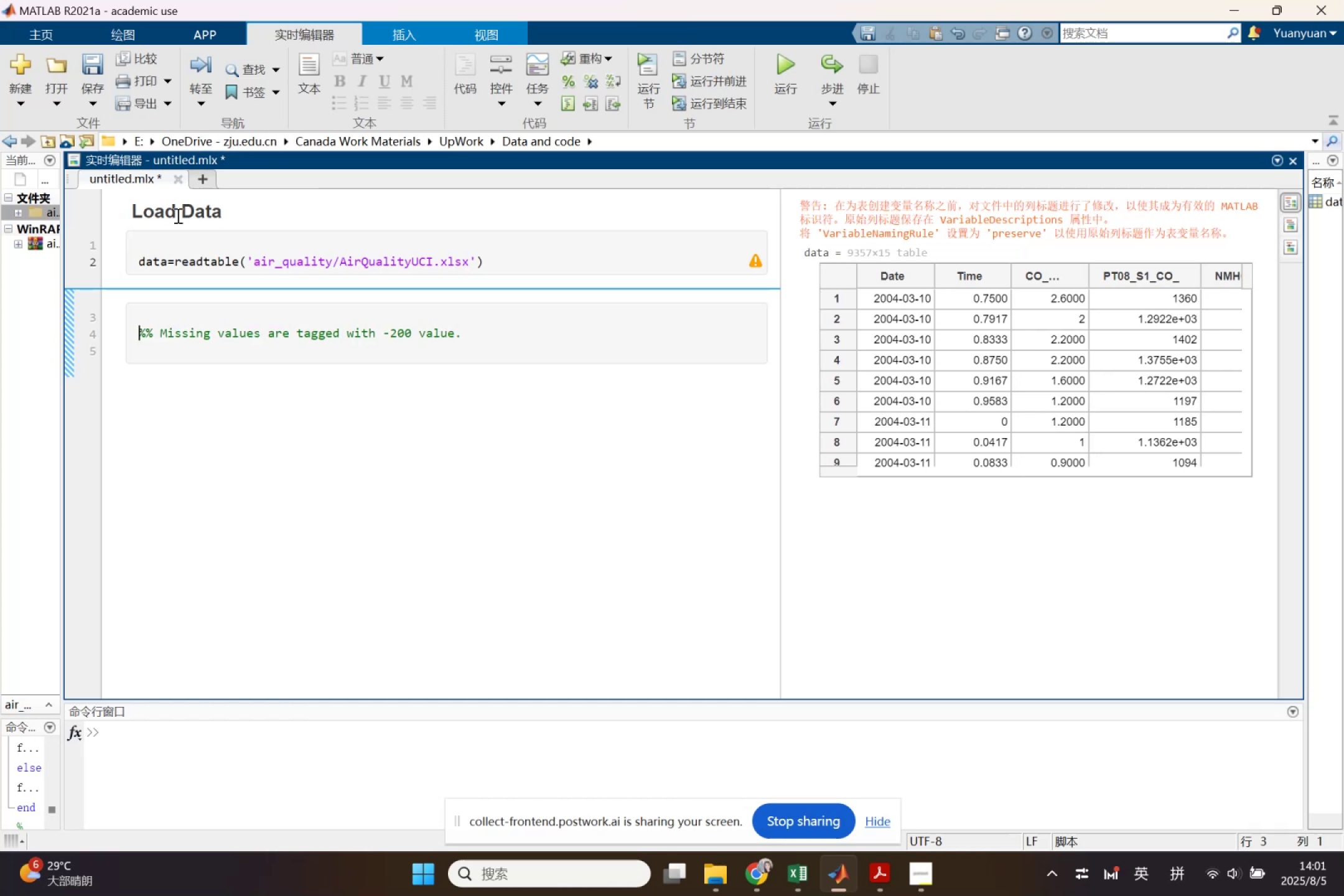 
key(ArrowUp)
 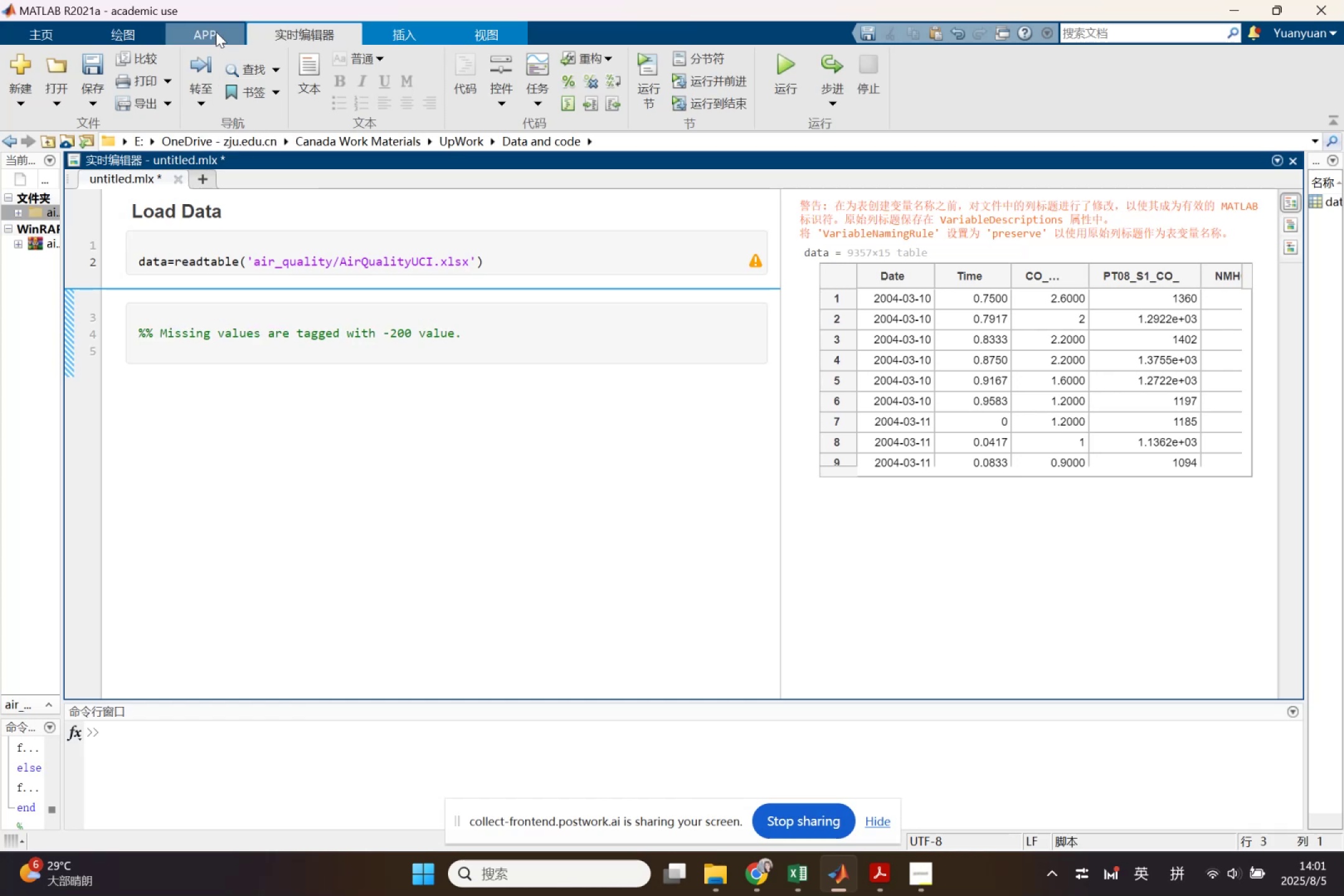 
left_click([316, 58])
 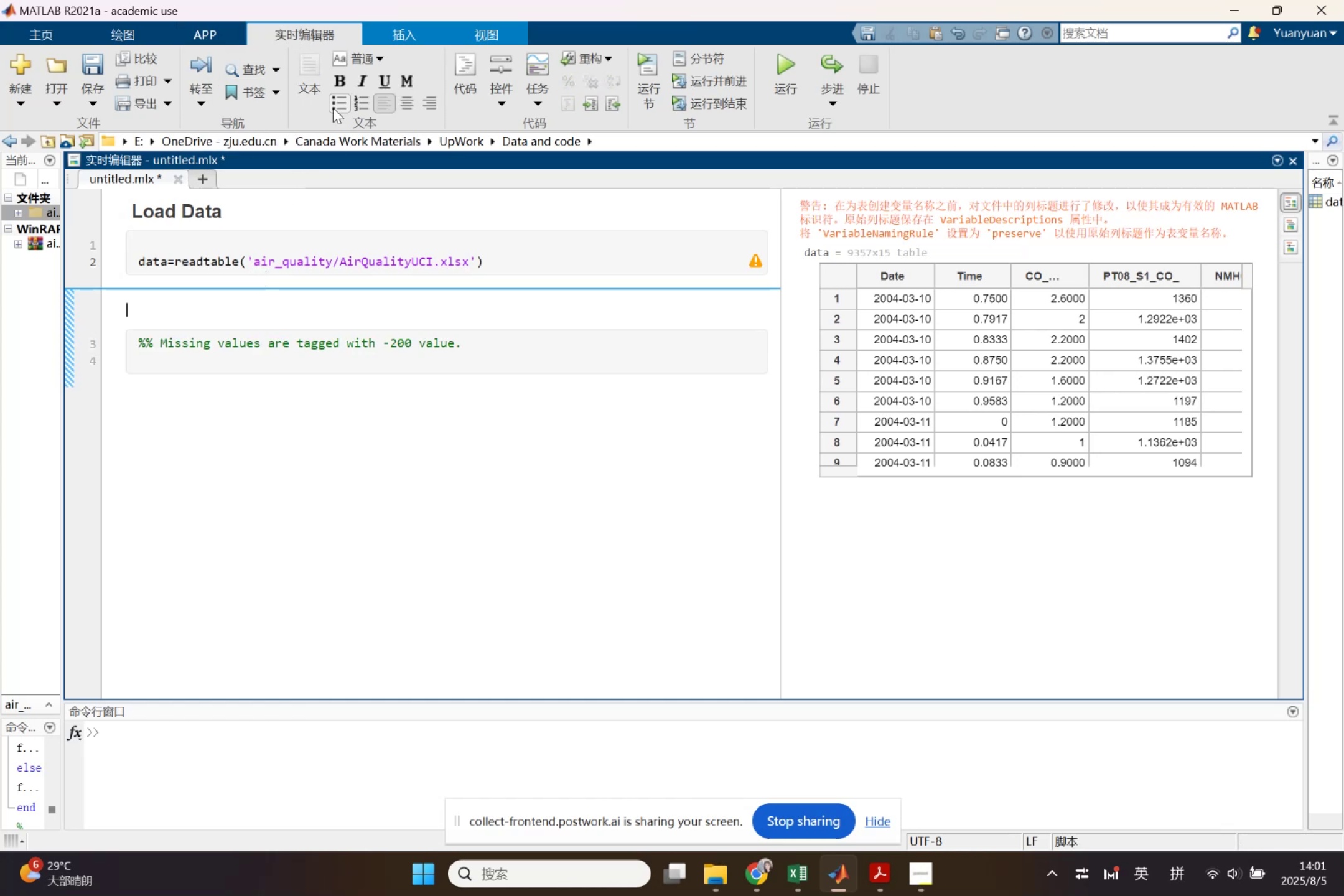 
left_click([360, 64])
 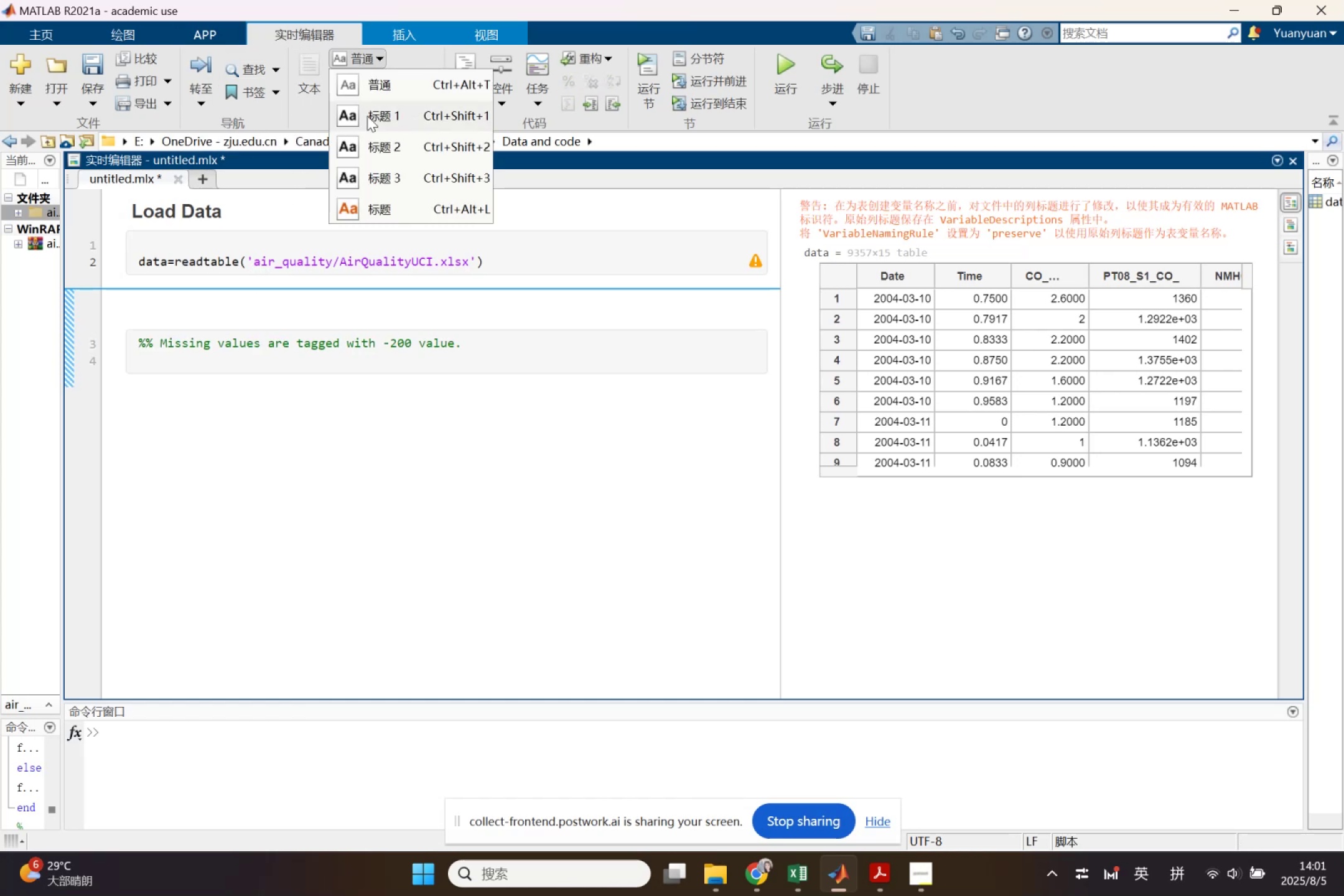 
left_click([367, 116])
 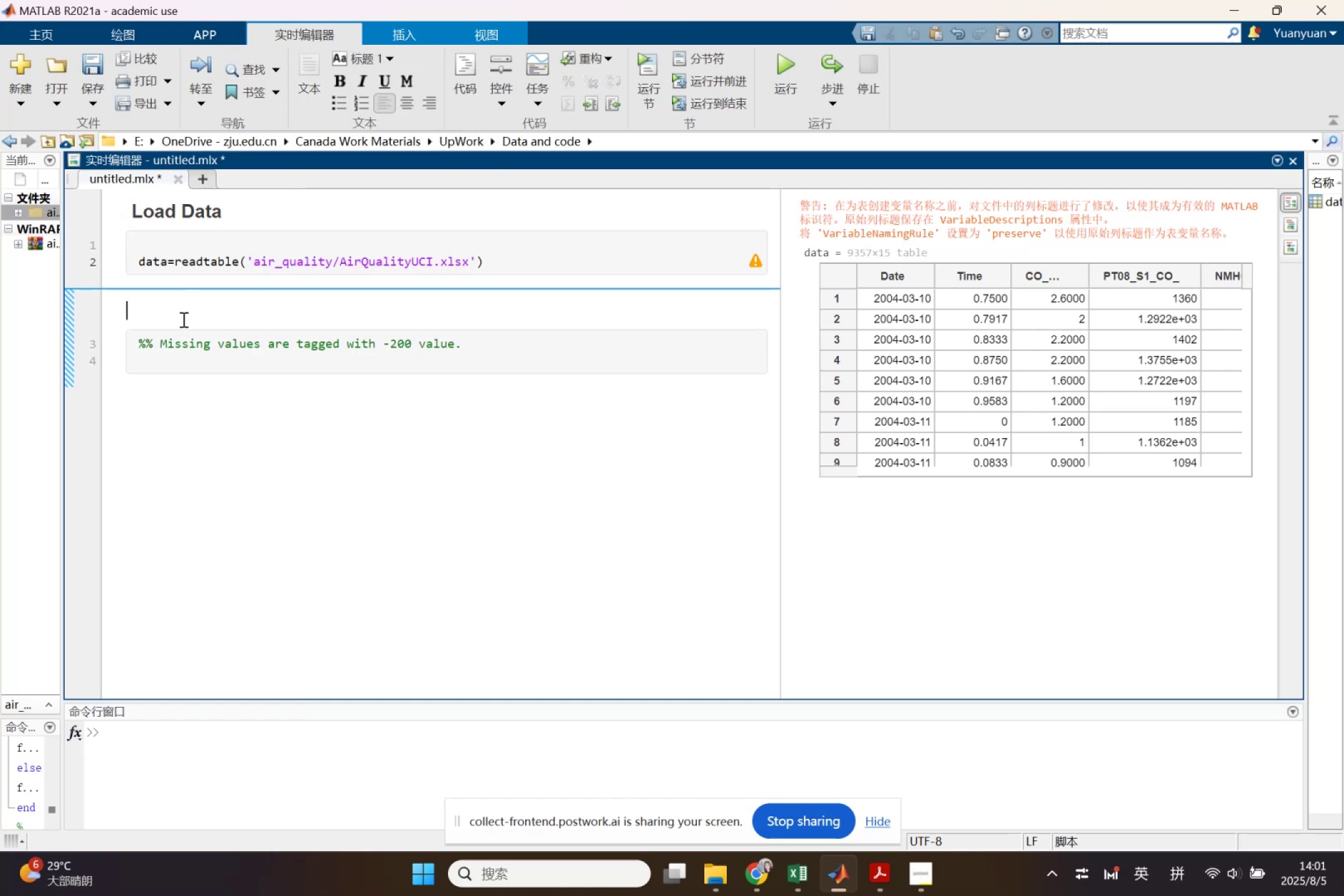 
type(Data Clean)
 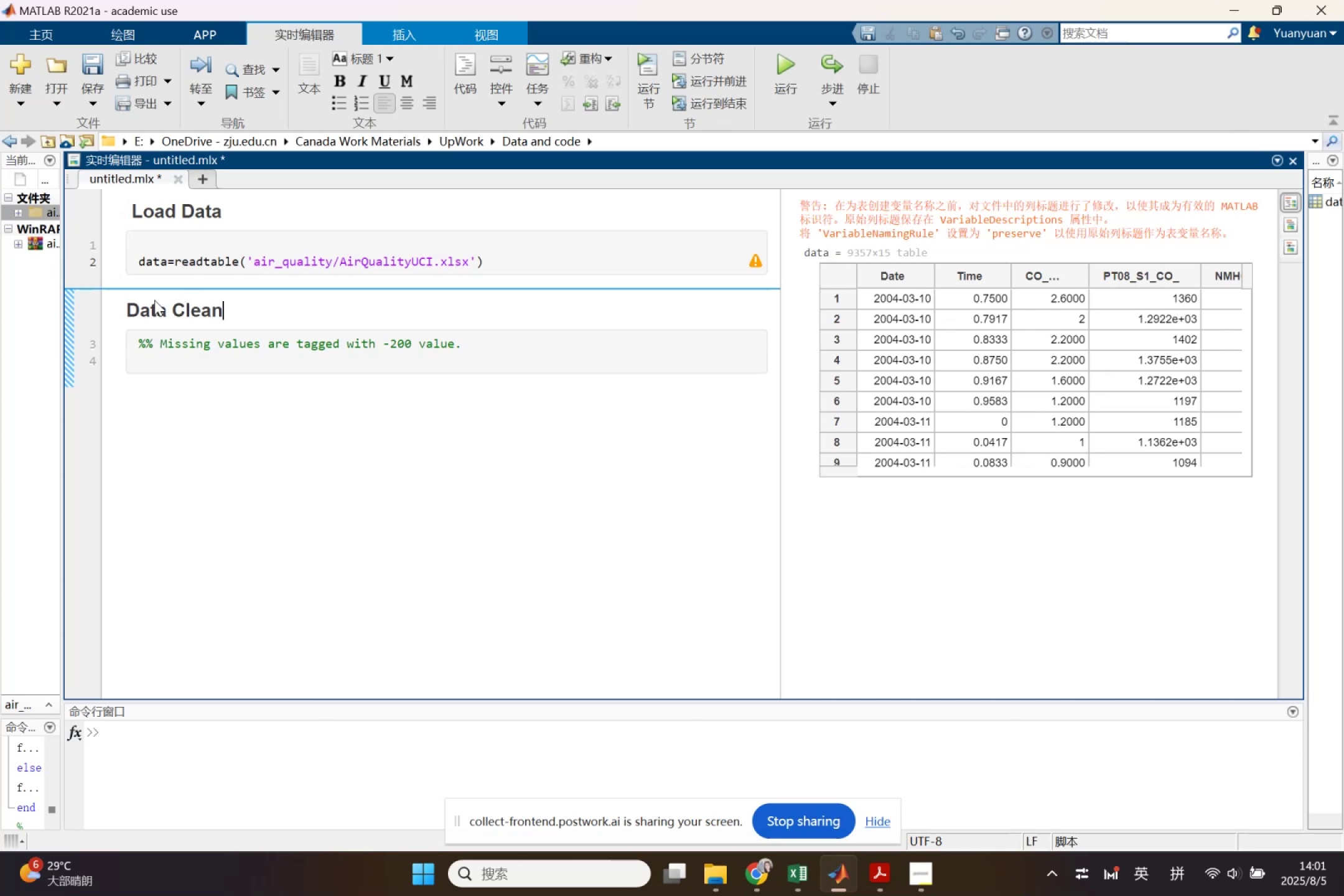 
left_click([793, 879])
 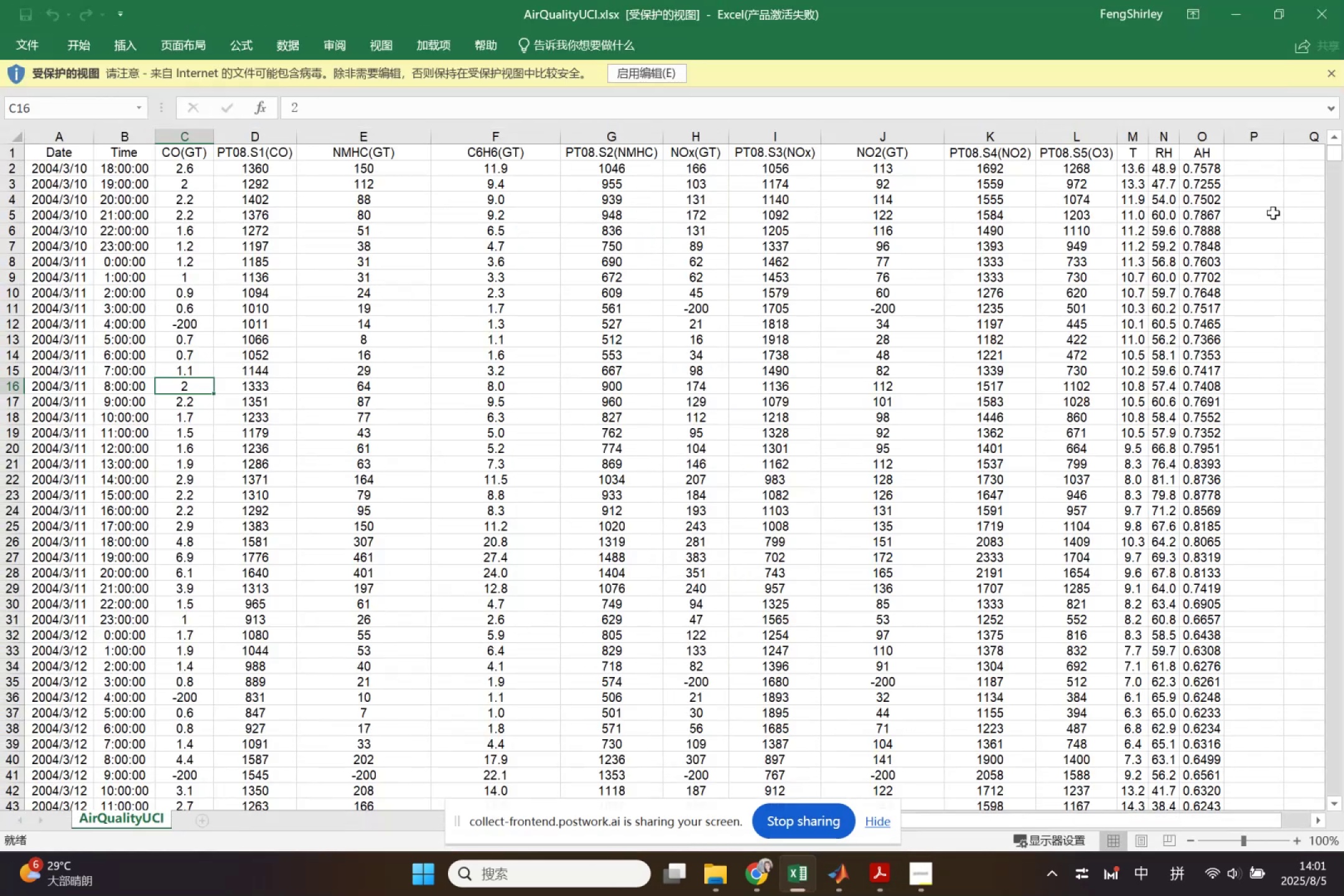 
left_click([1342, 0])
 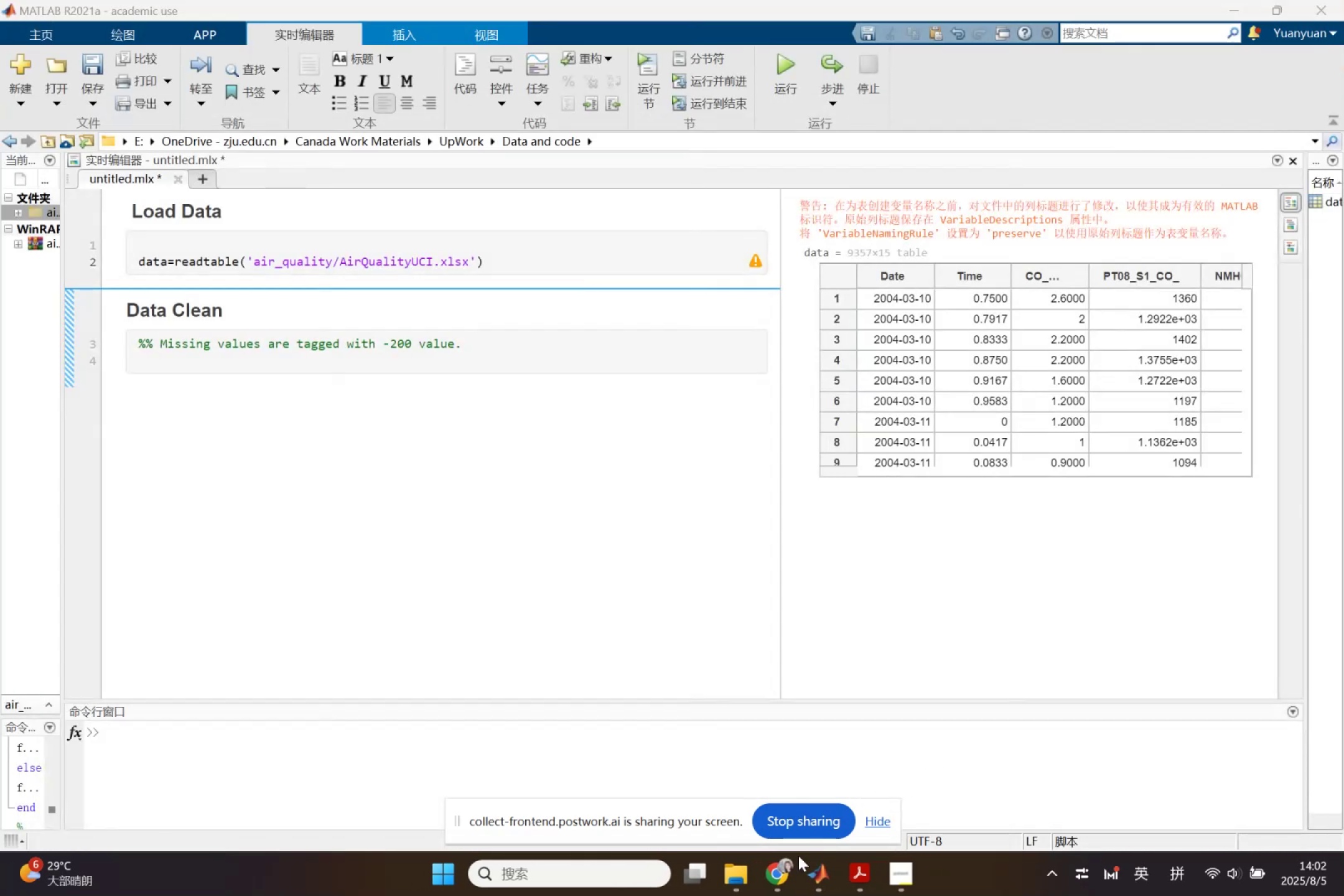 
left_click([790, 870])
 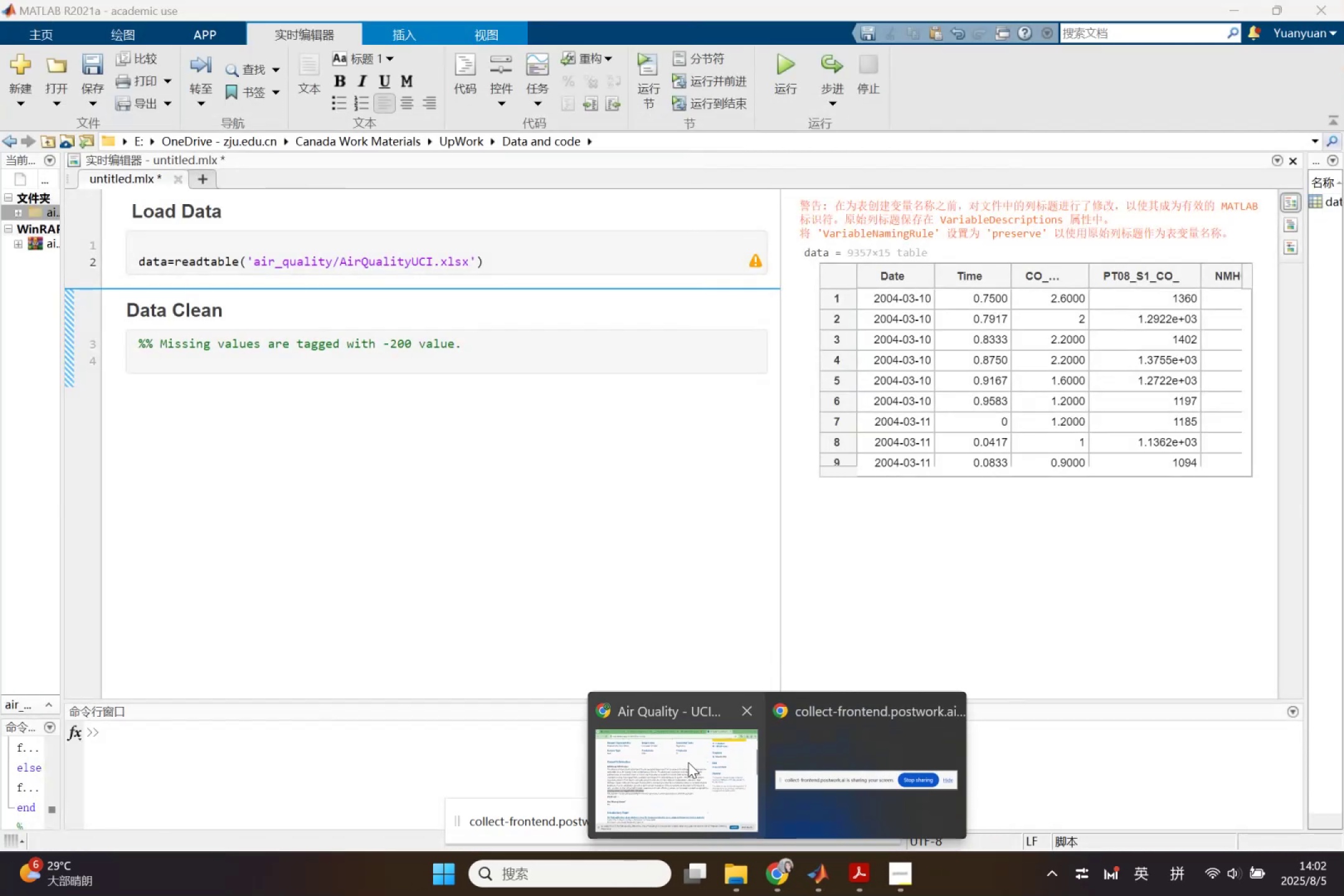 
left_click([689, 762])
 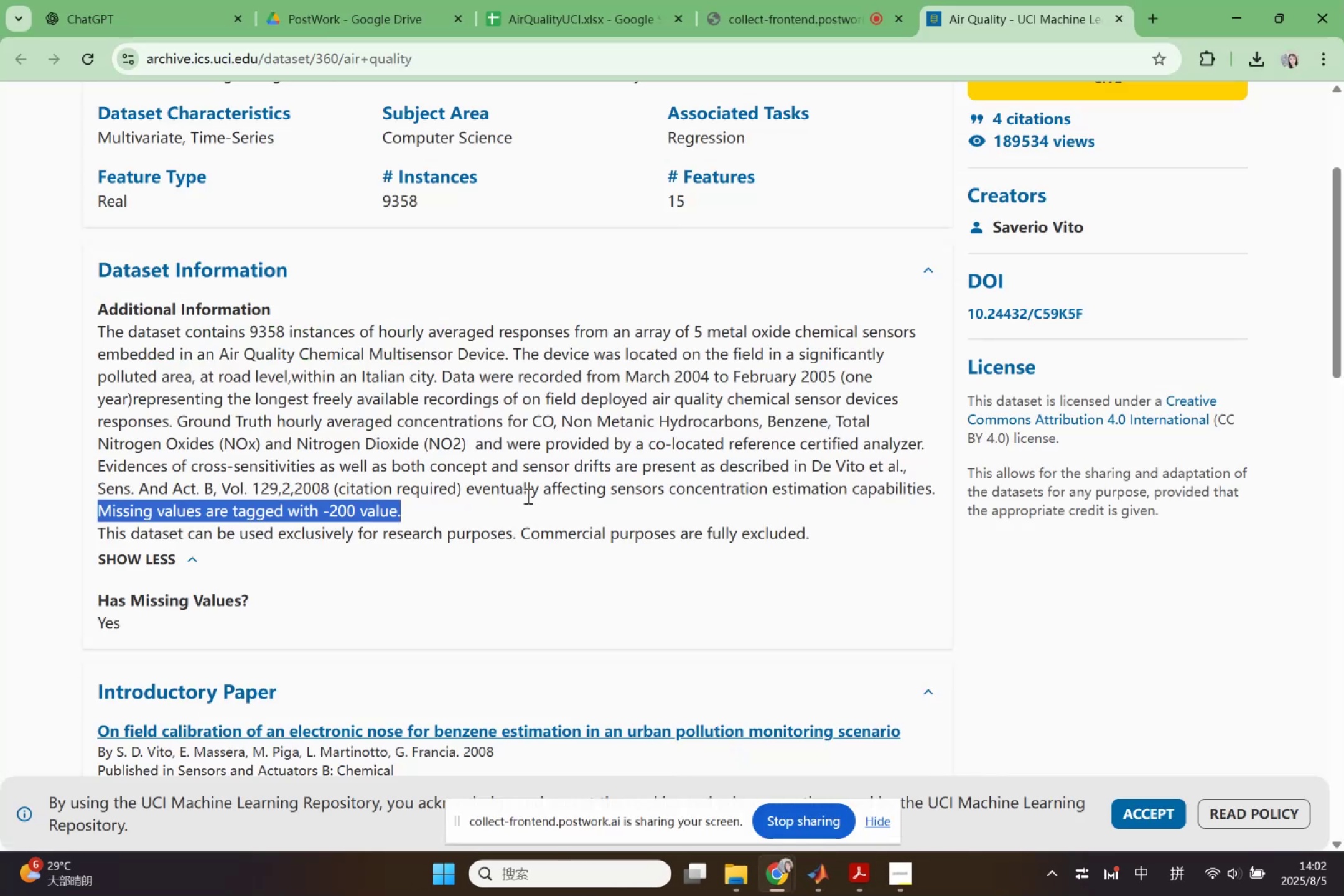 
scroll: coordinate [526, 496], scroll_direction: up, amount: 2.0
 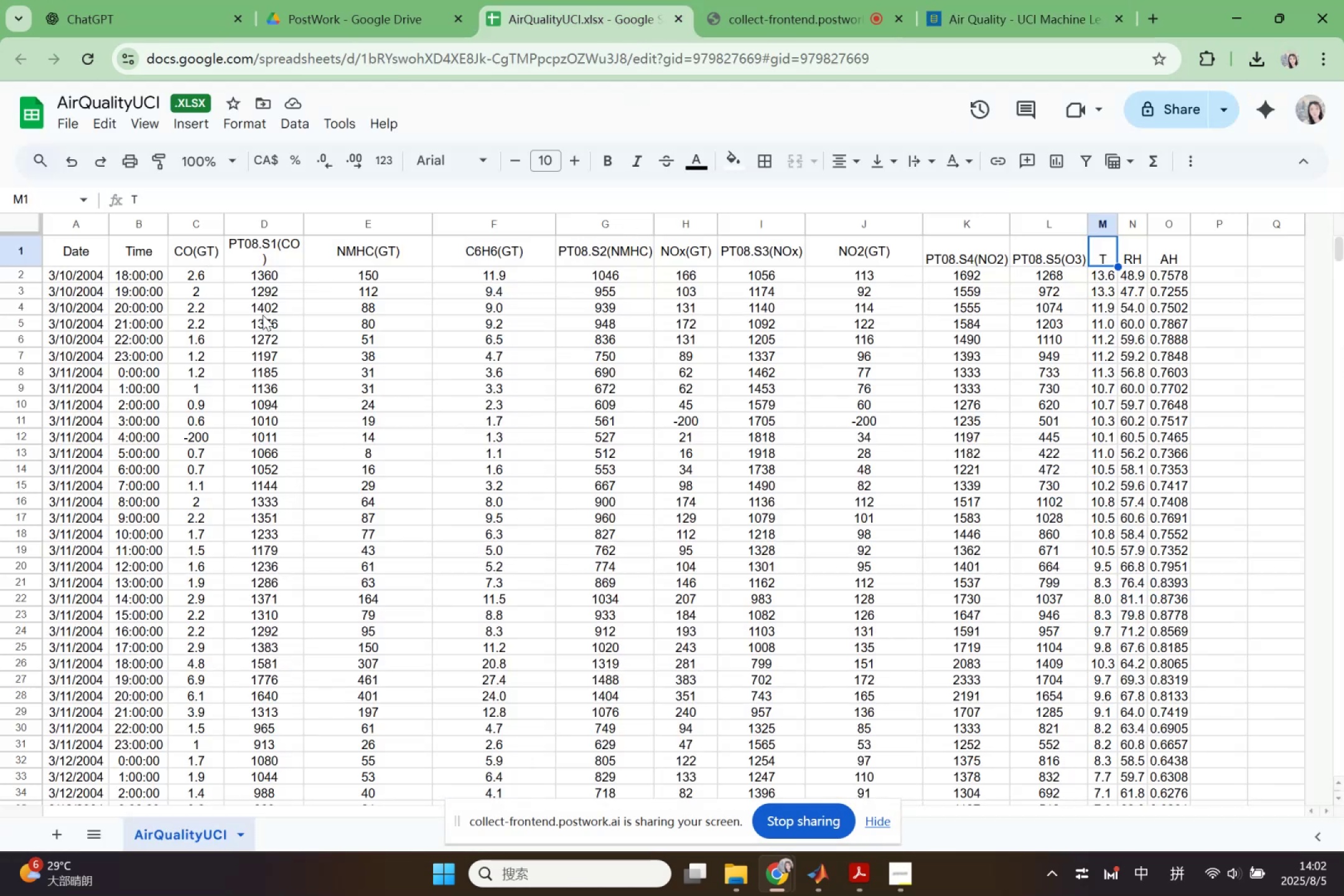 
left_click([189, 240])
 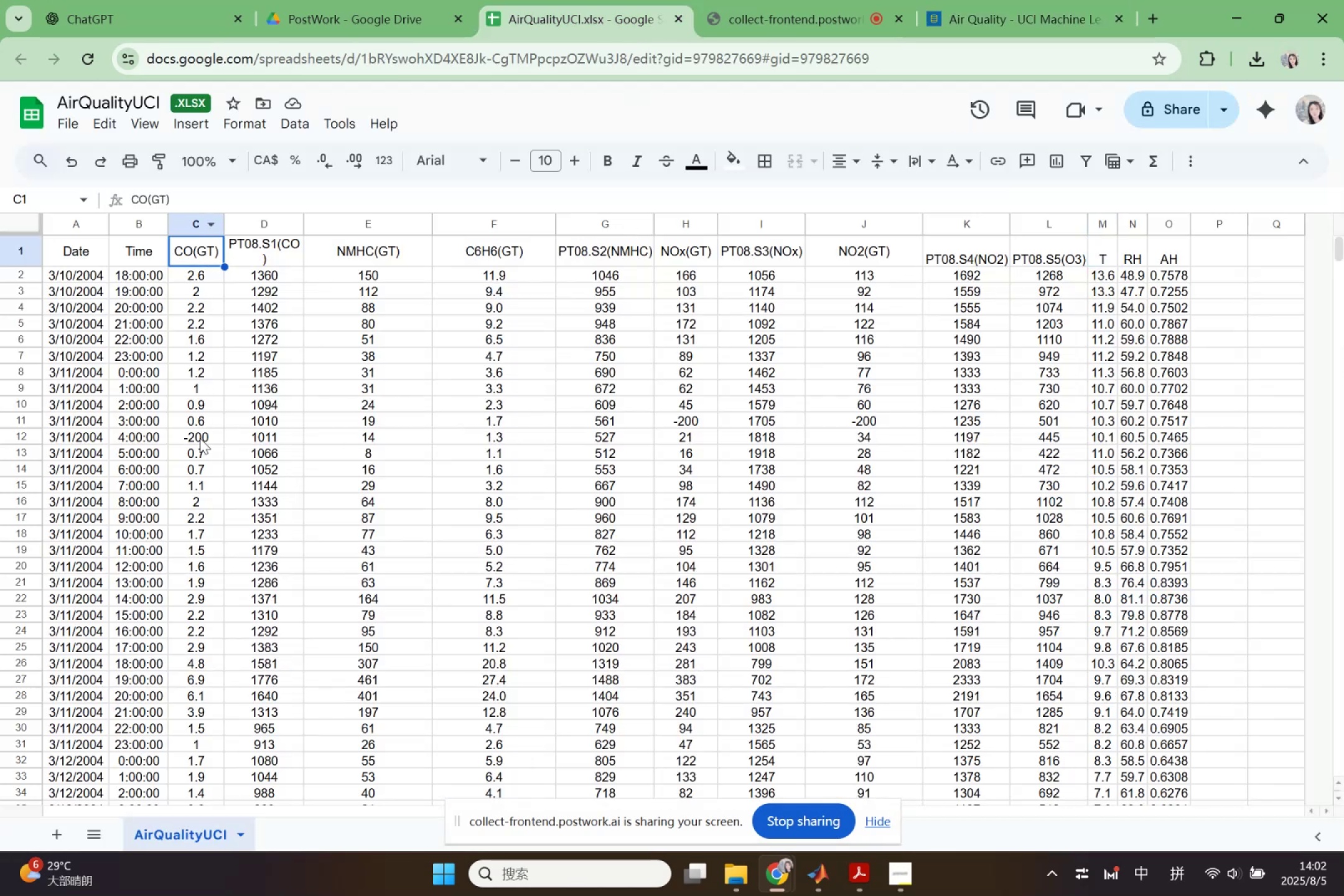 
left_click([200, 445])
 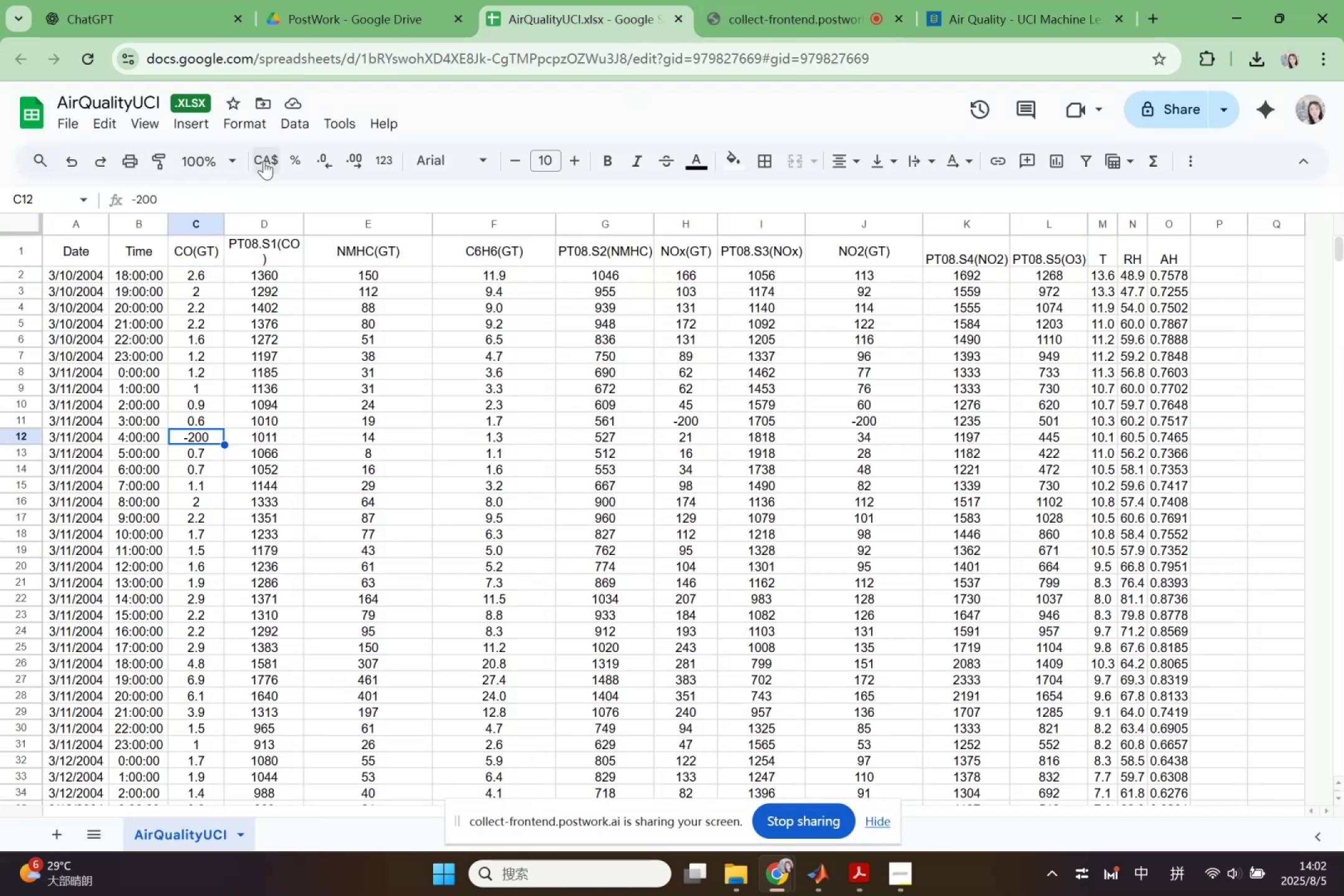 
left_click([739, 167])
 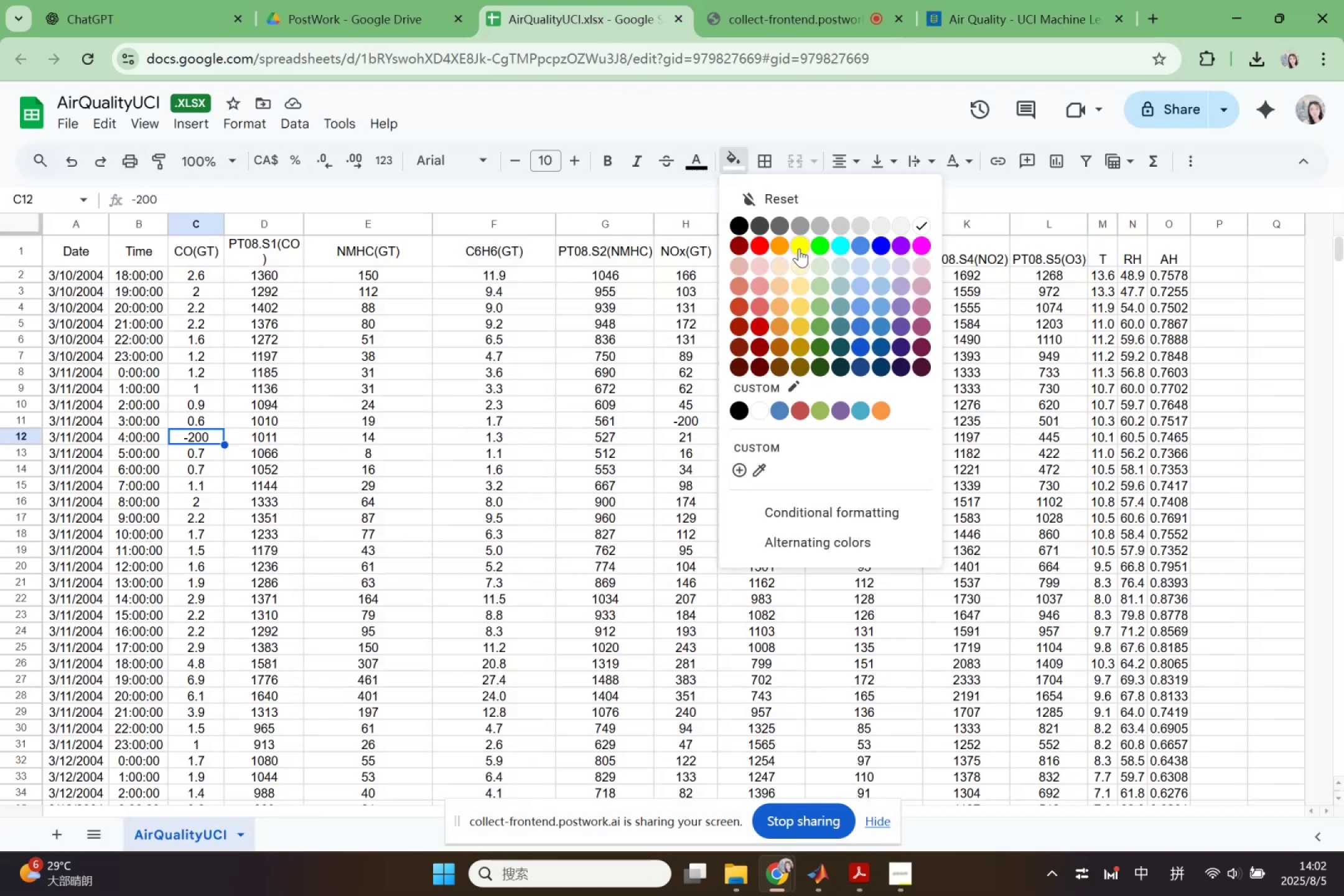 
left_click([760, 248])
 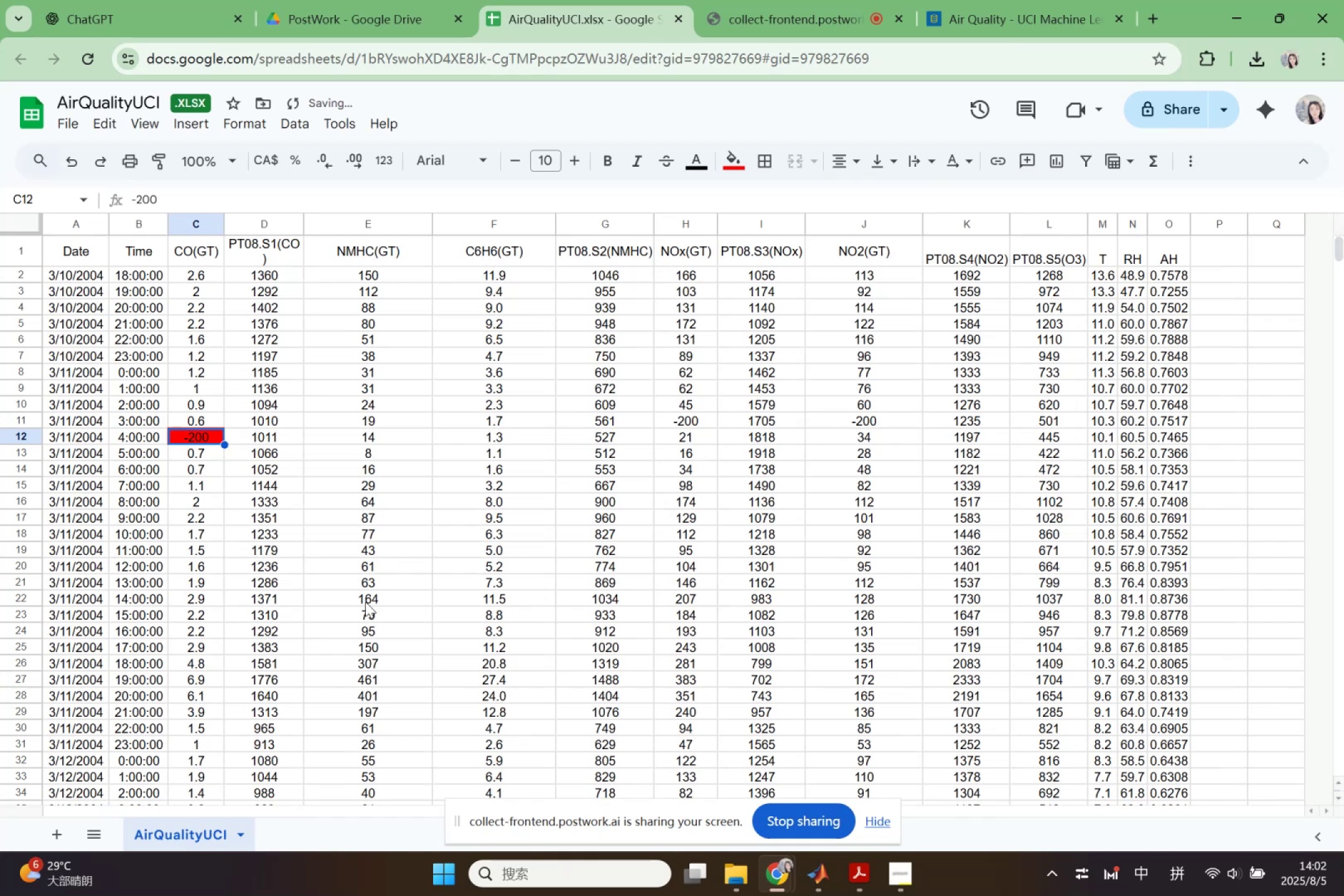 
scroll: coordinate [295, 607], scroll_direction: down, amount: 17.0
 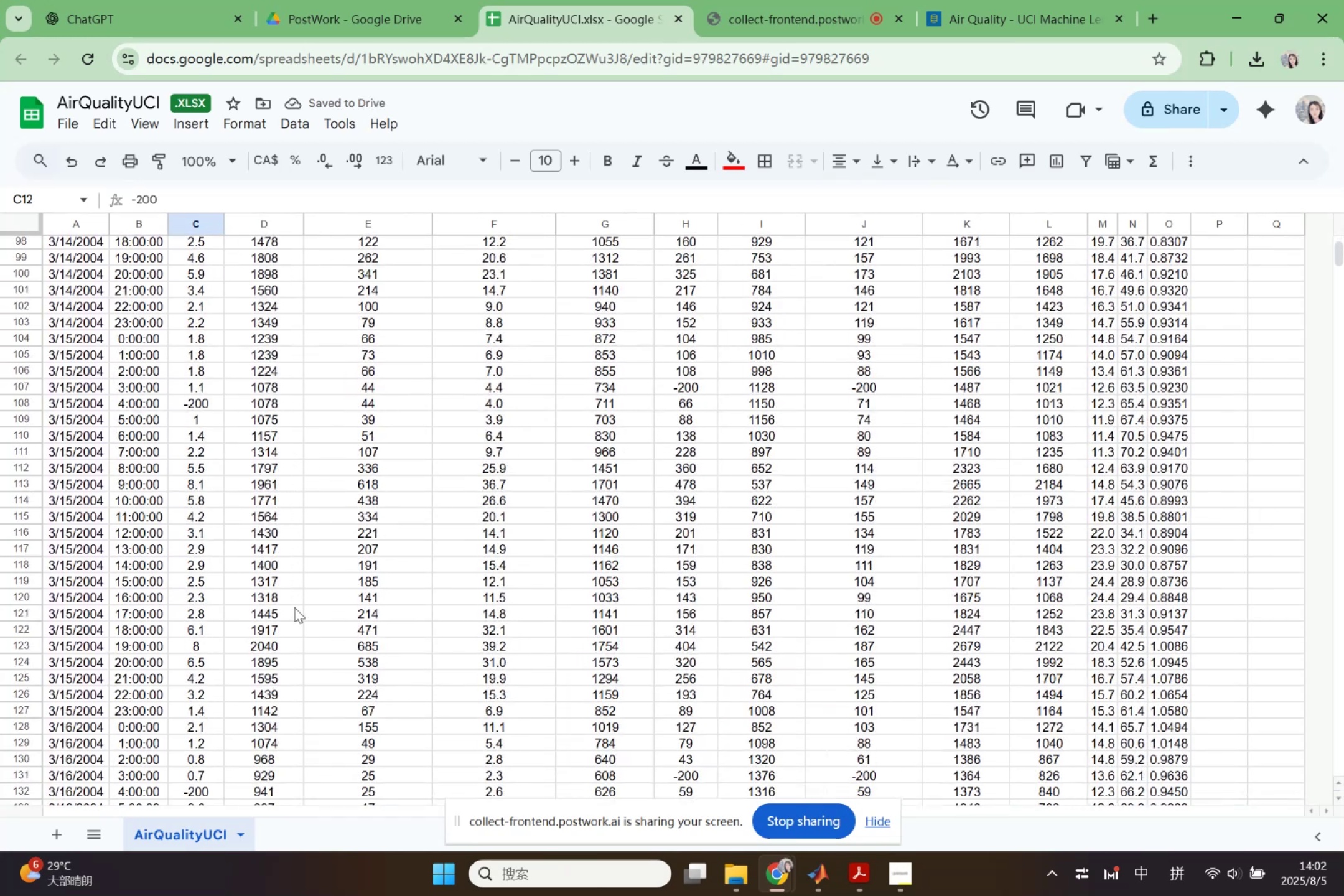 
scroll: coordinate [293, 592], scroll_direction: up, amount: 19.0
 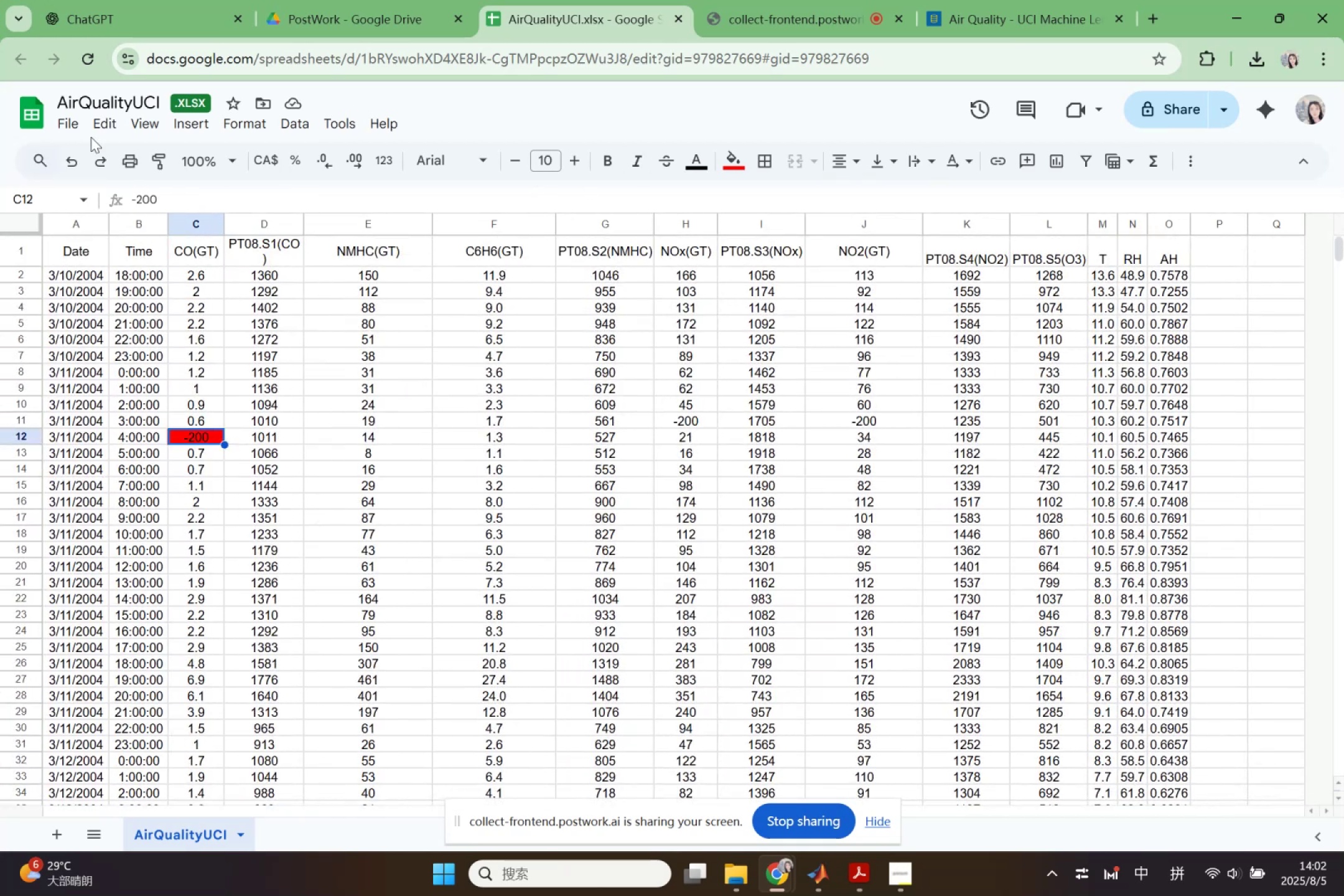 
left_click([95, 125])
 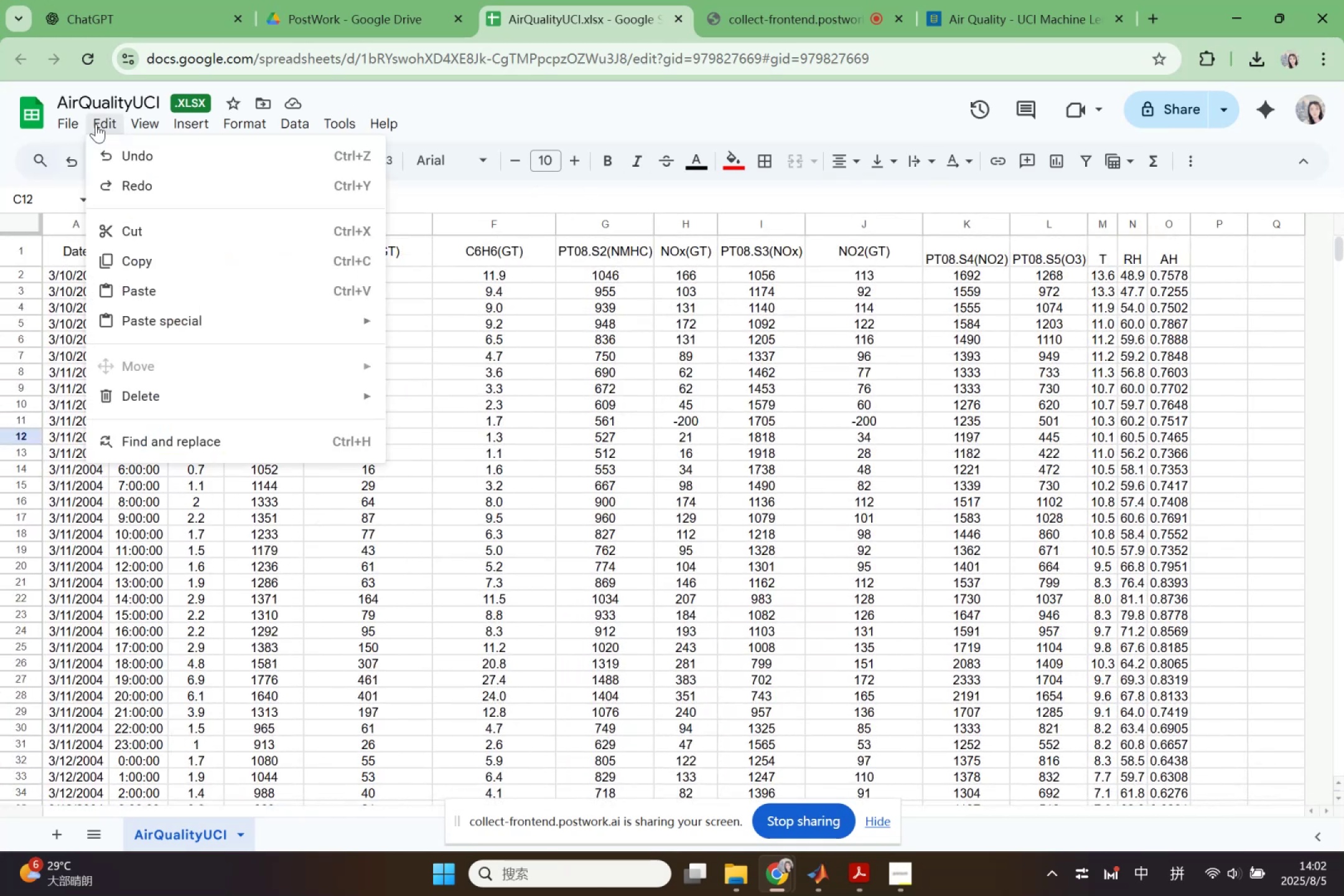 
mouse_move([144, 117])
 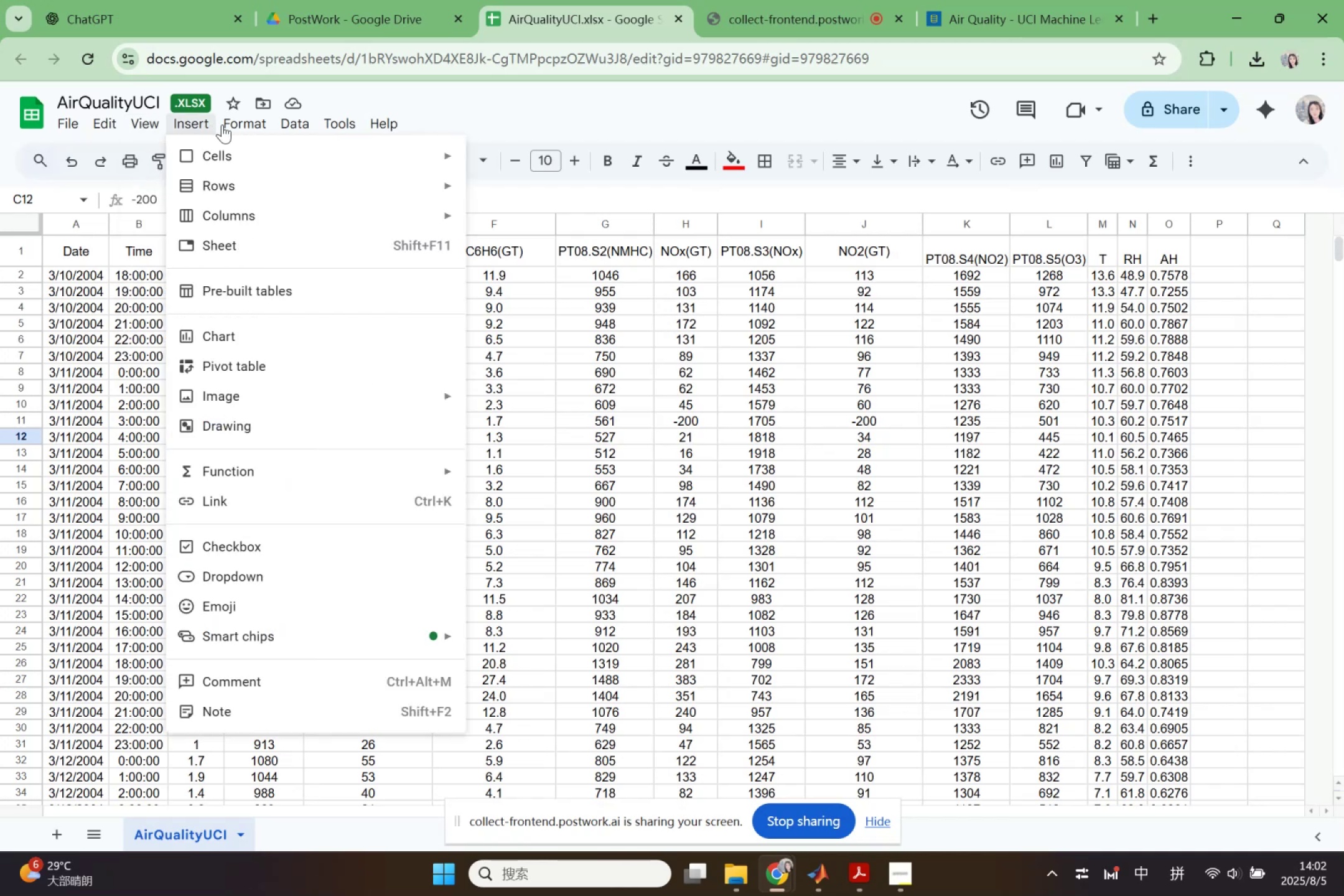 
mouse_move([220, 121])
 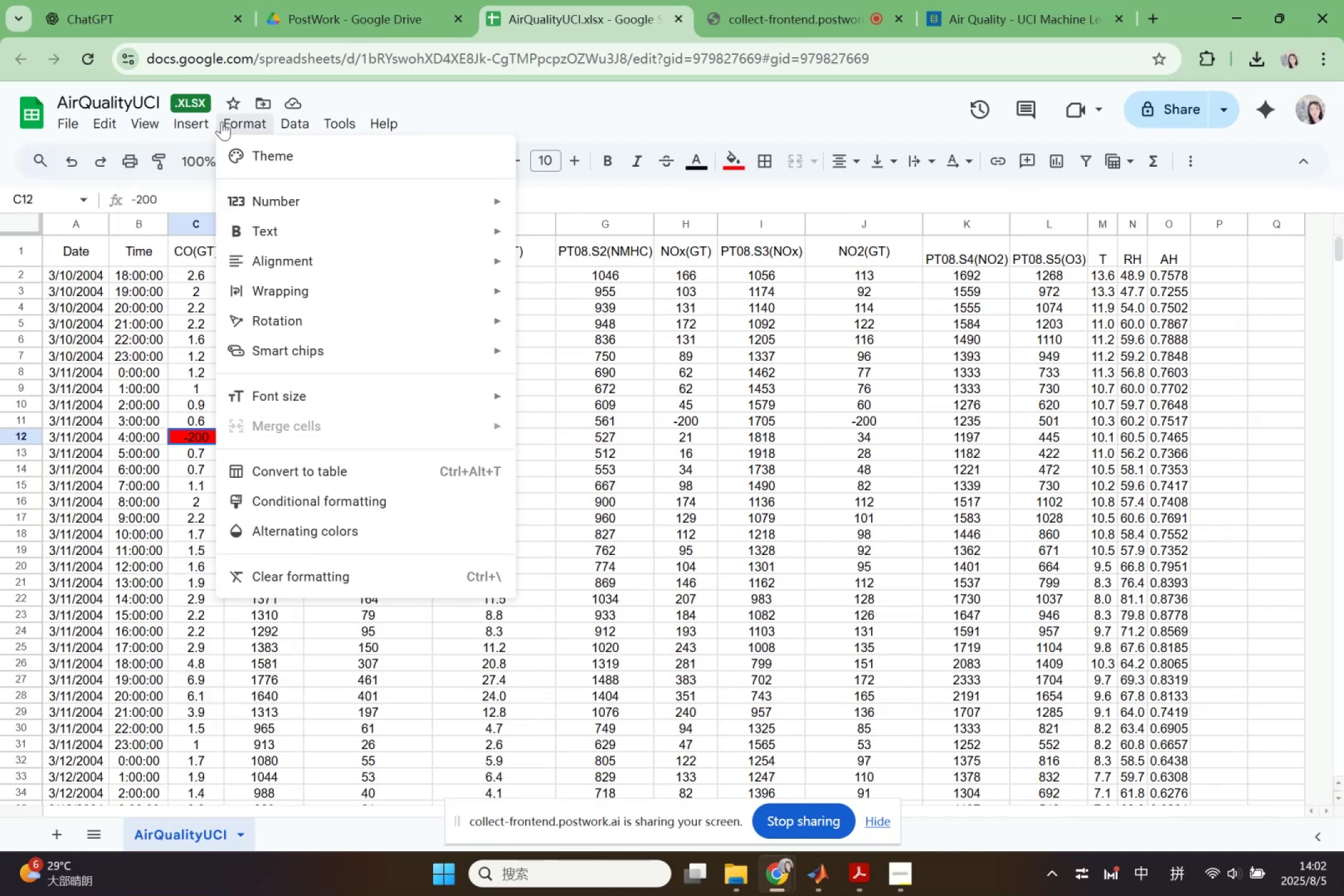 
mouse_move([223, 121])
 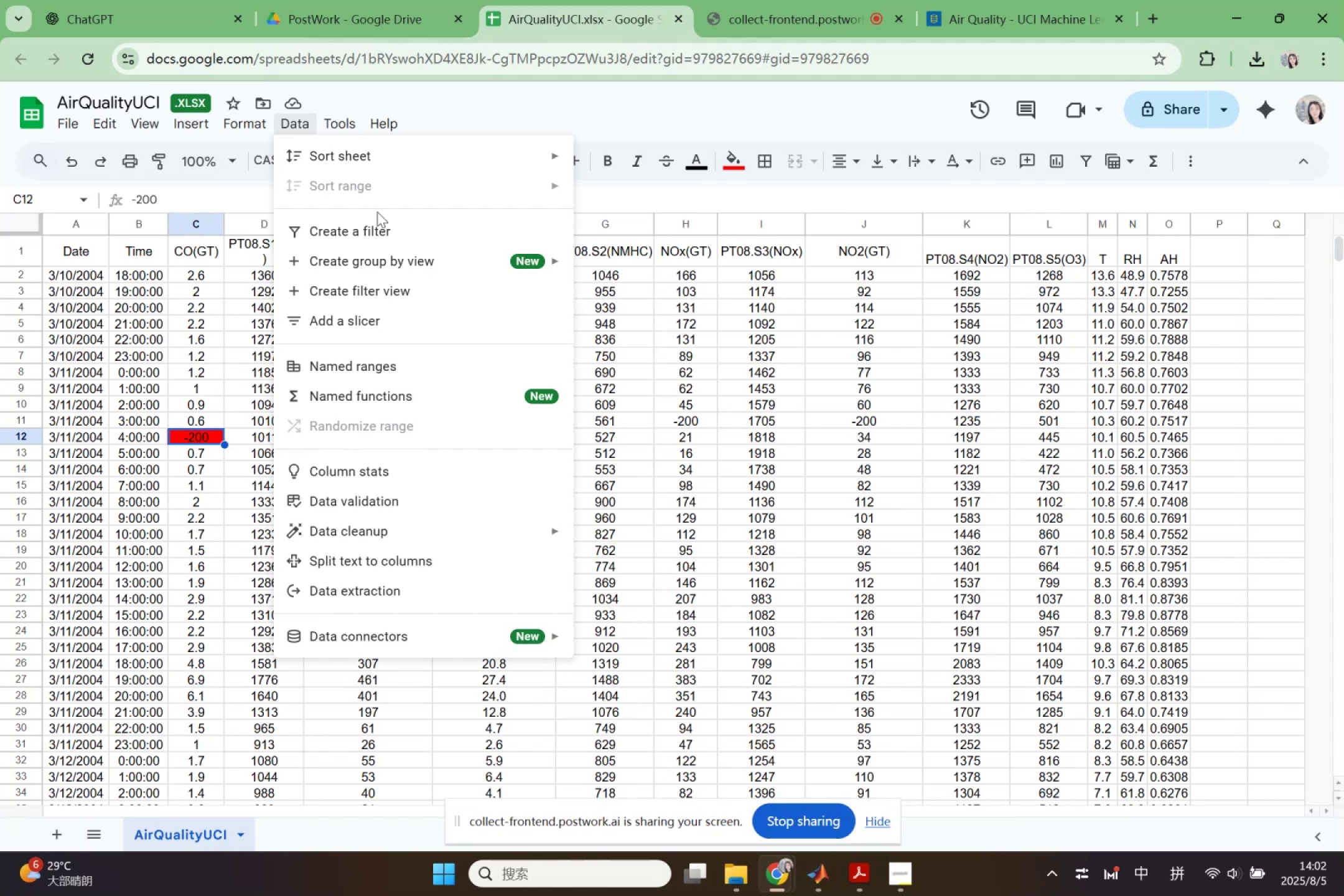 
wait(7.72)
 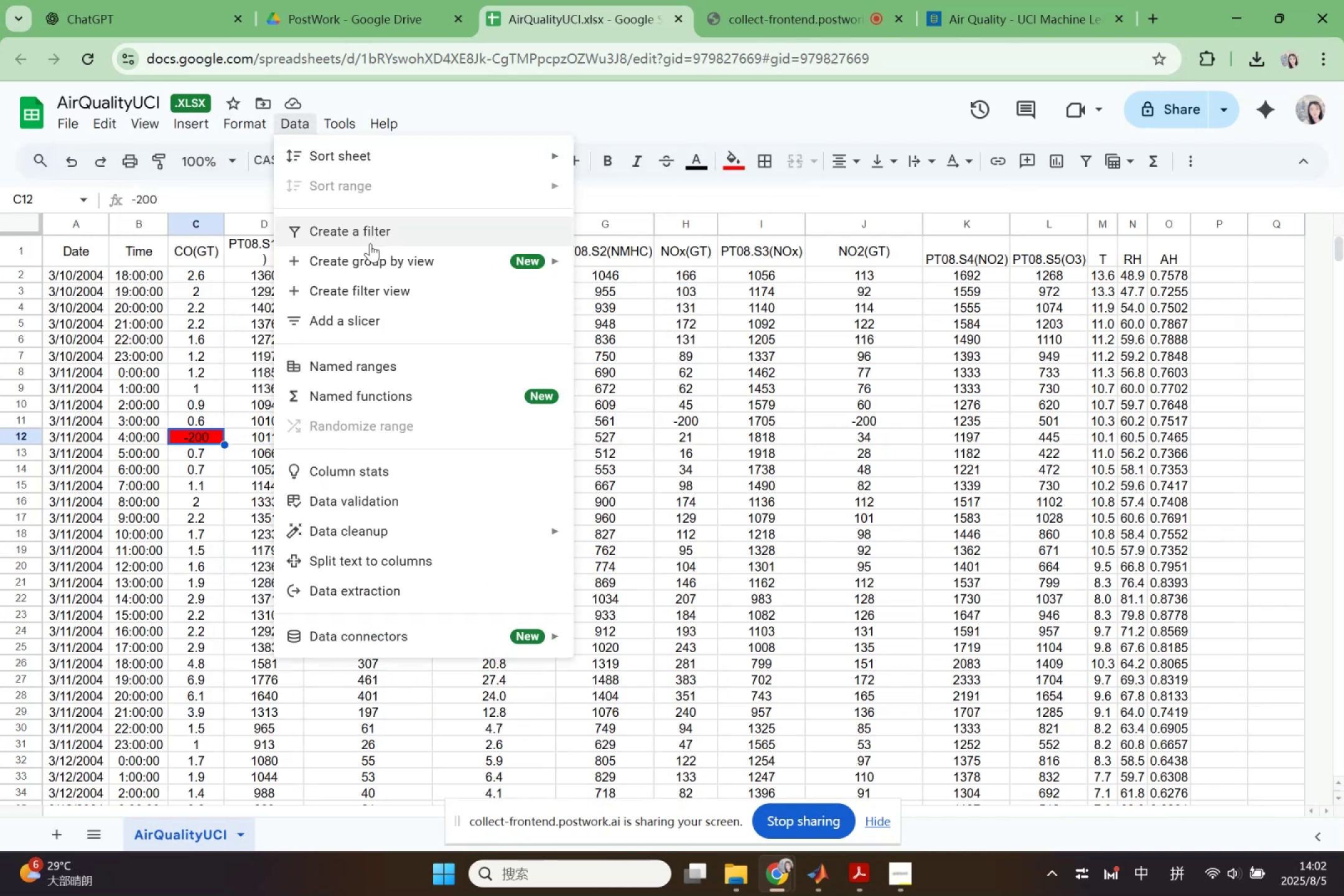 
left_click([21, 226])
 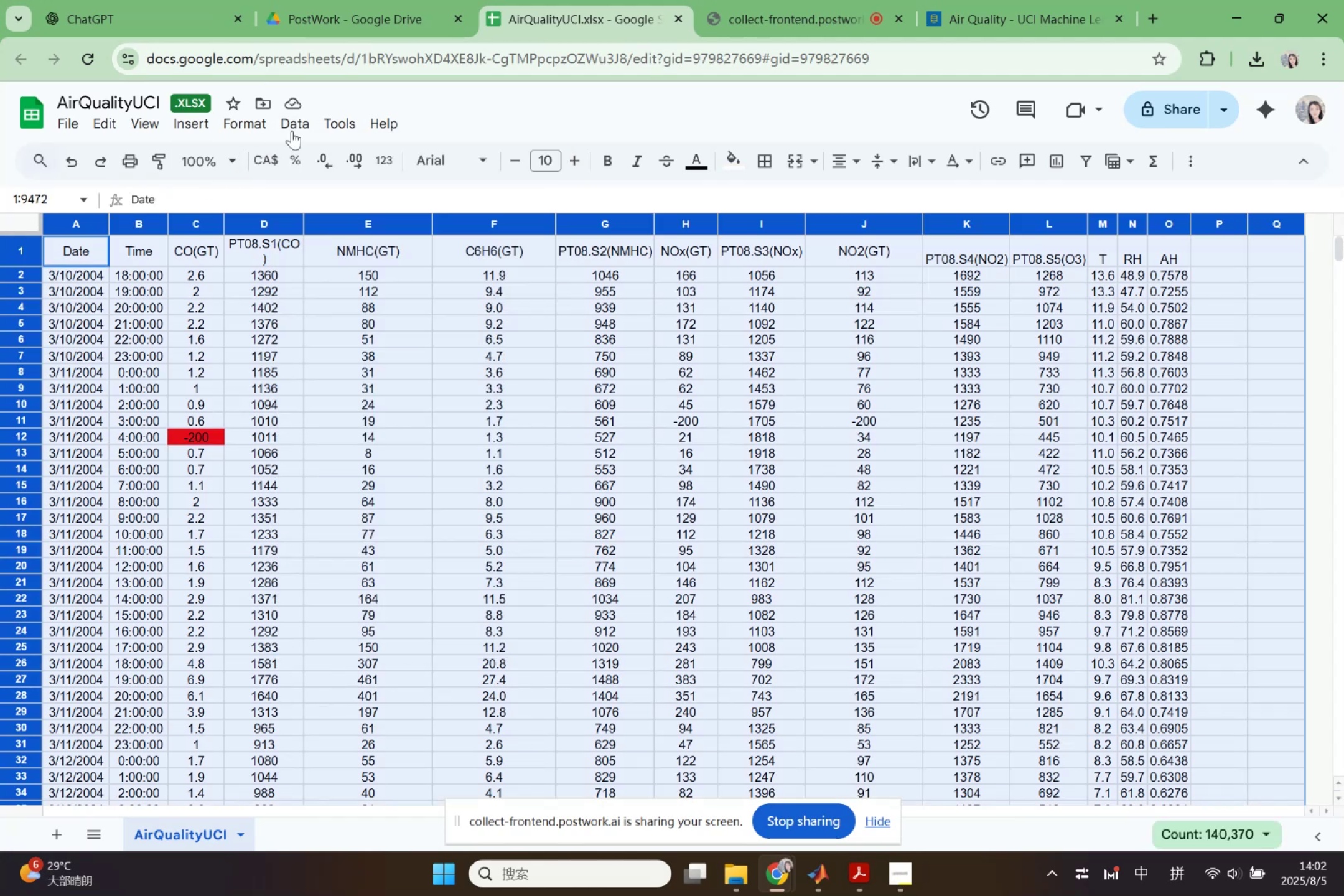 
left_click([304, 121])
 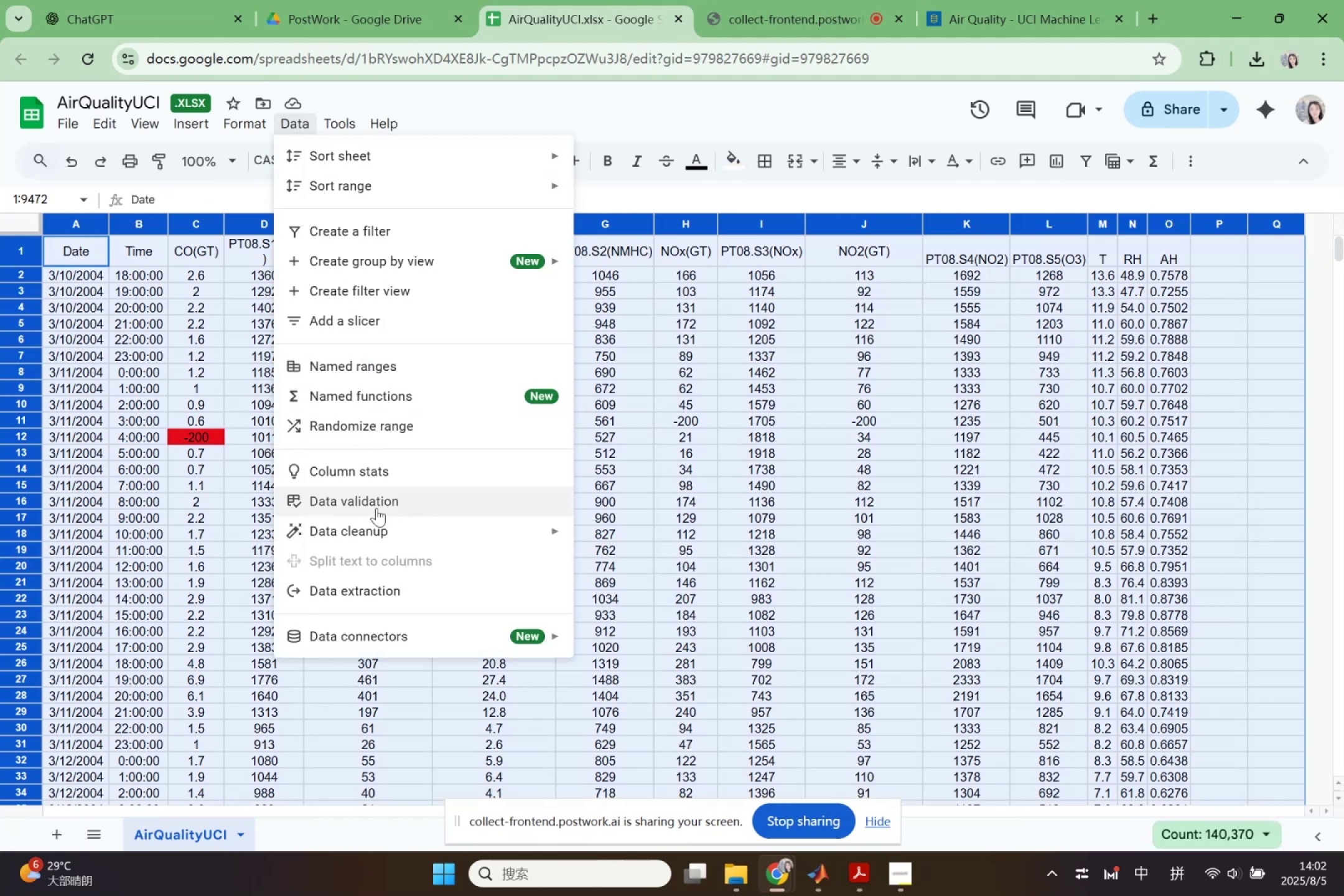 
left_click([376, 508])
 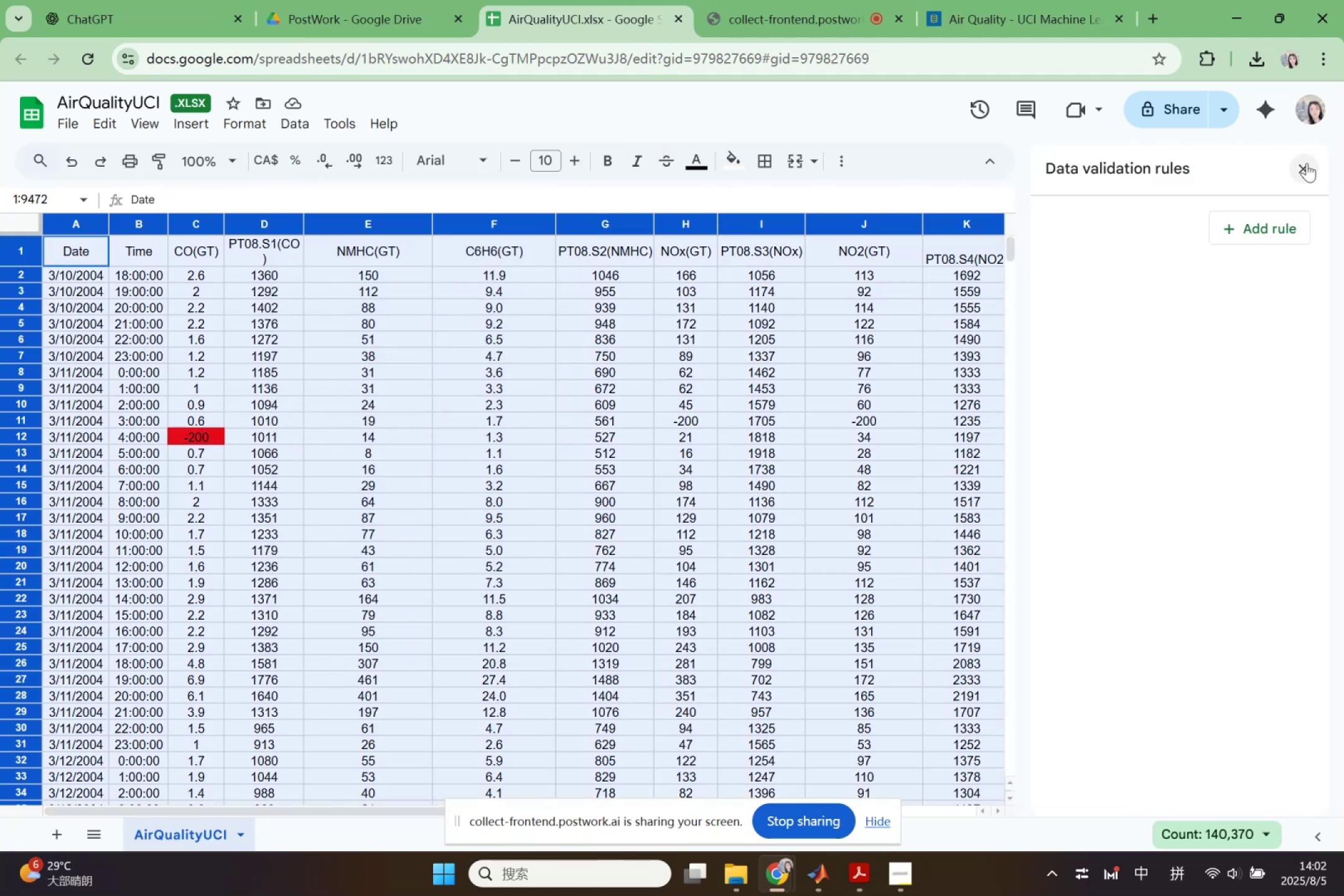 
left_click([1304, 166])
 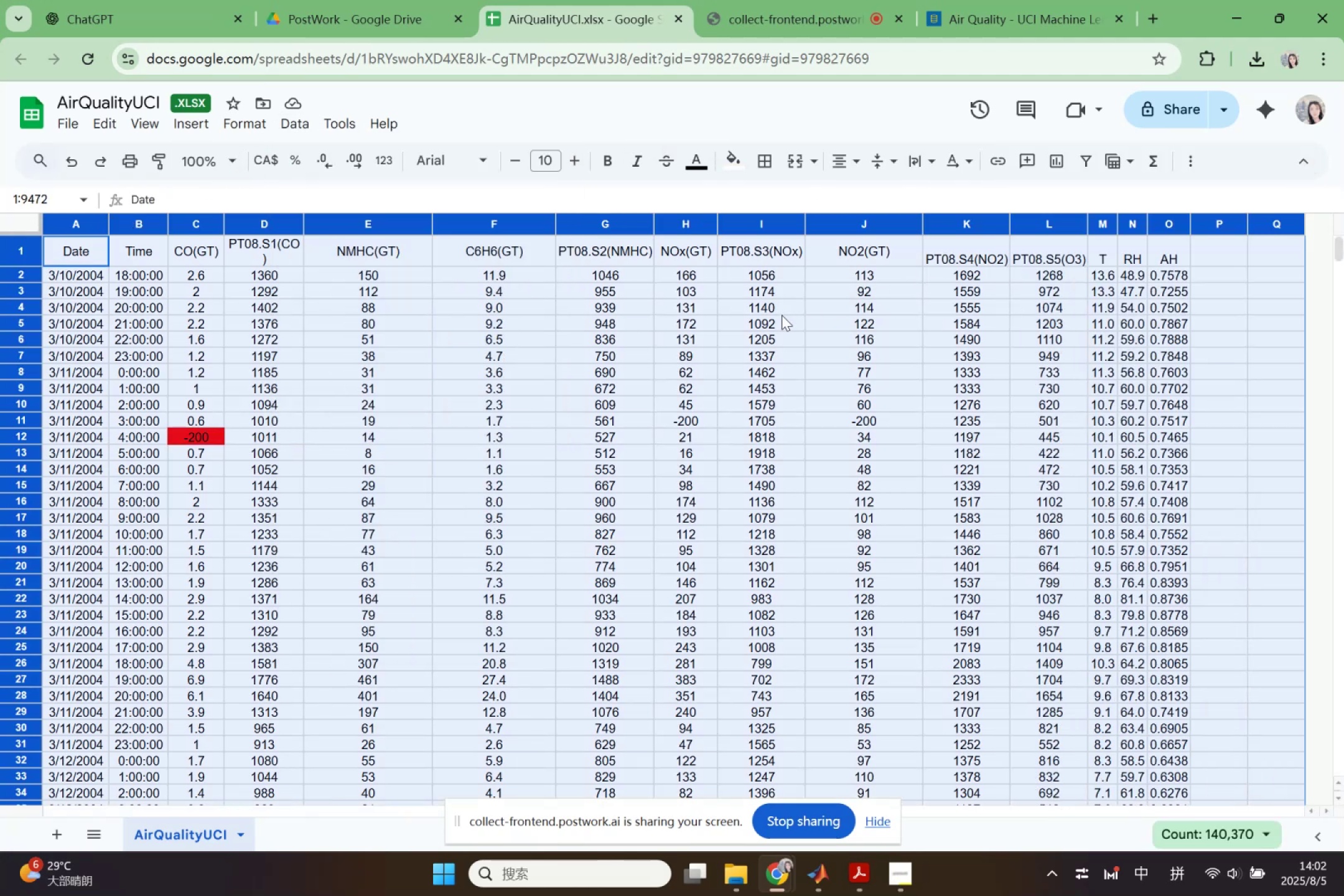 
left_click([642, 320])
 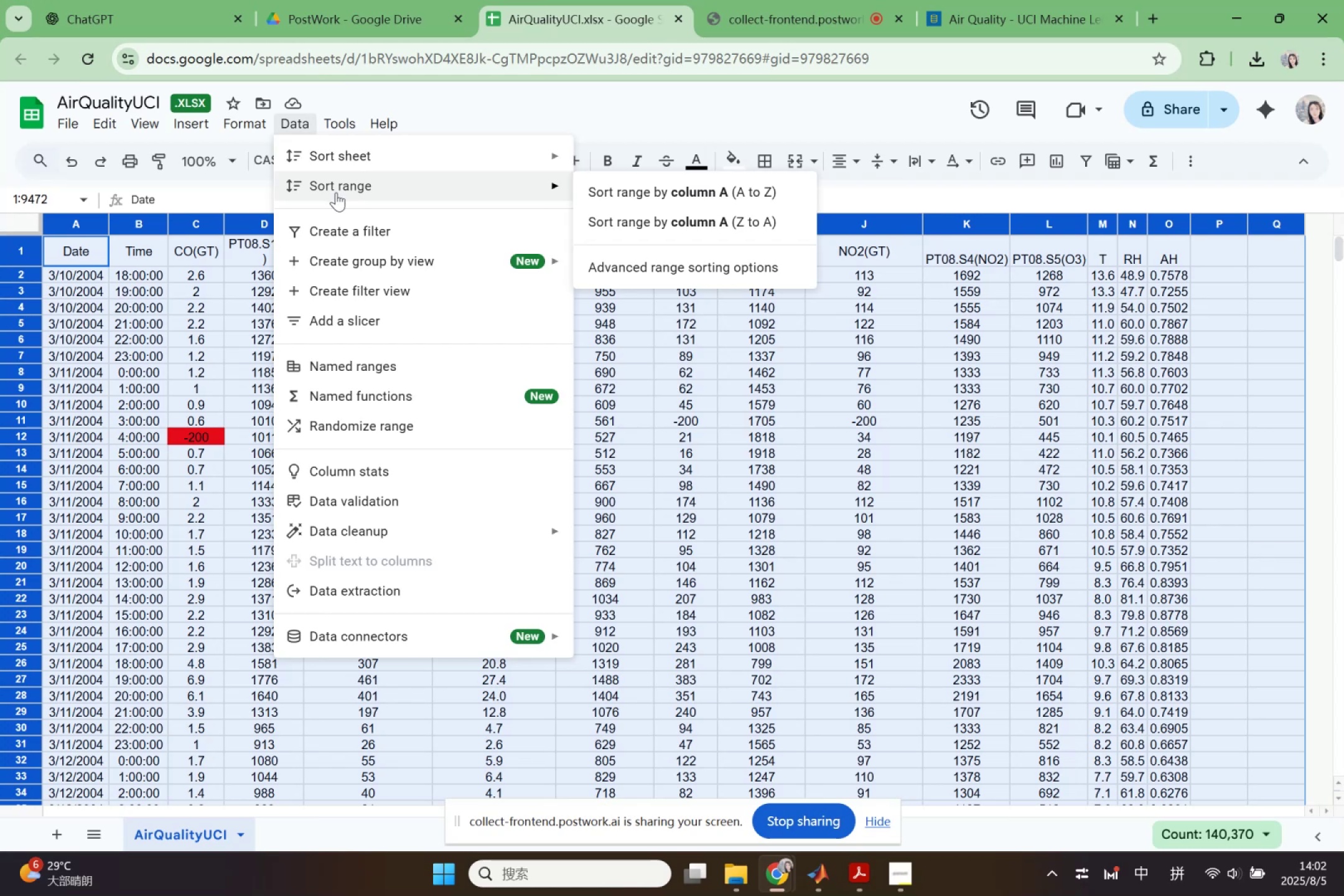 
wait(15.94)
 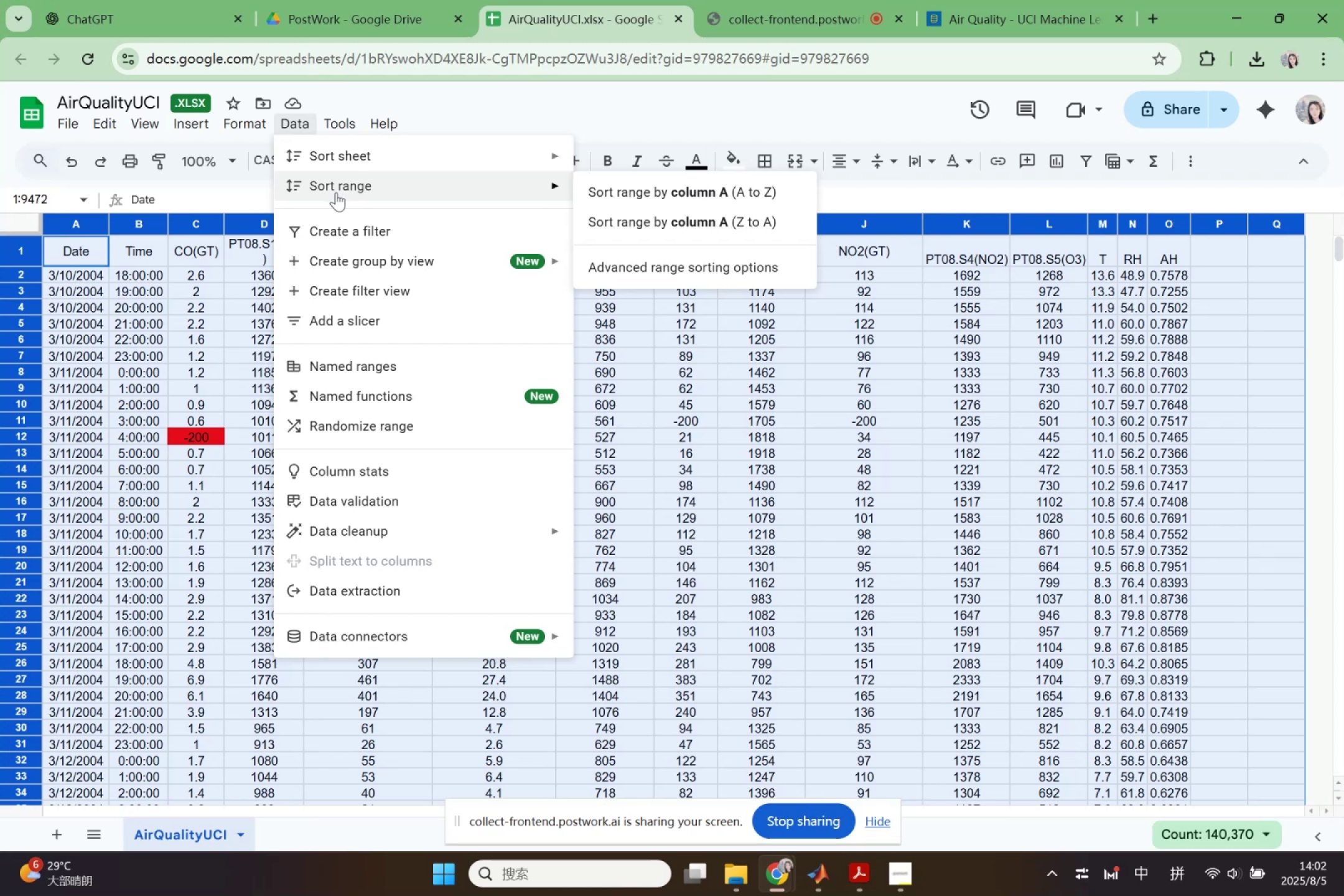 
mouse_move([431, 195])
 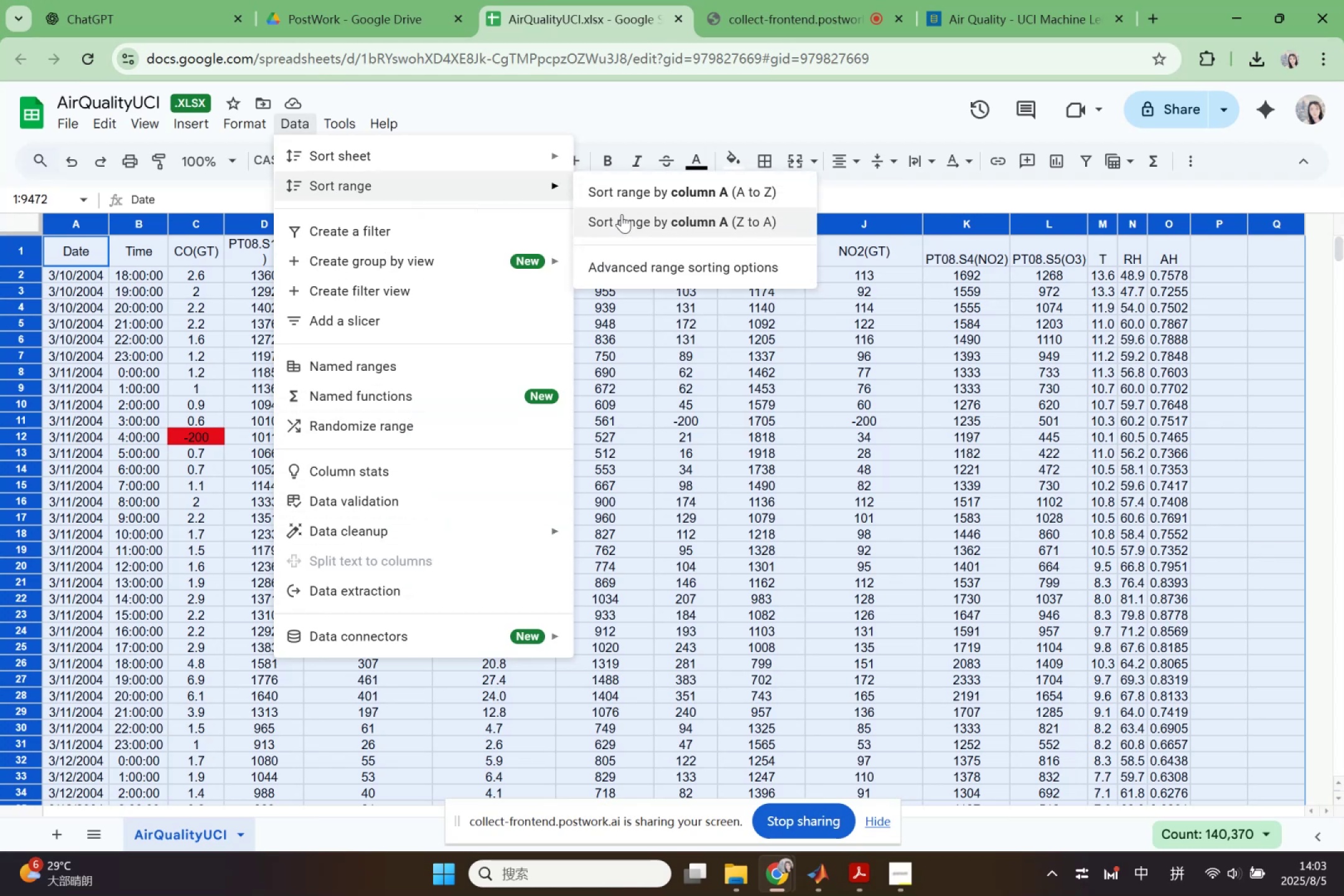 
left_click([622, 214])
 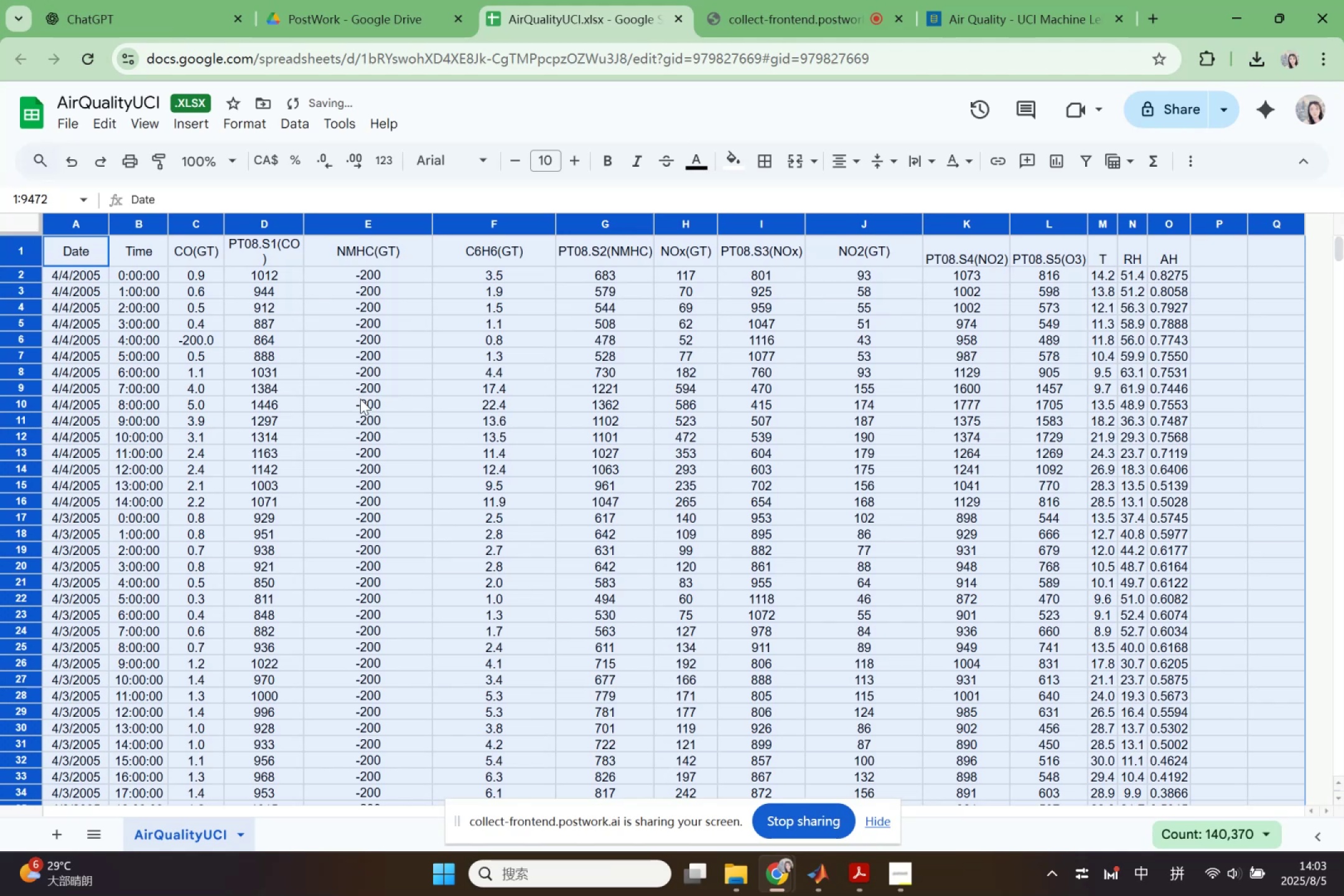 
key(Control+ControlLeft)
 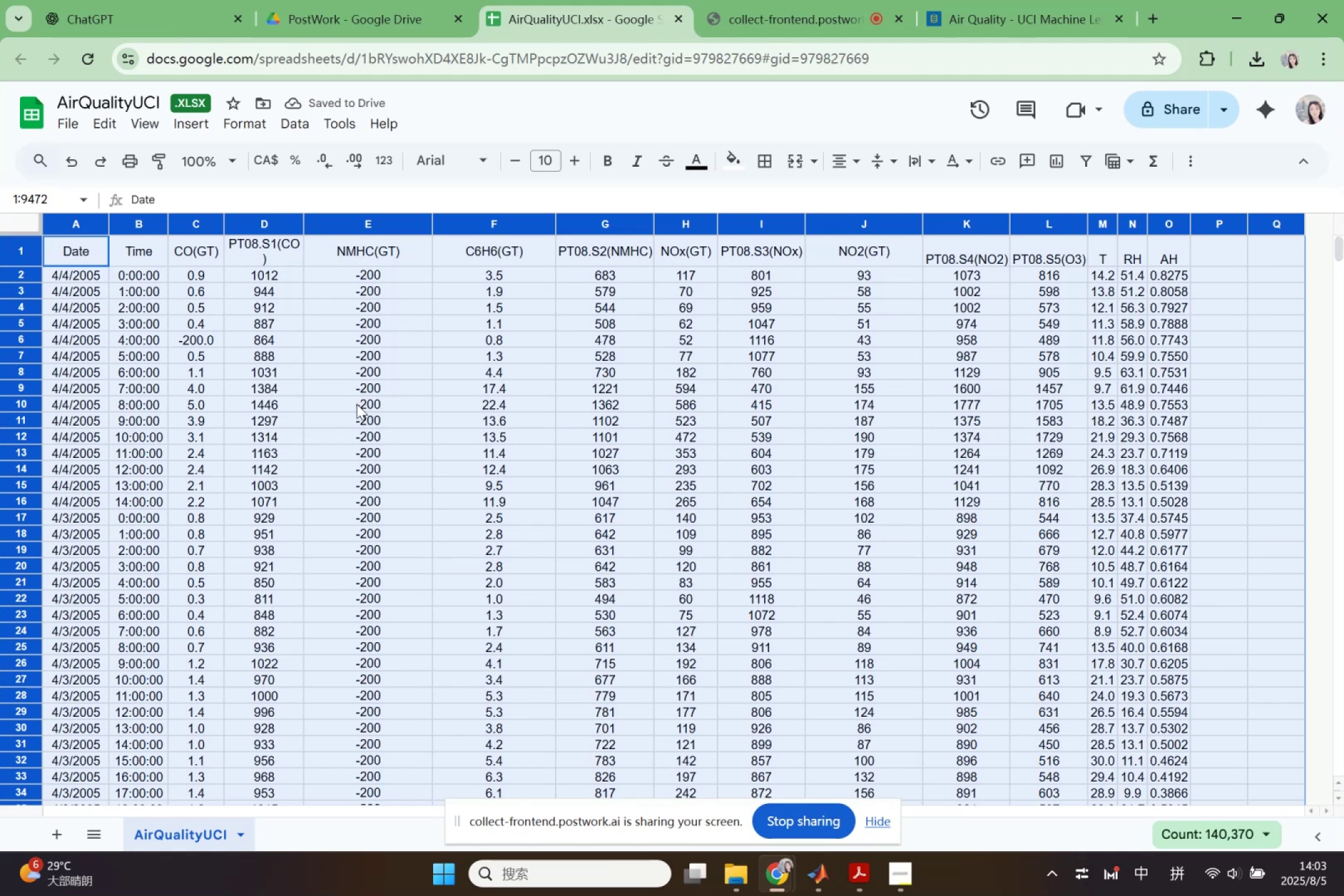 
scroll: coordinate [368, 503], scroll_direction: down, amount: 17.0
 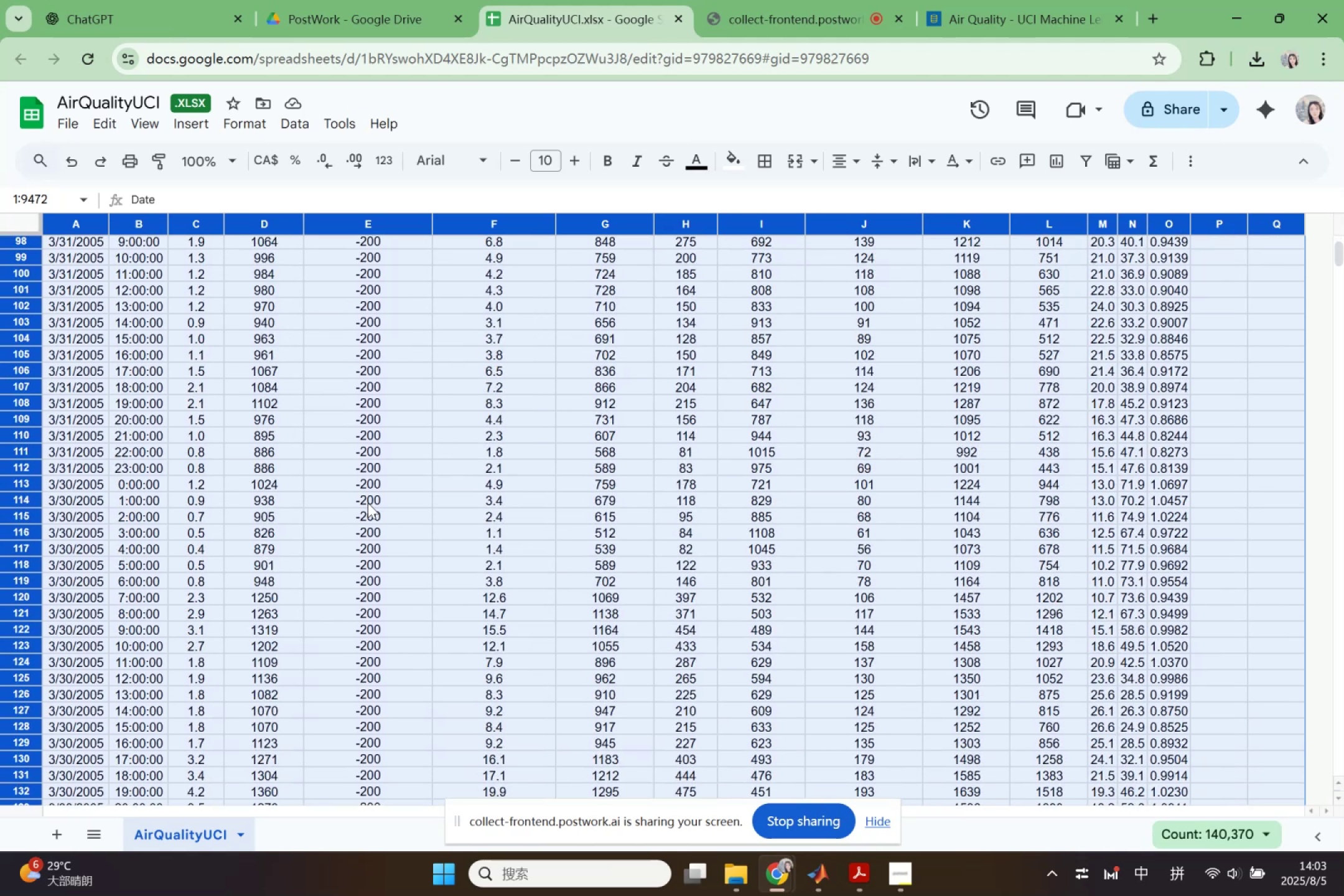 
key(Control+Z)
 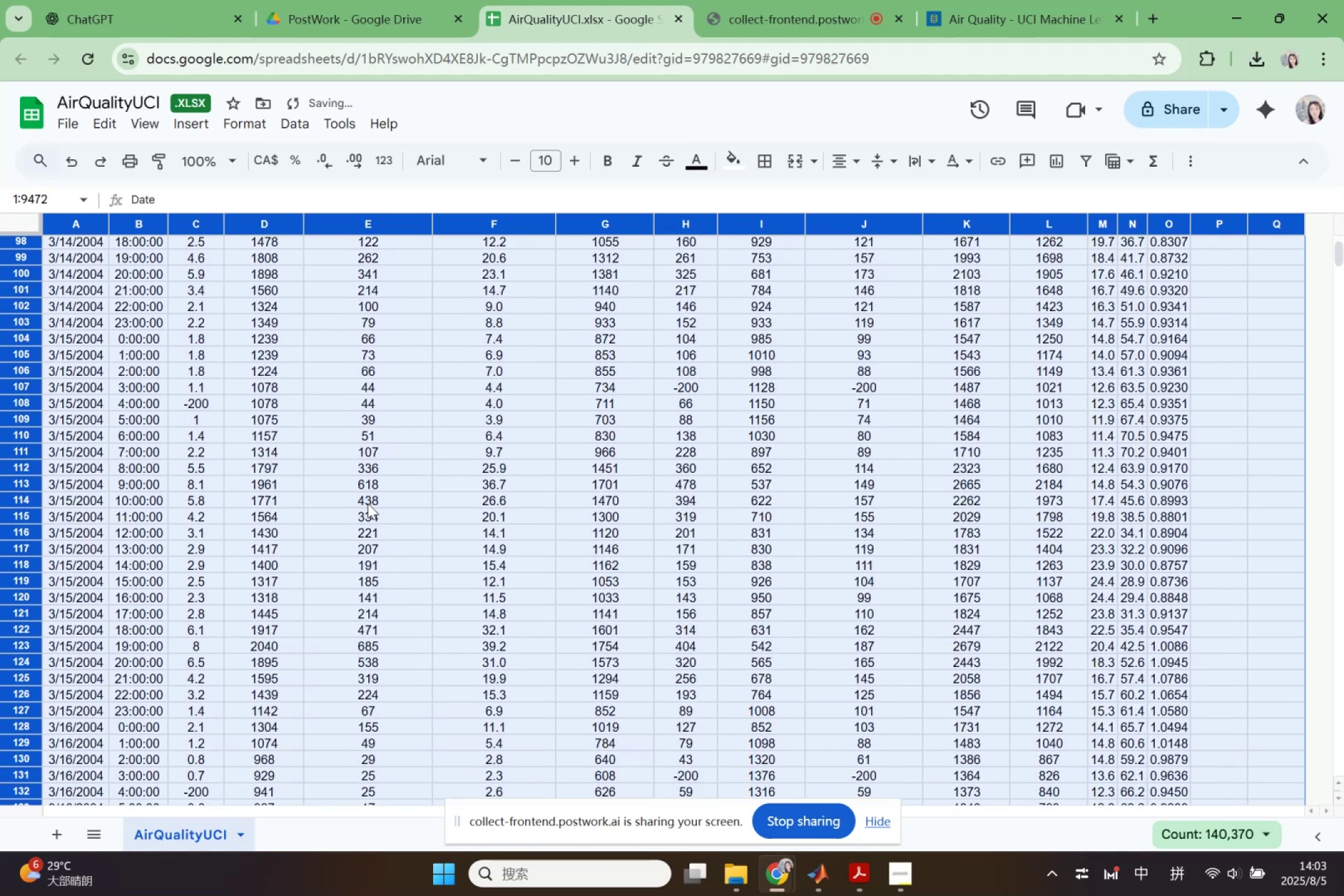 
scroll: coordinate [368, 503], scroll_direction: up, amount: 24.0
 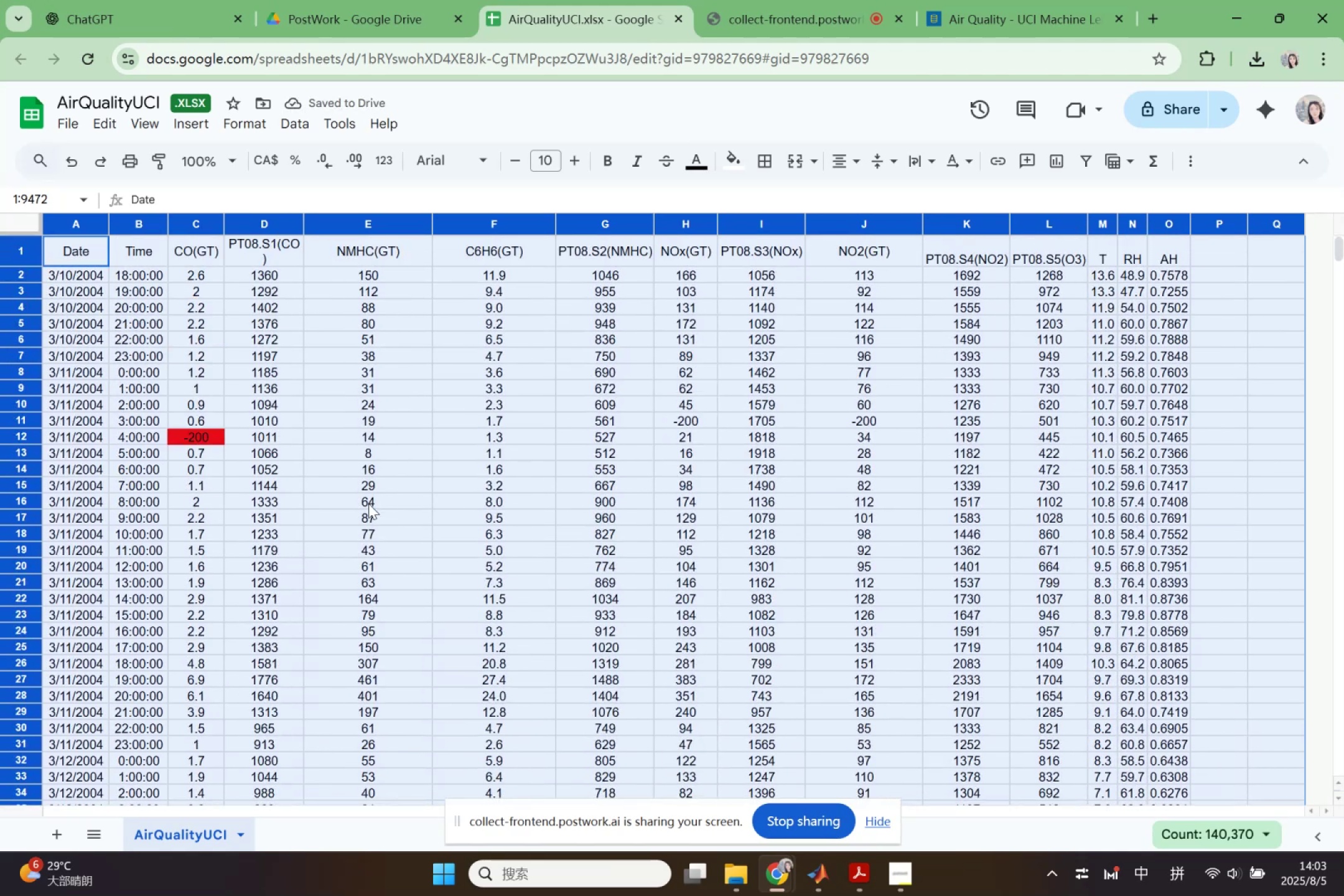 
scroll: coordinate [368, 503], scroll_direction: down, amount: 16.0
 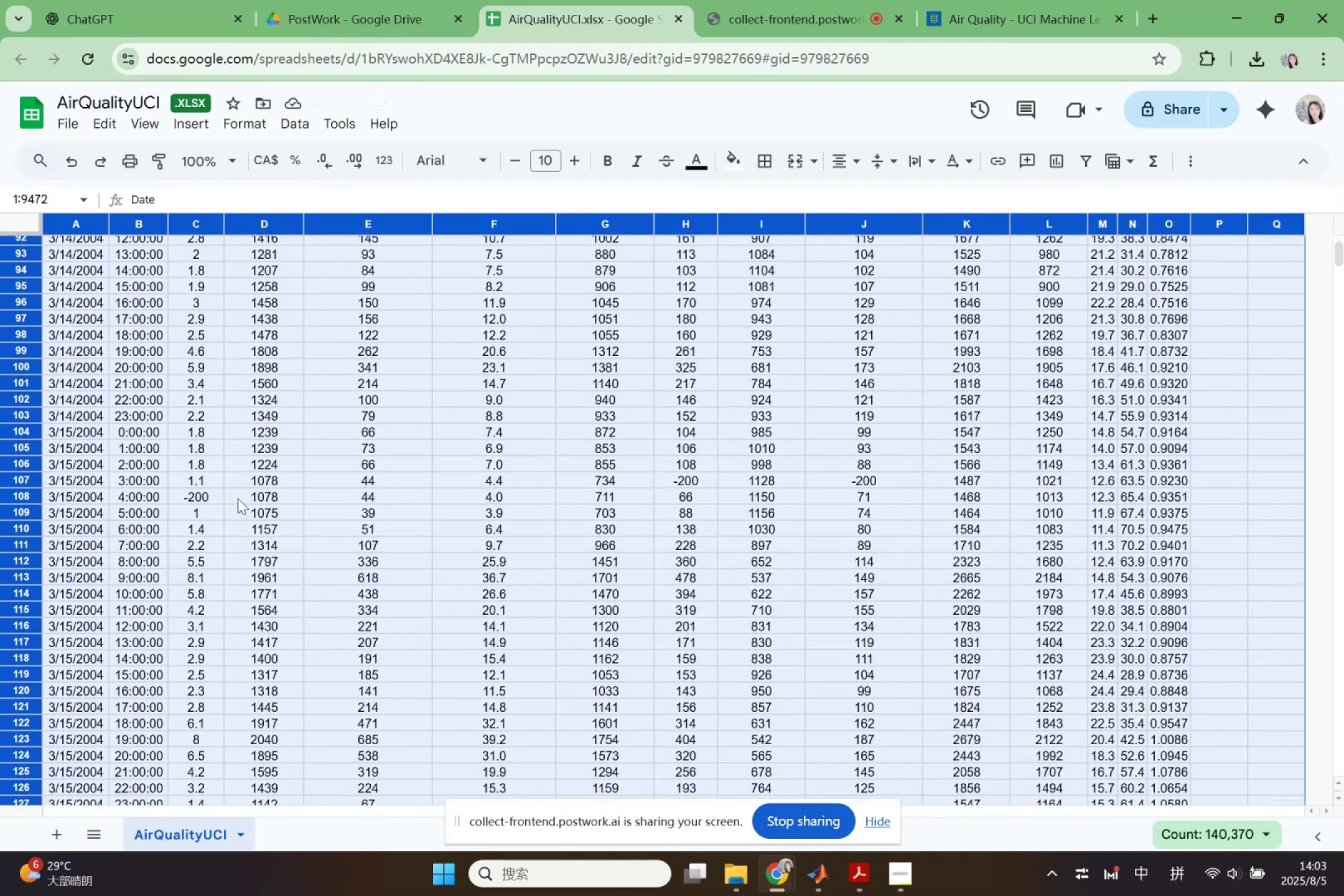 
left_click([199, 497])
 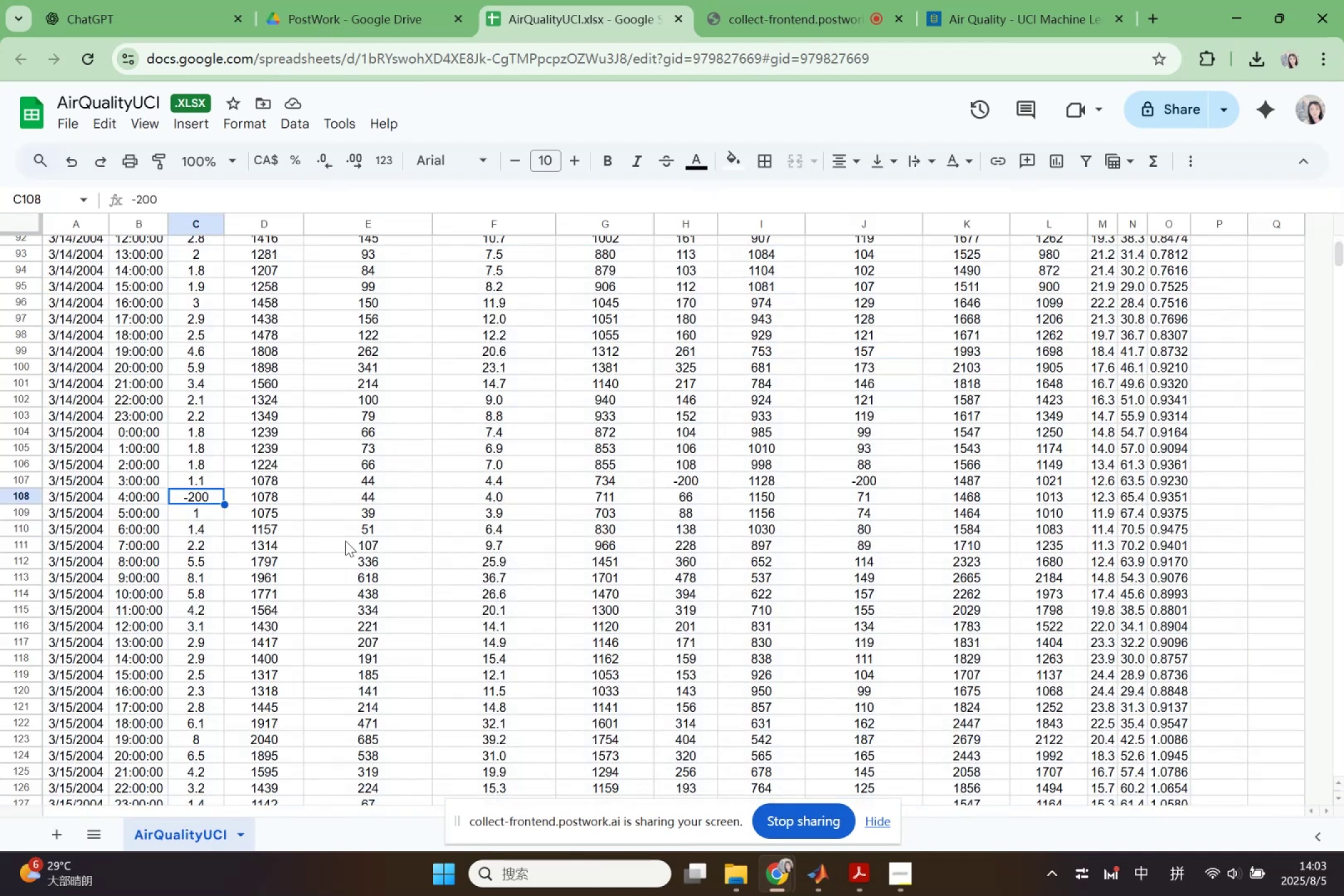 
scroll: coordinate [363, 610], scroll_direction: down, amount: 11.0
 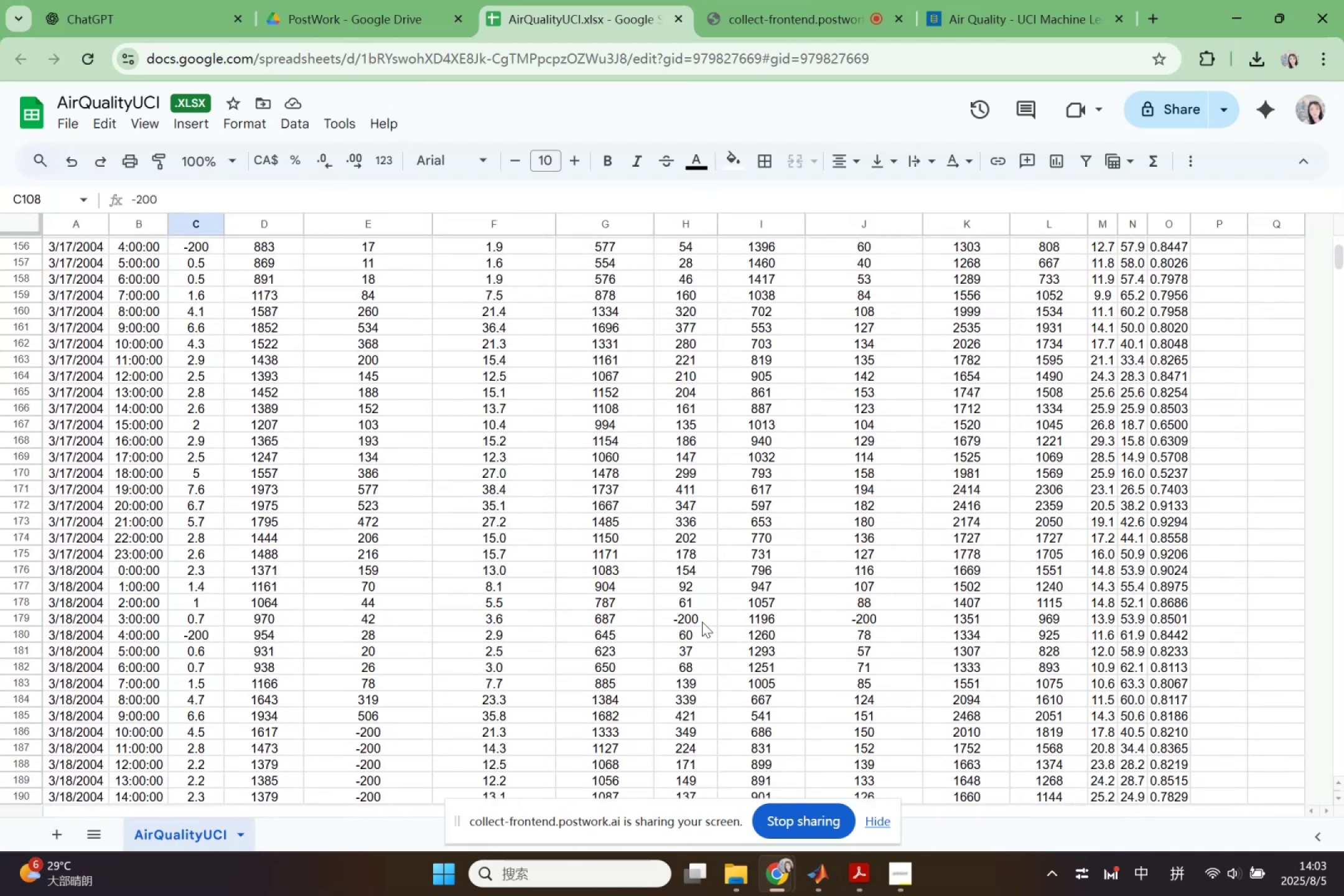 
left_click([699, 621])
 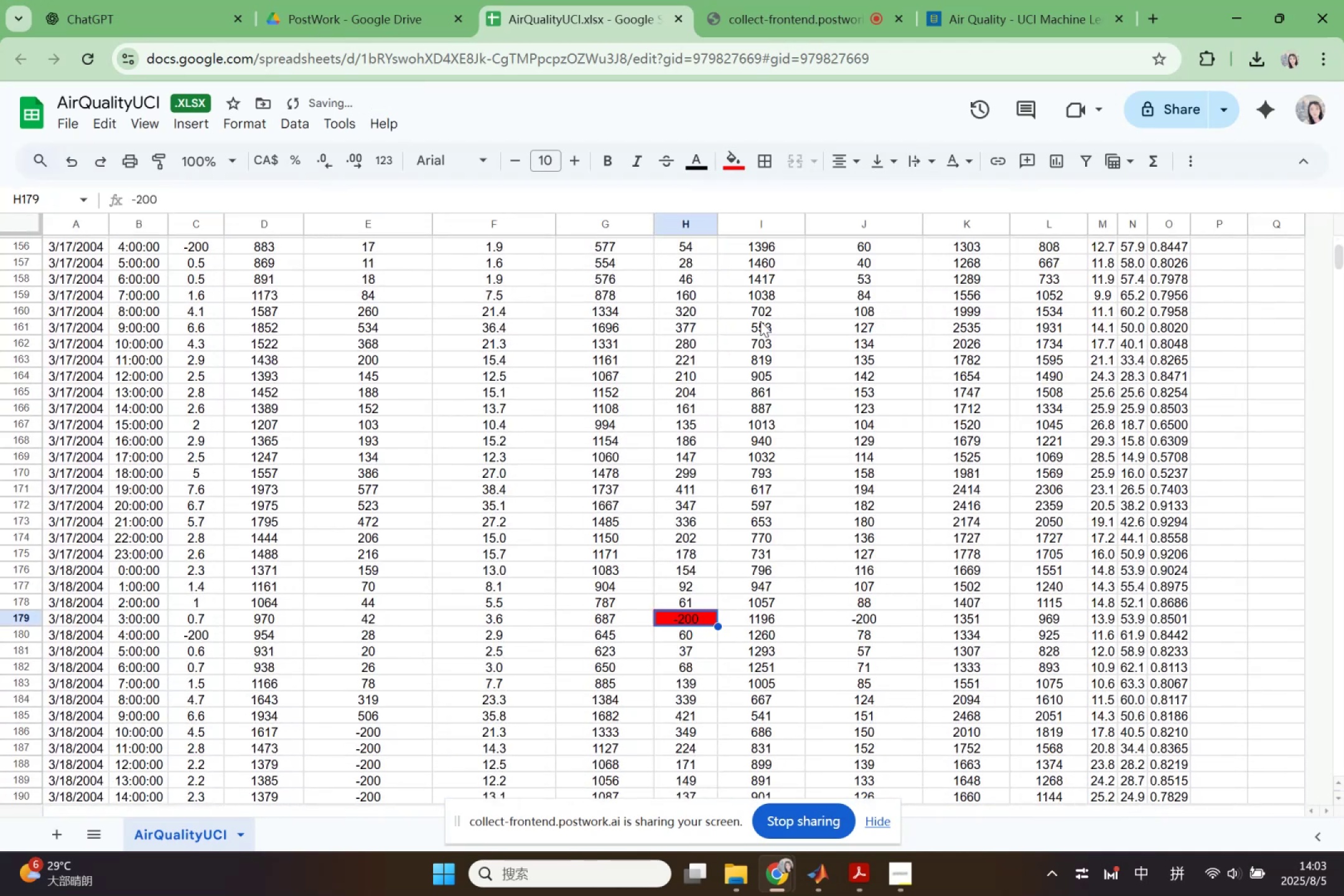 
left_click([847, 614])
 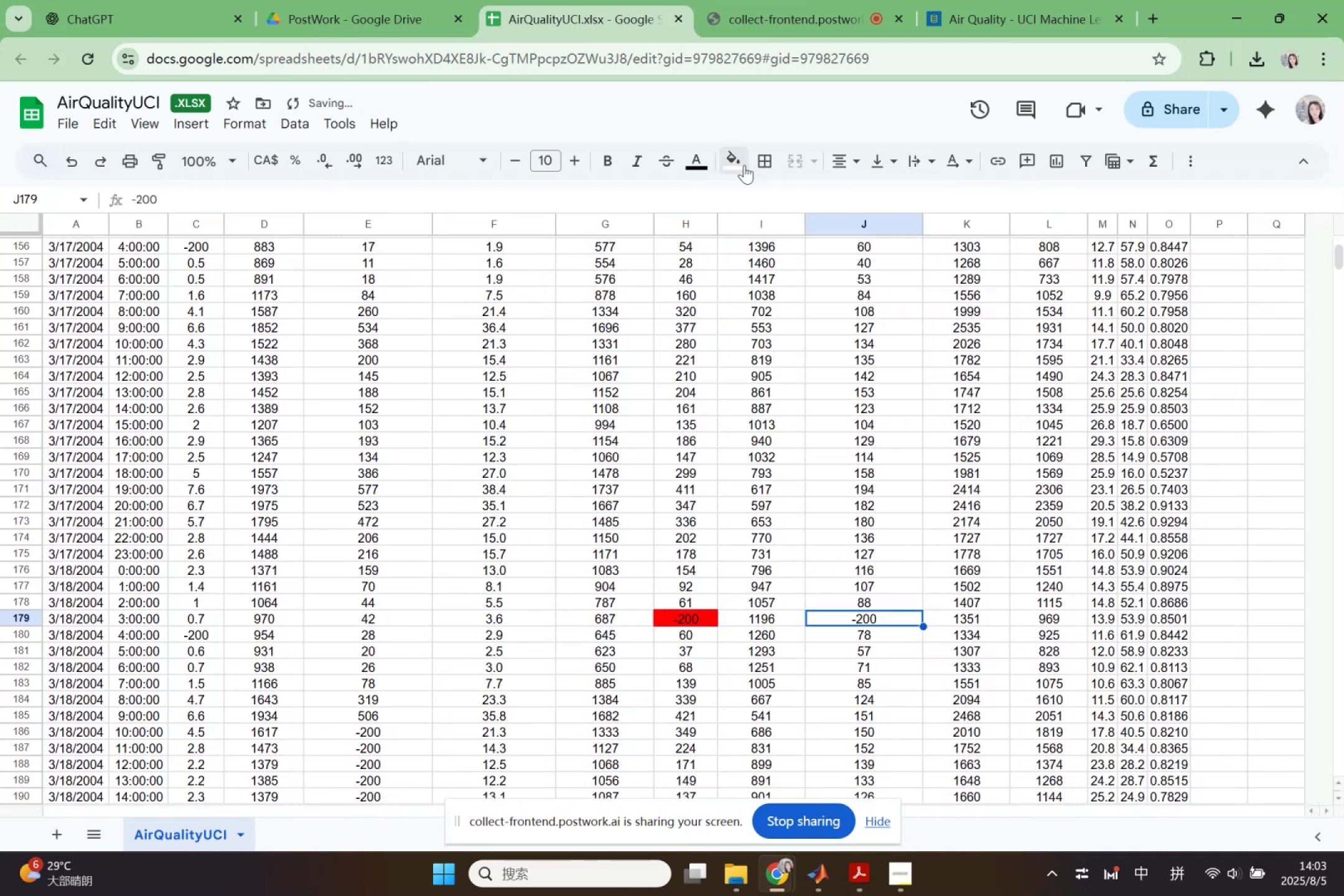 
left_click([734, 165])
 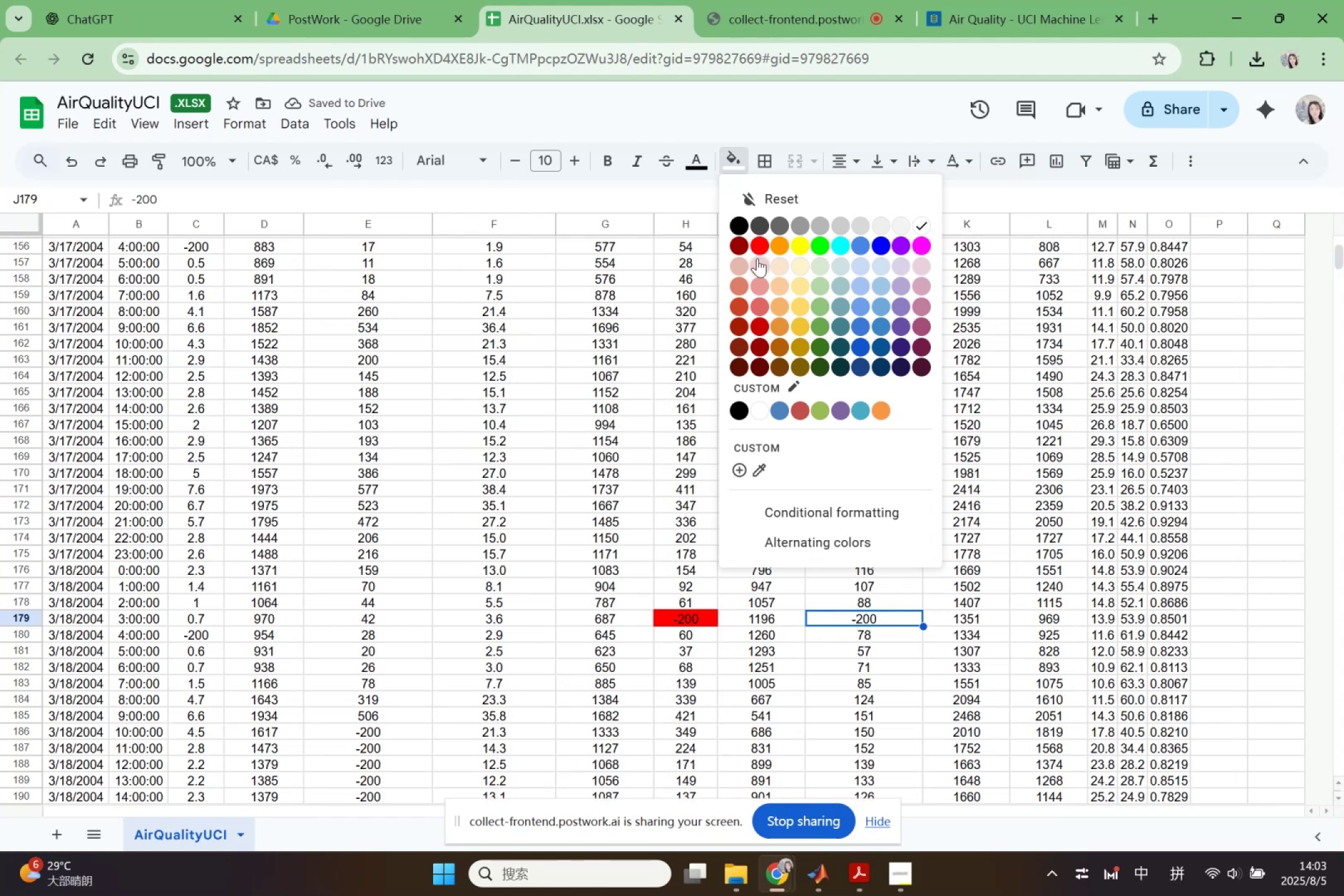 
left_click([758, 252])
 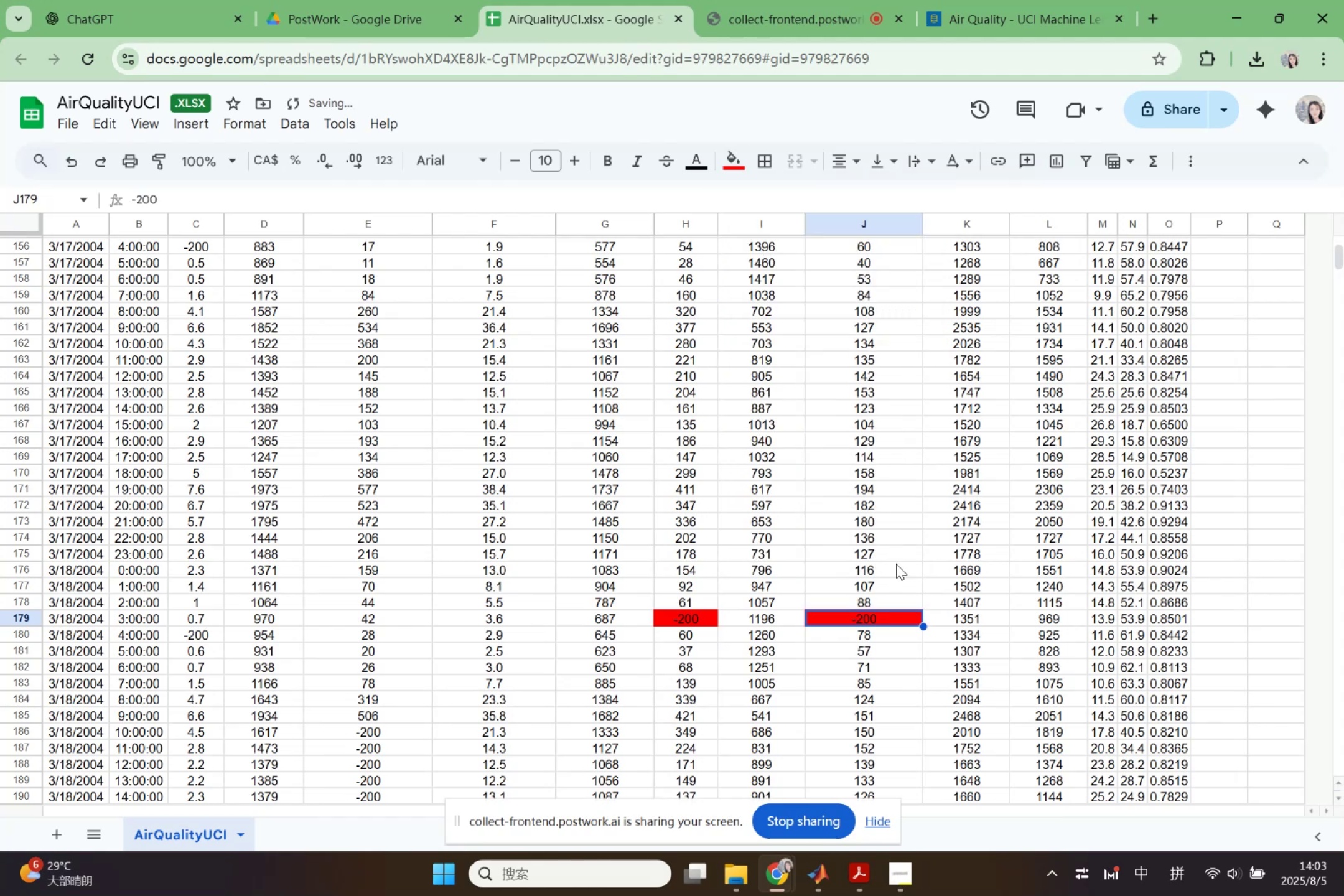 
left_click([906, 590])
 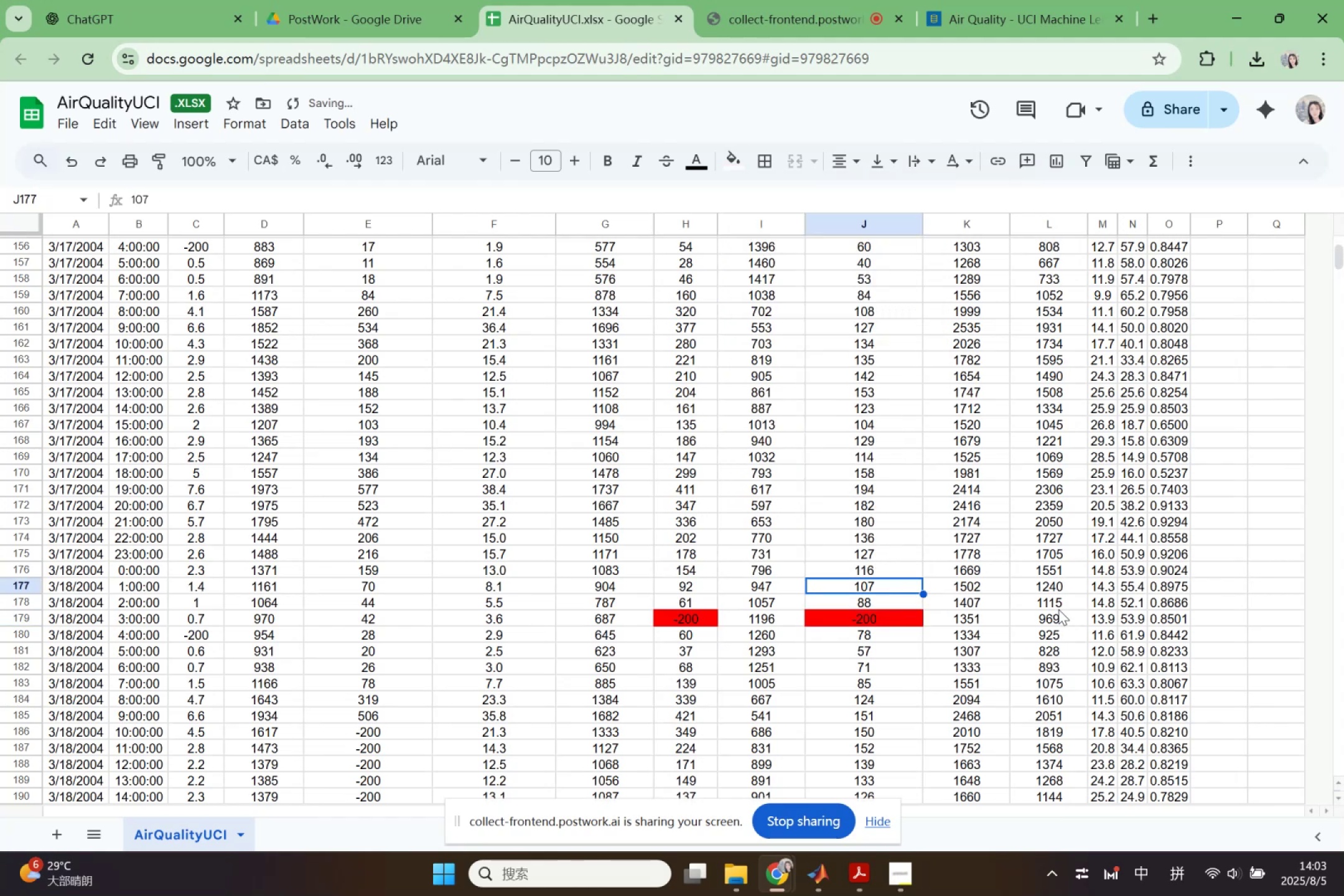 
scroll: coordinate [1059, 610], scroll_direction: down, amount: 13.0
 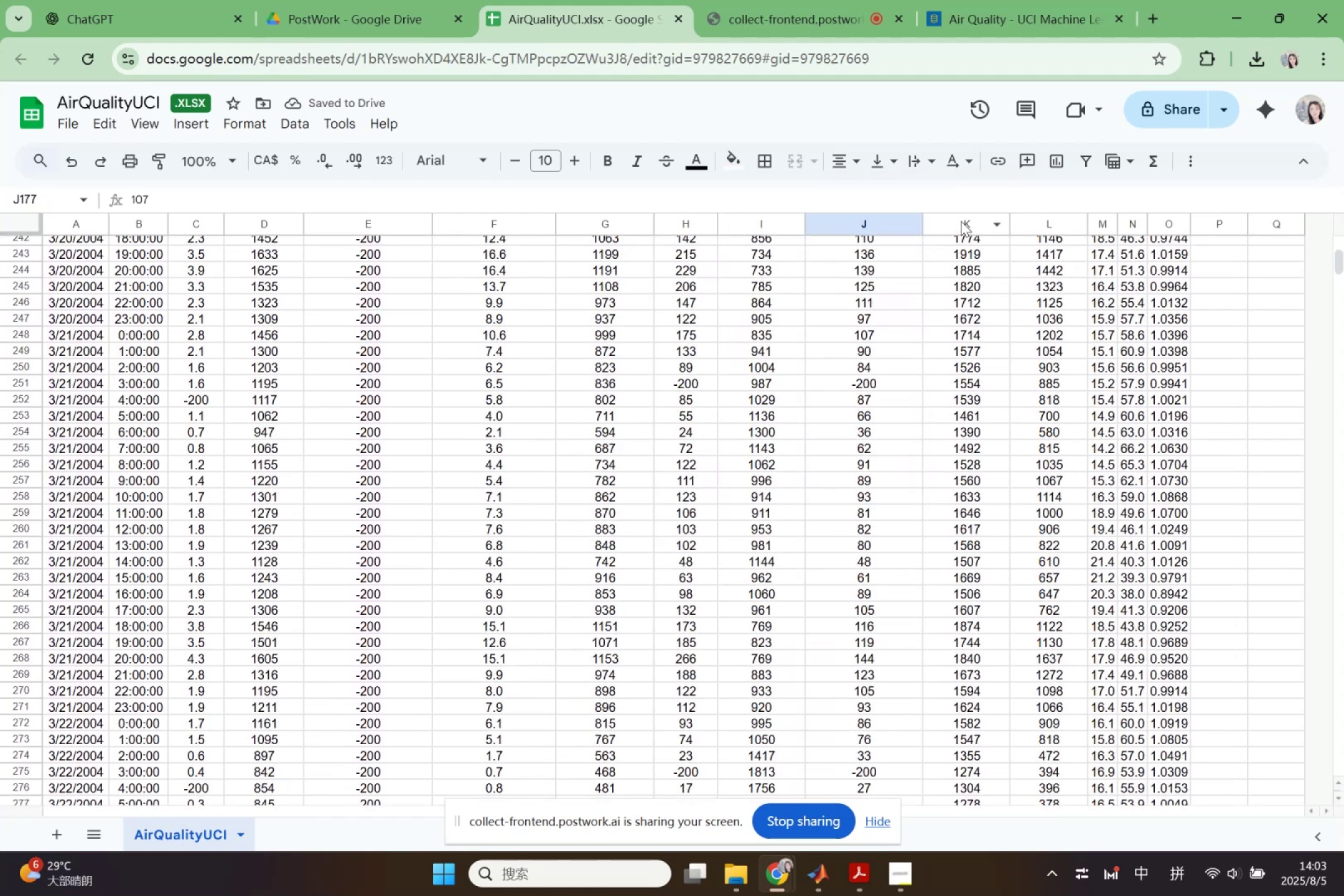 
scroll: coordinate [1343, 342], scroll_direction: up, amount: 9.0
 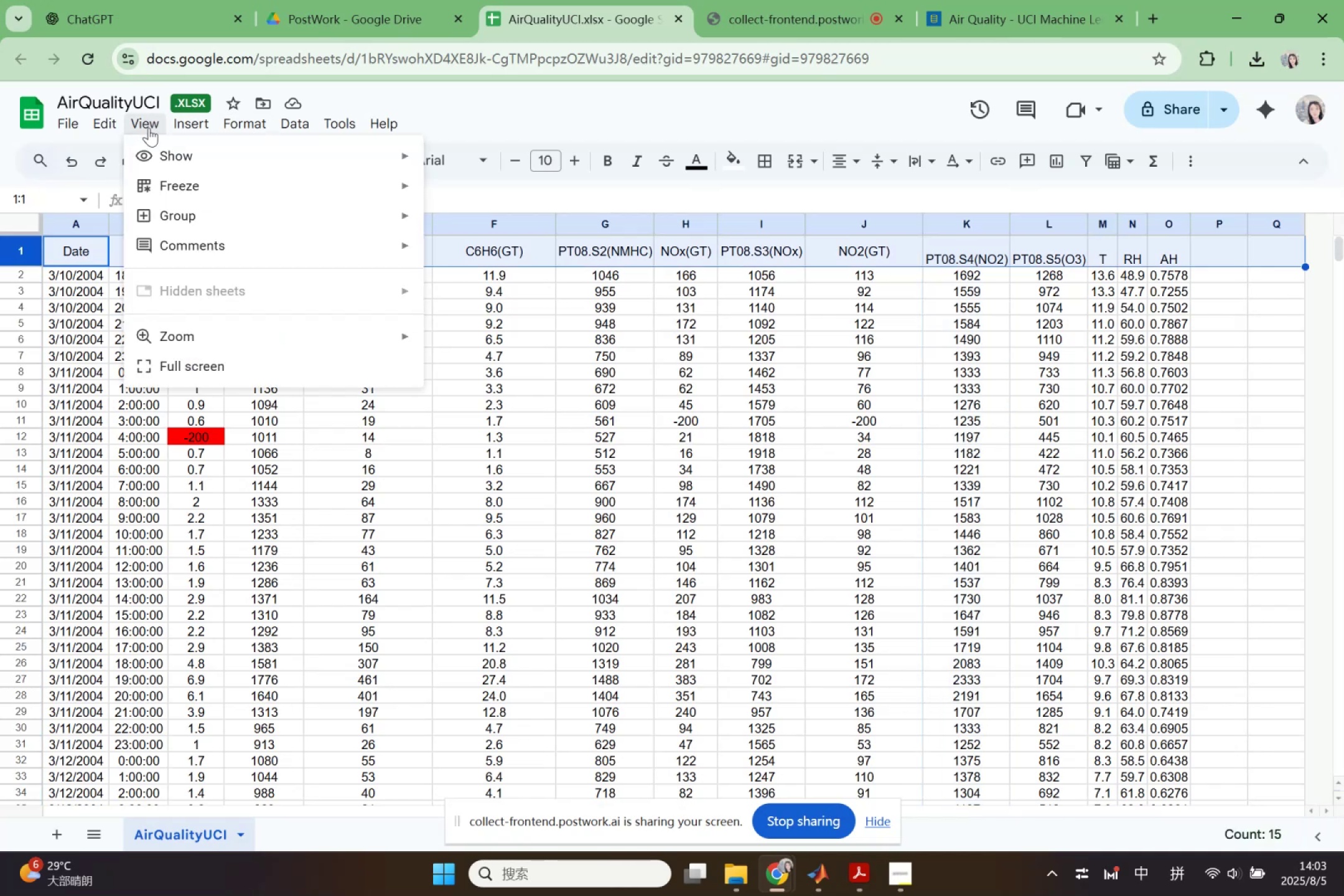 
wait(9.9)
 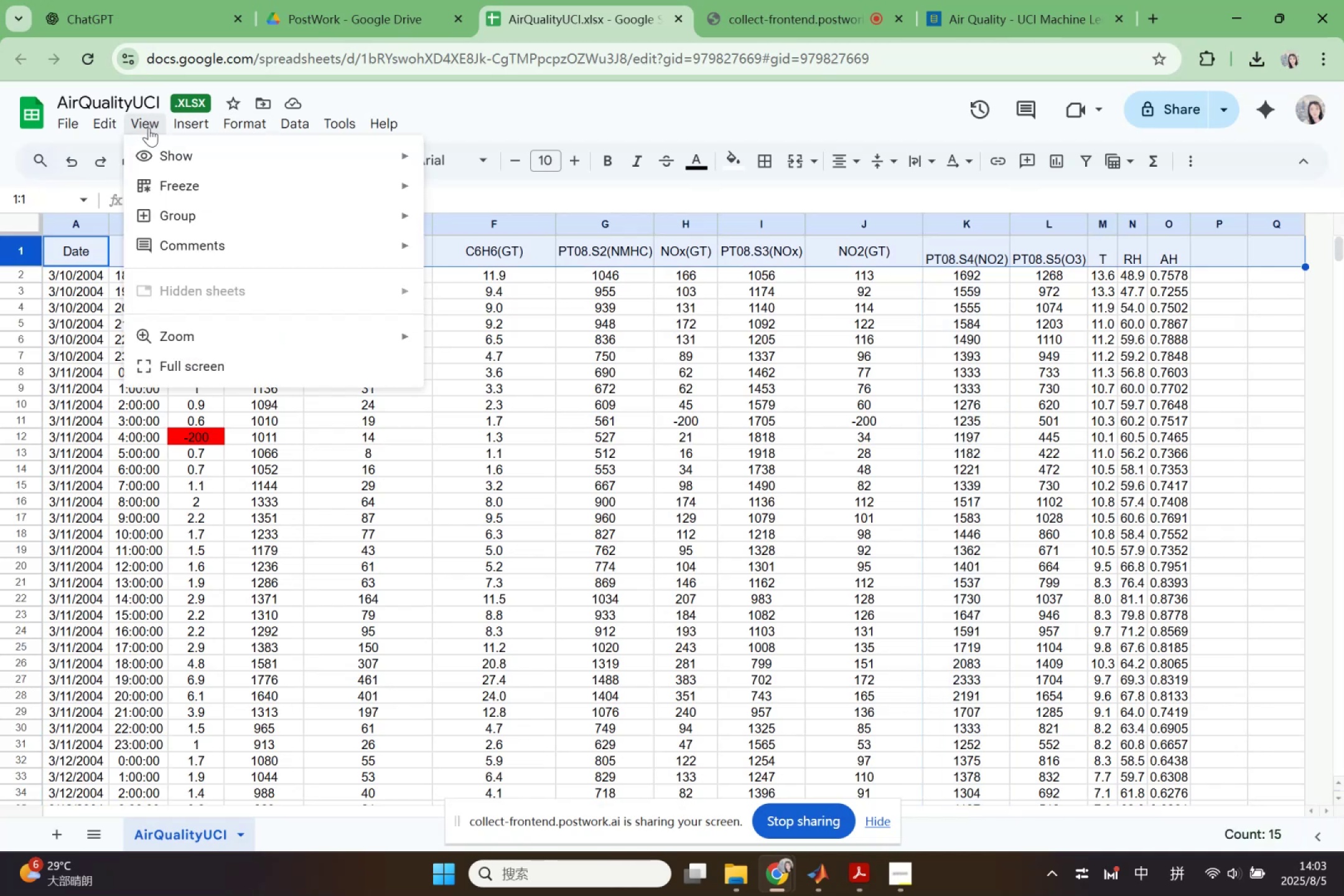 
left_click([491, 208])
 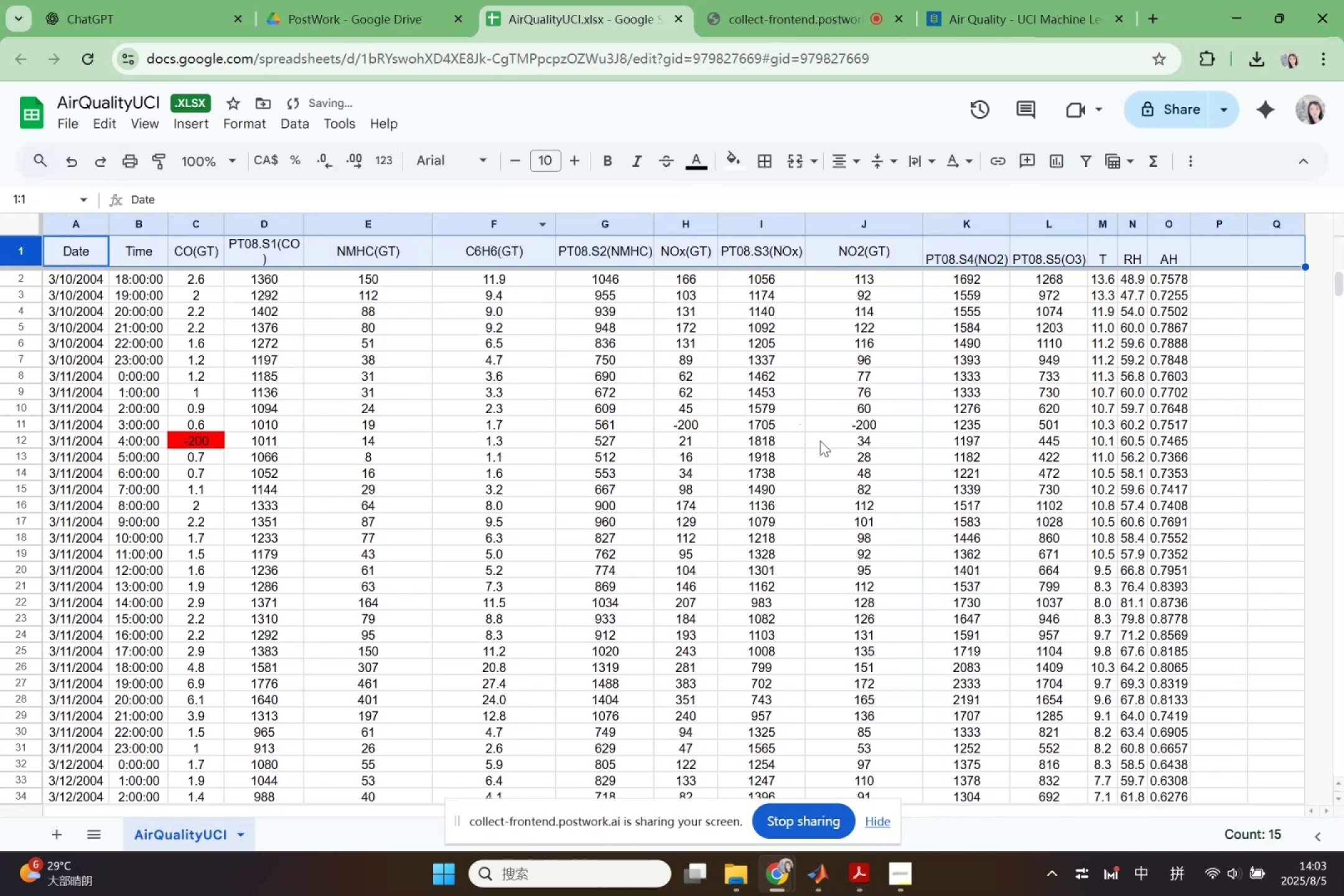 
scroll: coordinate [914, 523], scroll_direction: down, amount: 2.0
 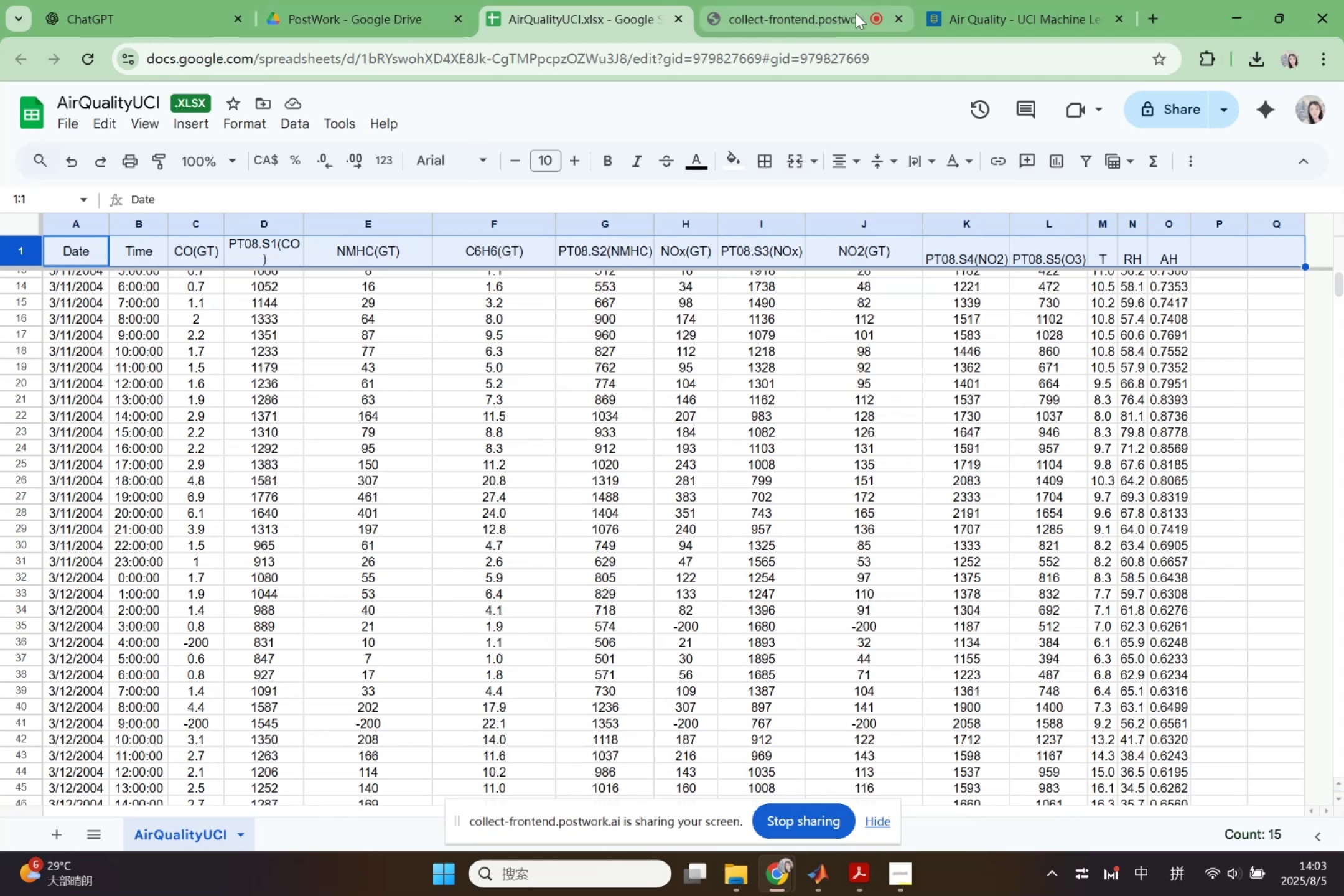 
wait(7.6)
 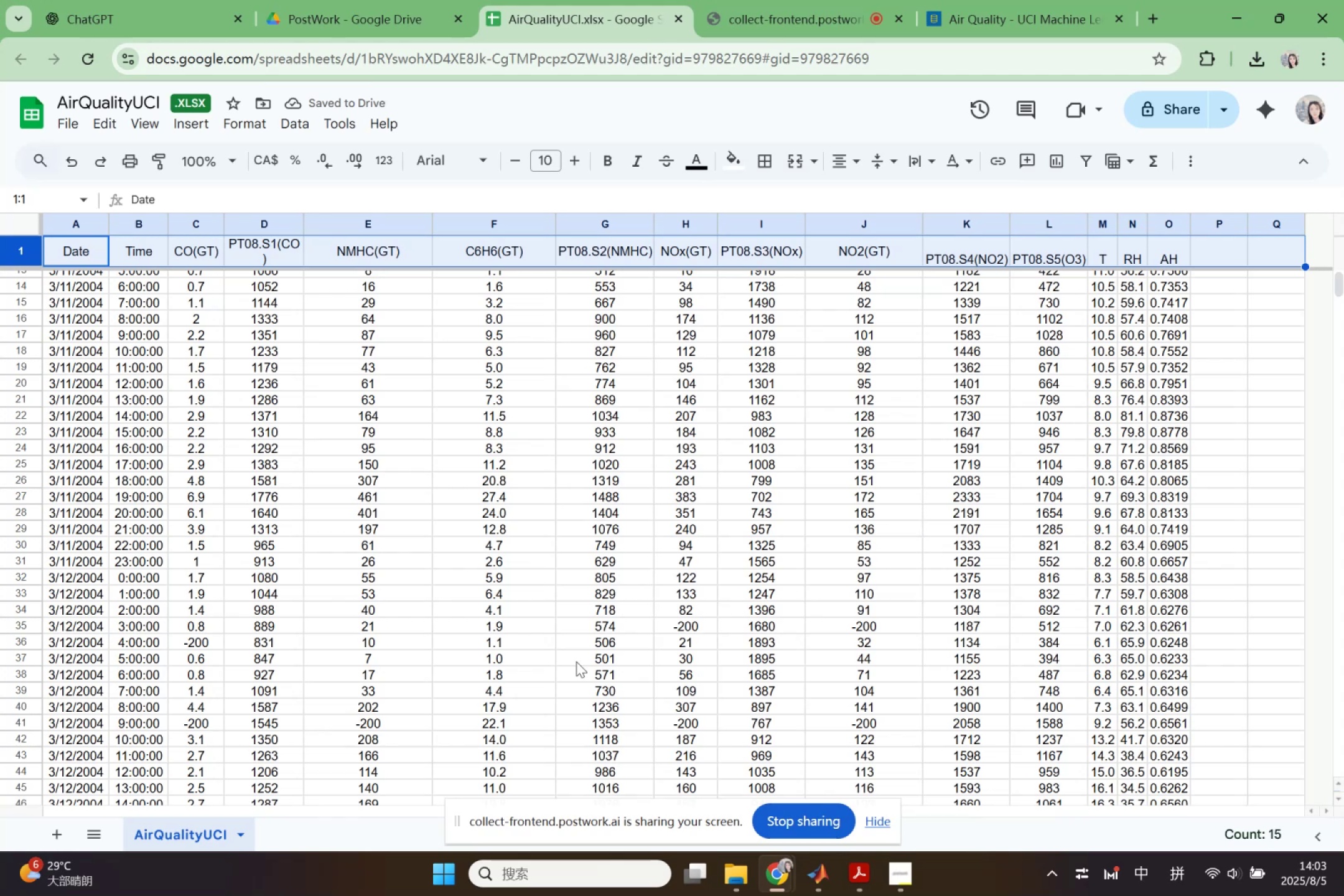 
left_click([1238, 19])
 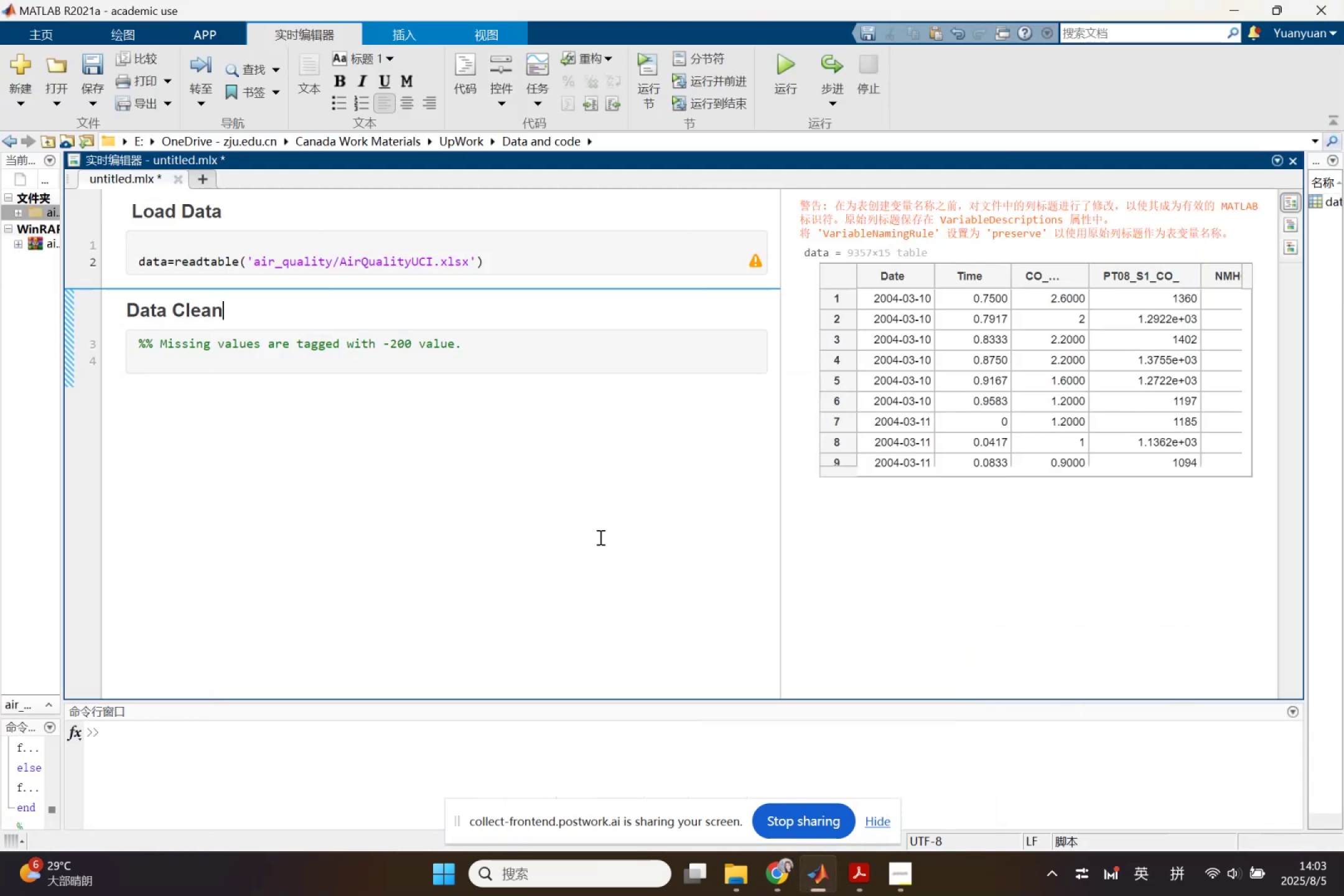 
left_click([543, 520])
 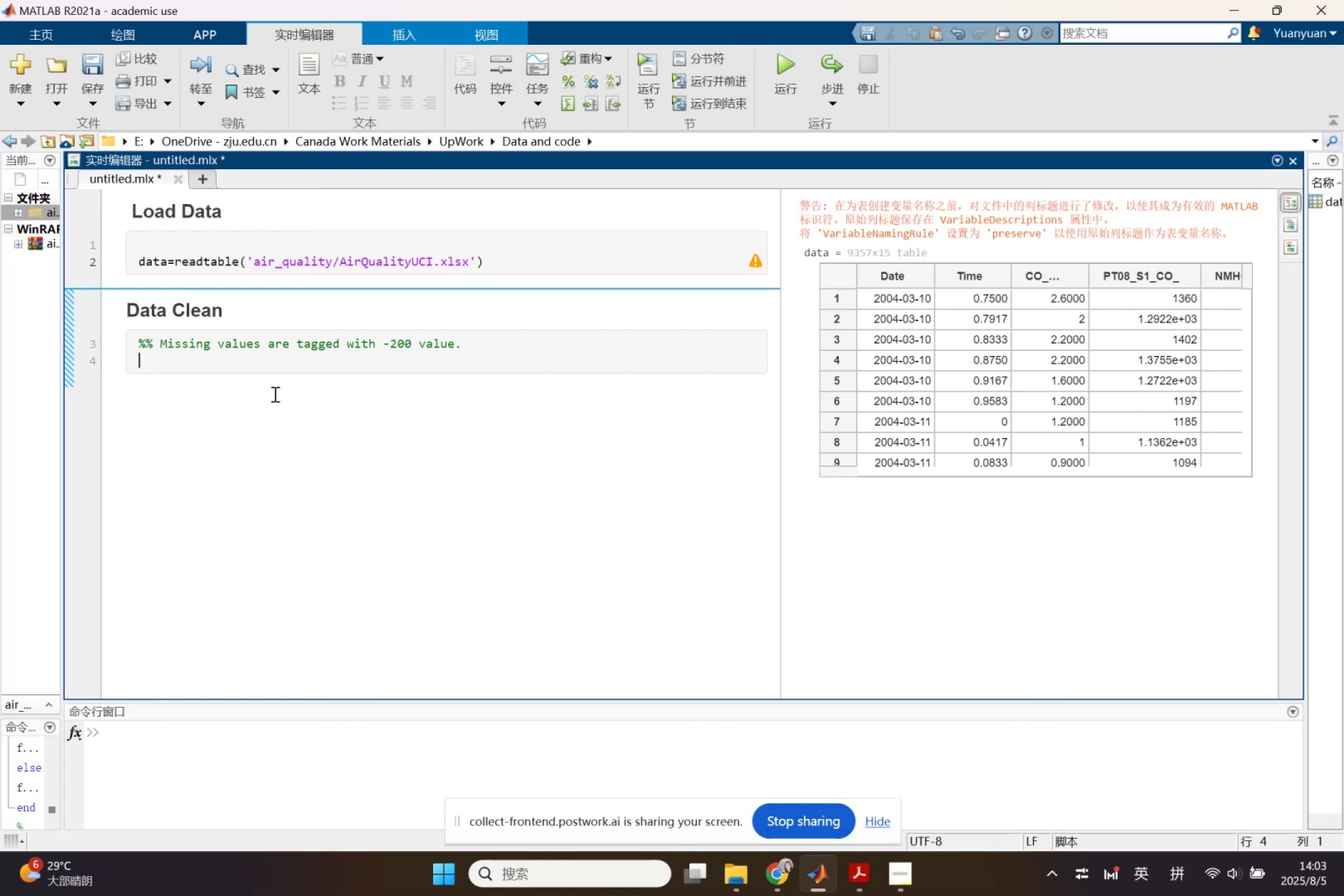 
wait(6.74)
 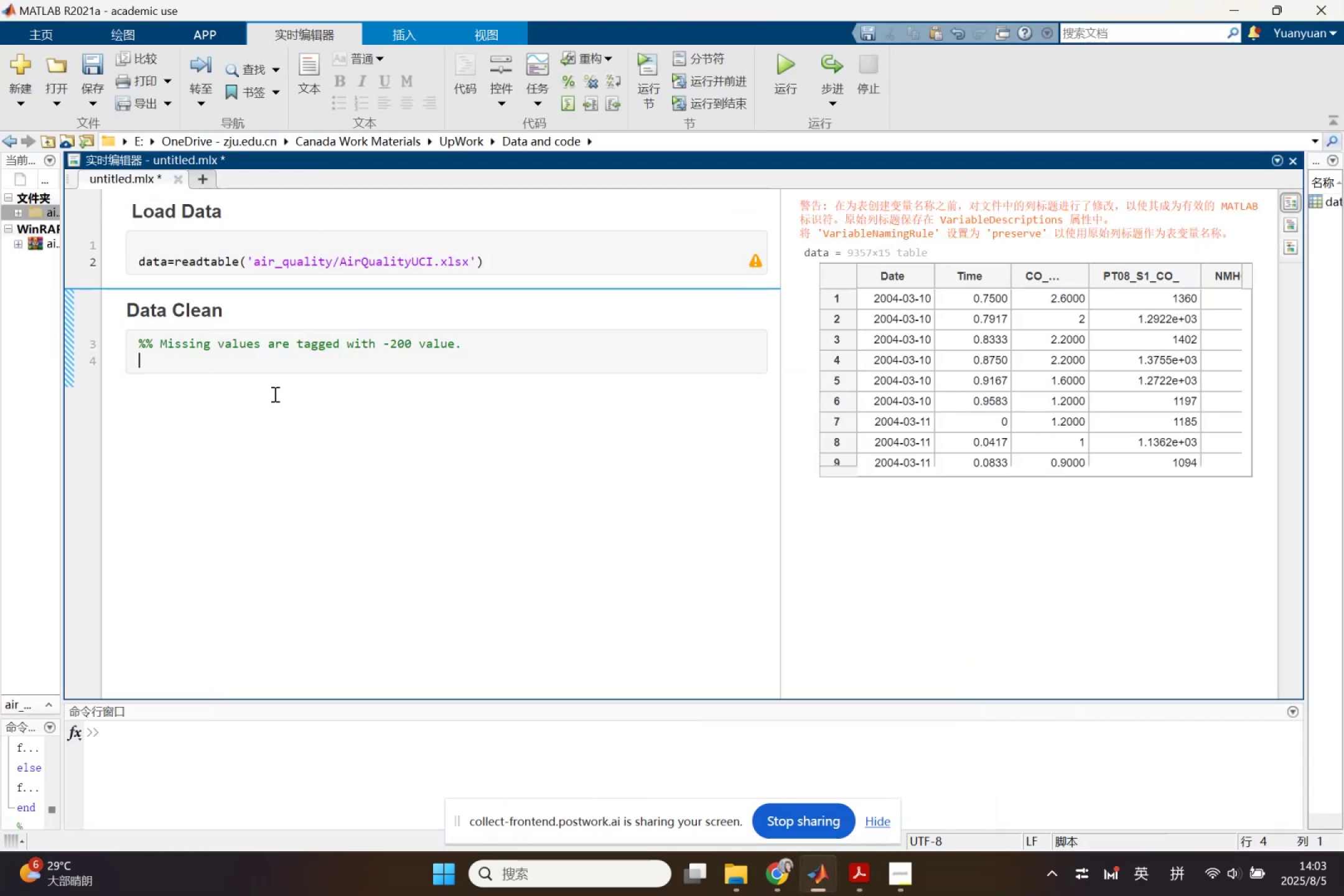 
left_click([153, 346])
 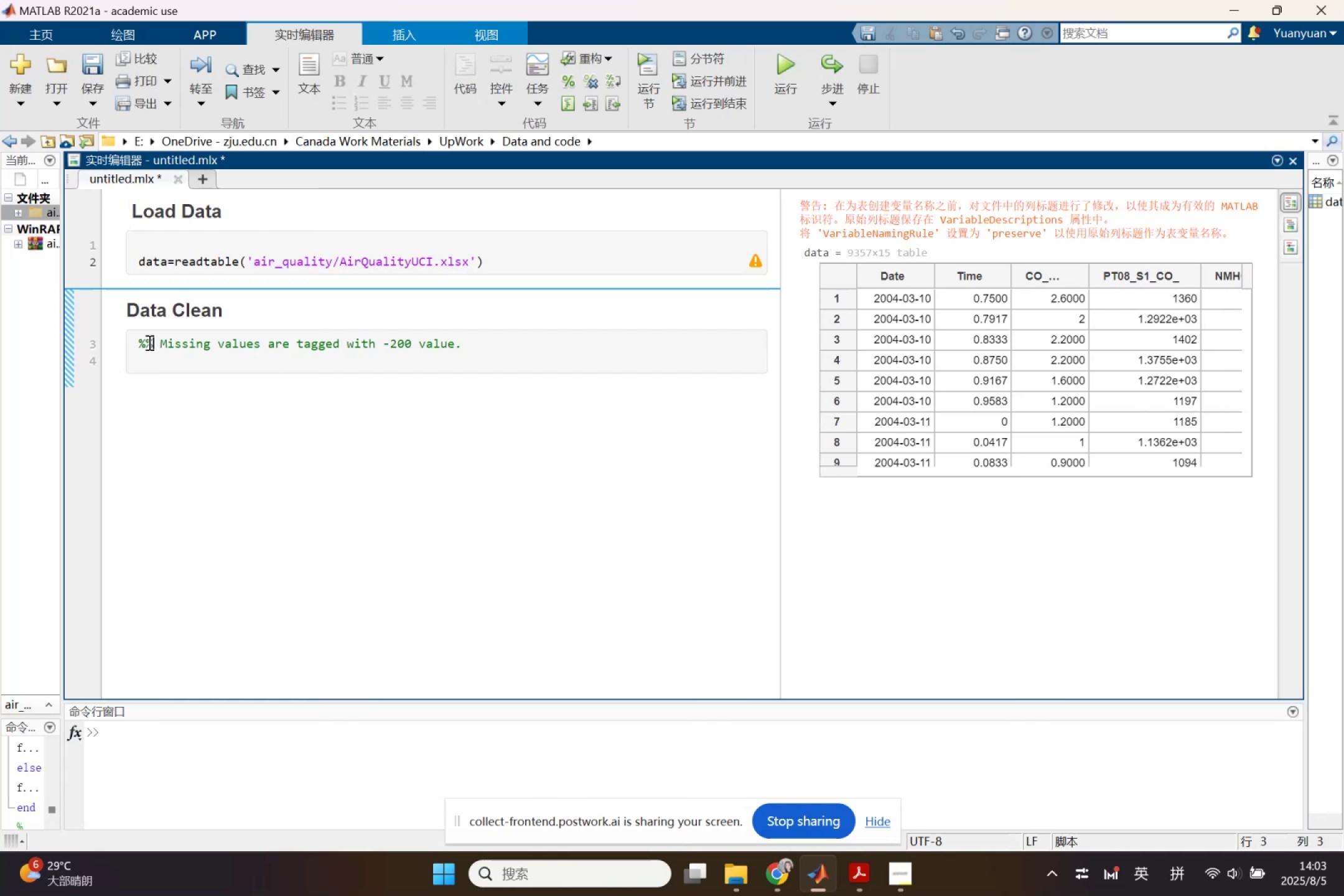 
key(Backspace)
 